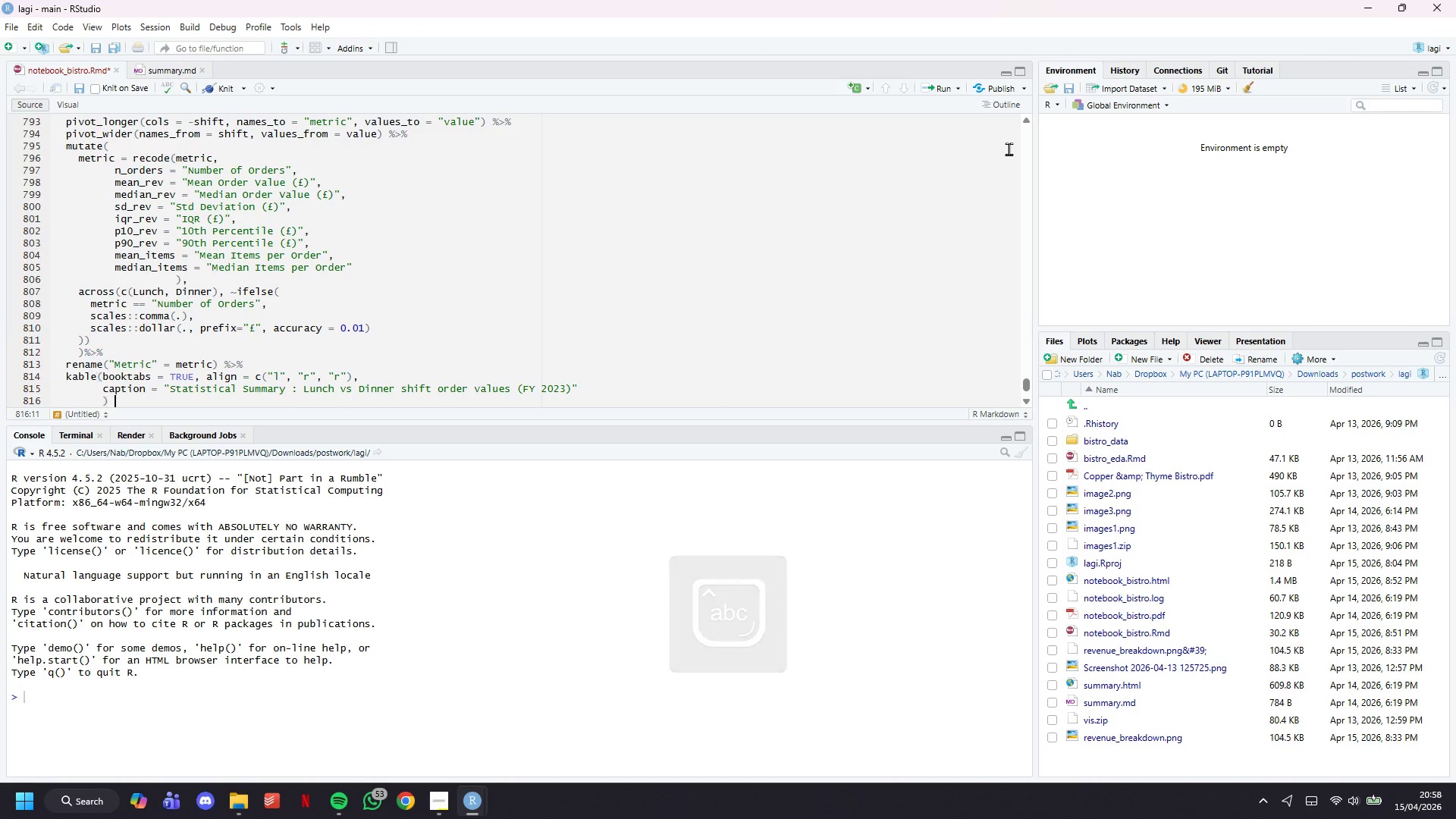 
key(Shift+5)
 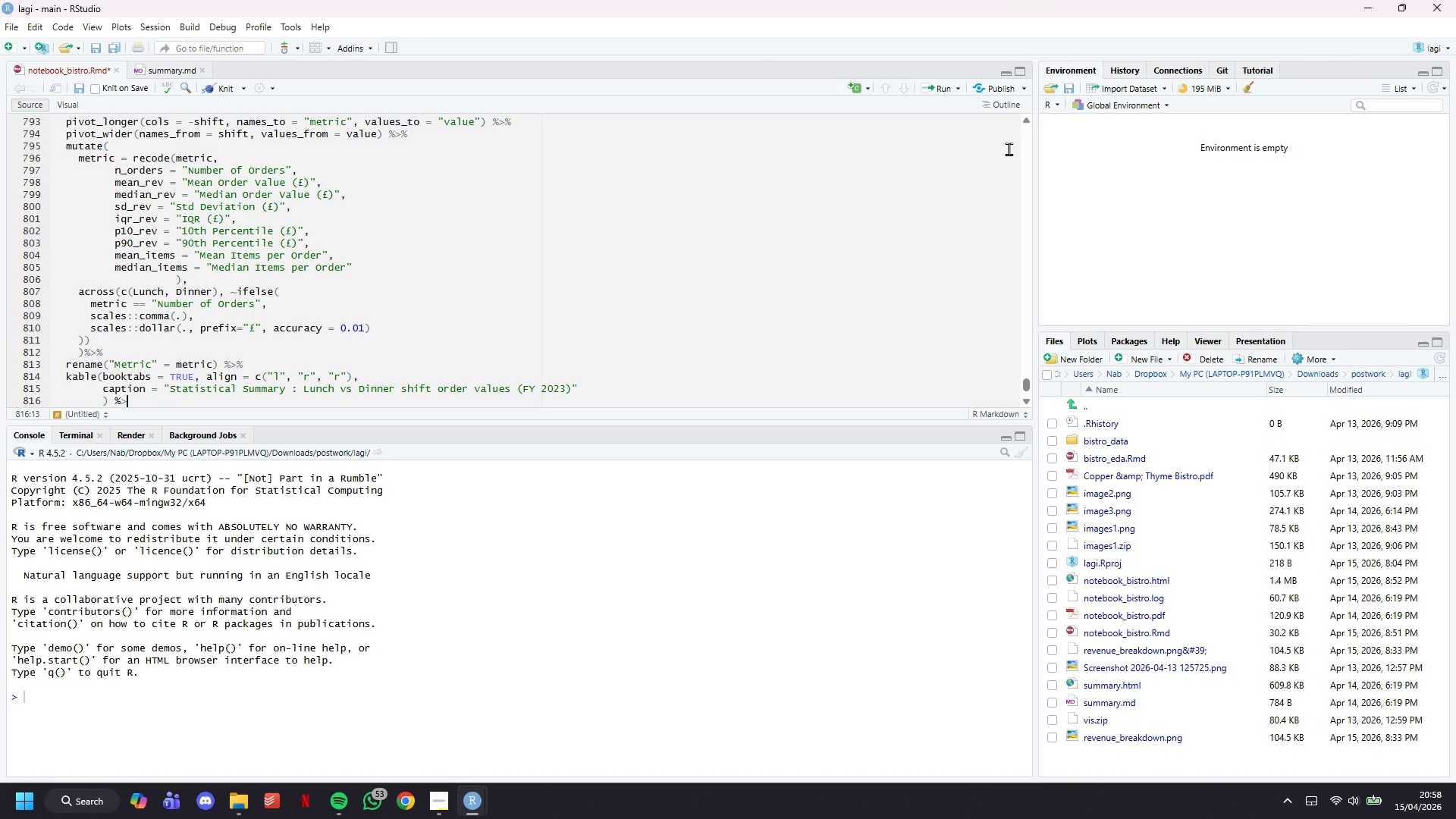 
key(Shift+Period)
 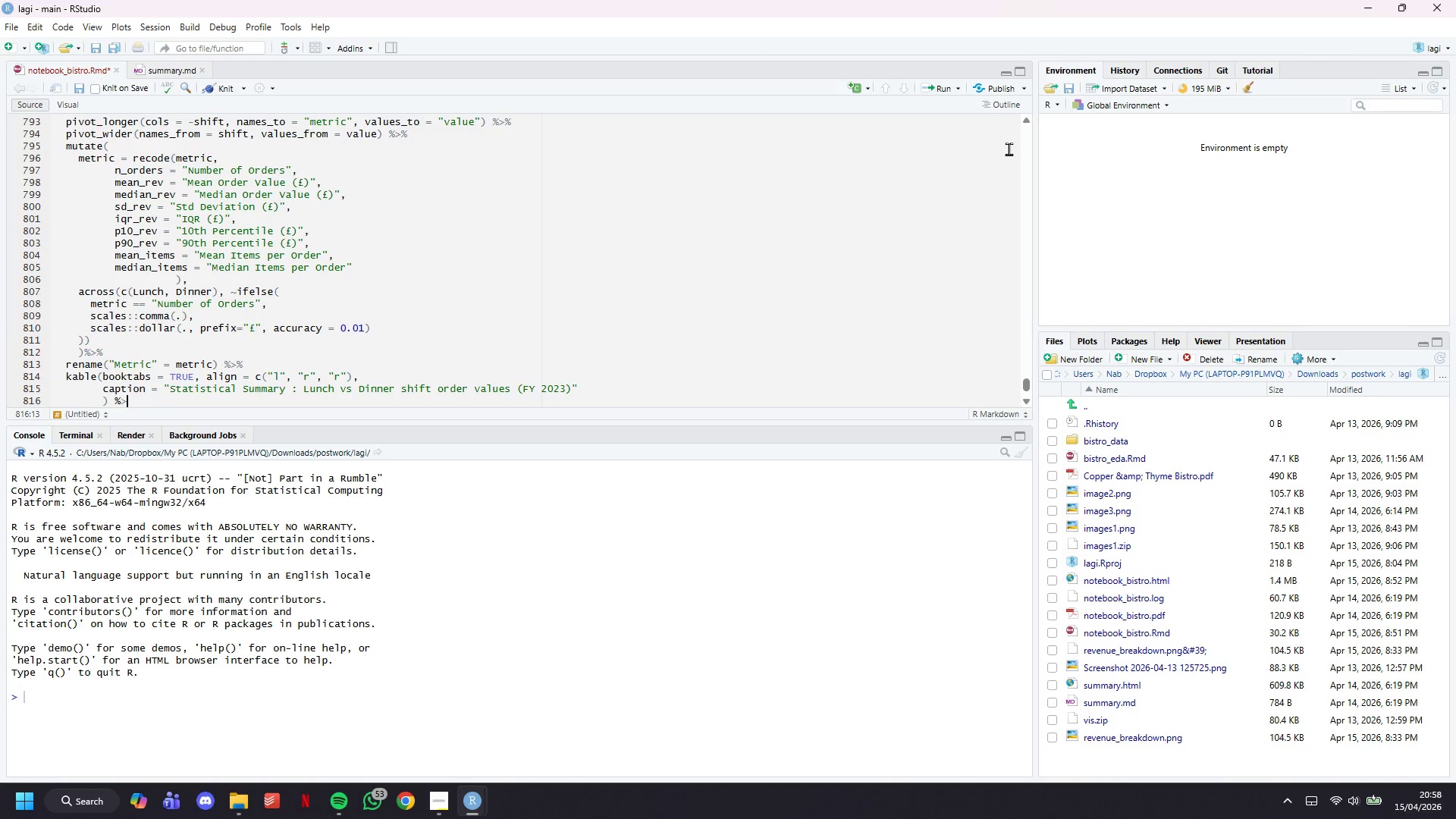 
key(Shift+5)
 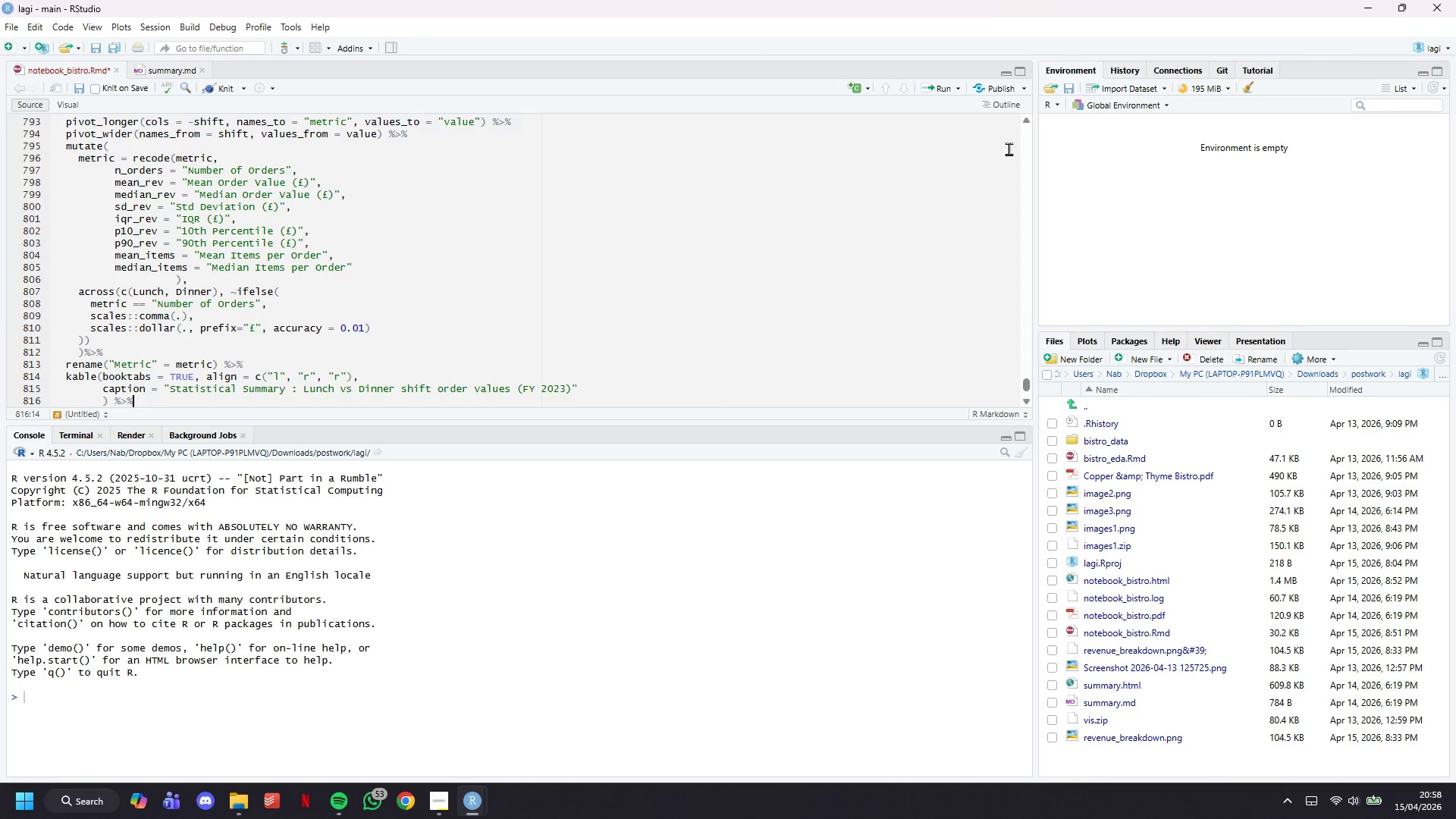 
key(Enter)
 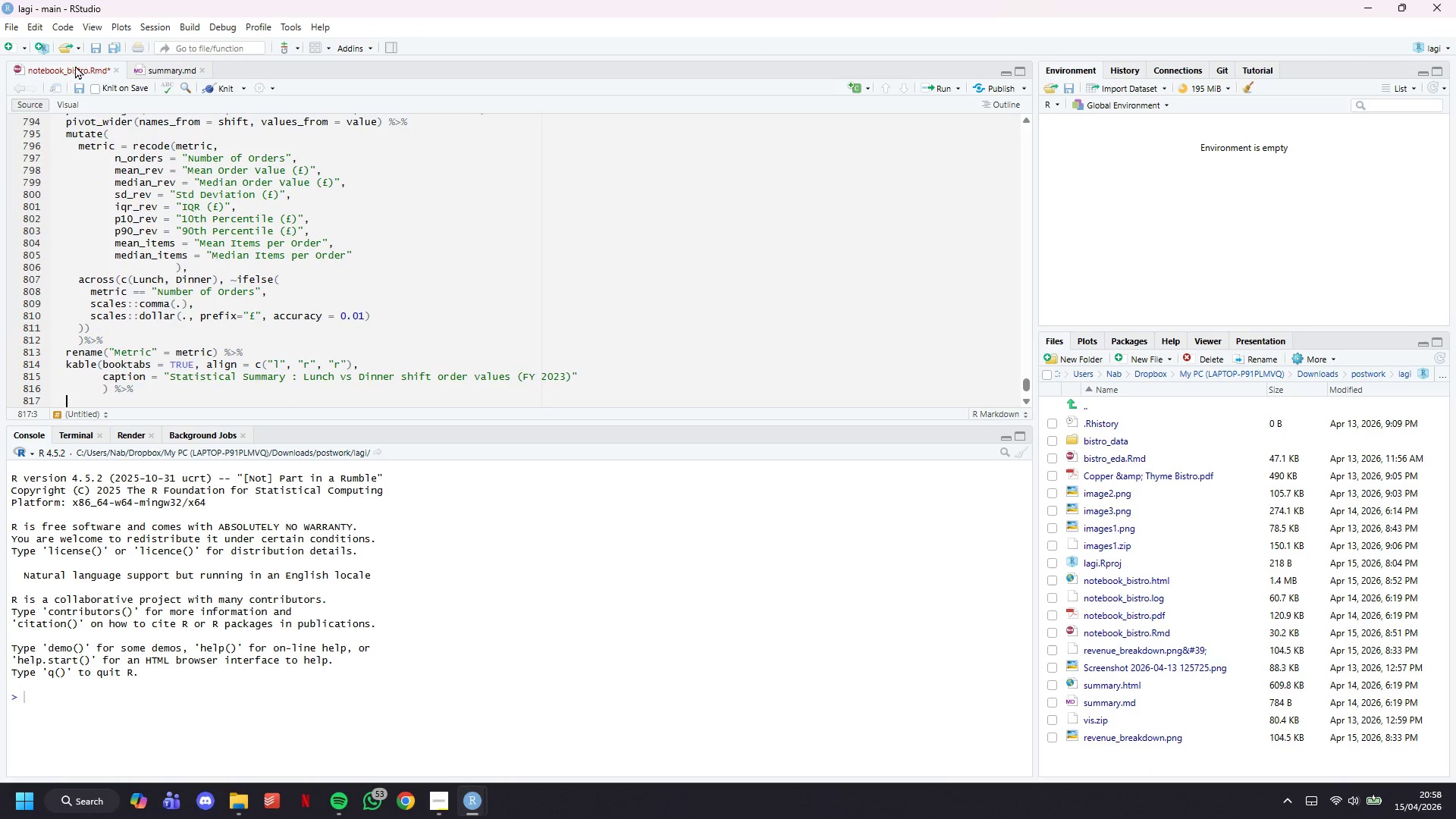 
scroll: coordinate [67, 88], scroll_direction: down, amount: 3.0
 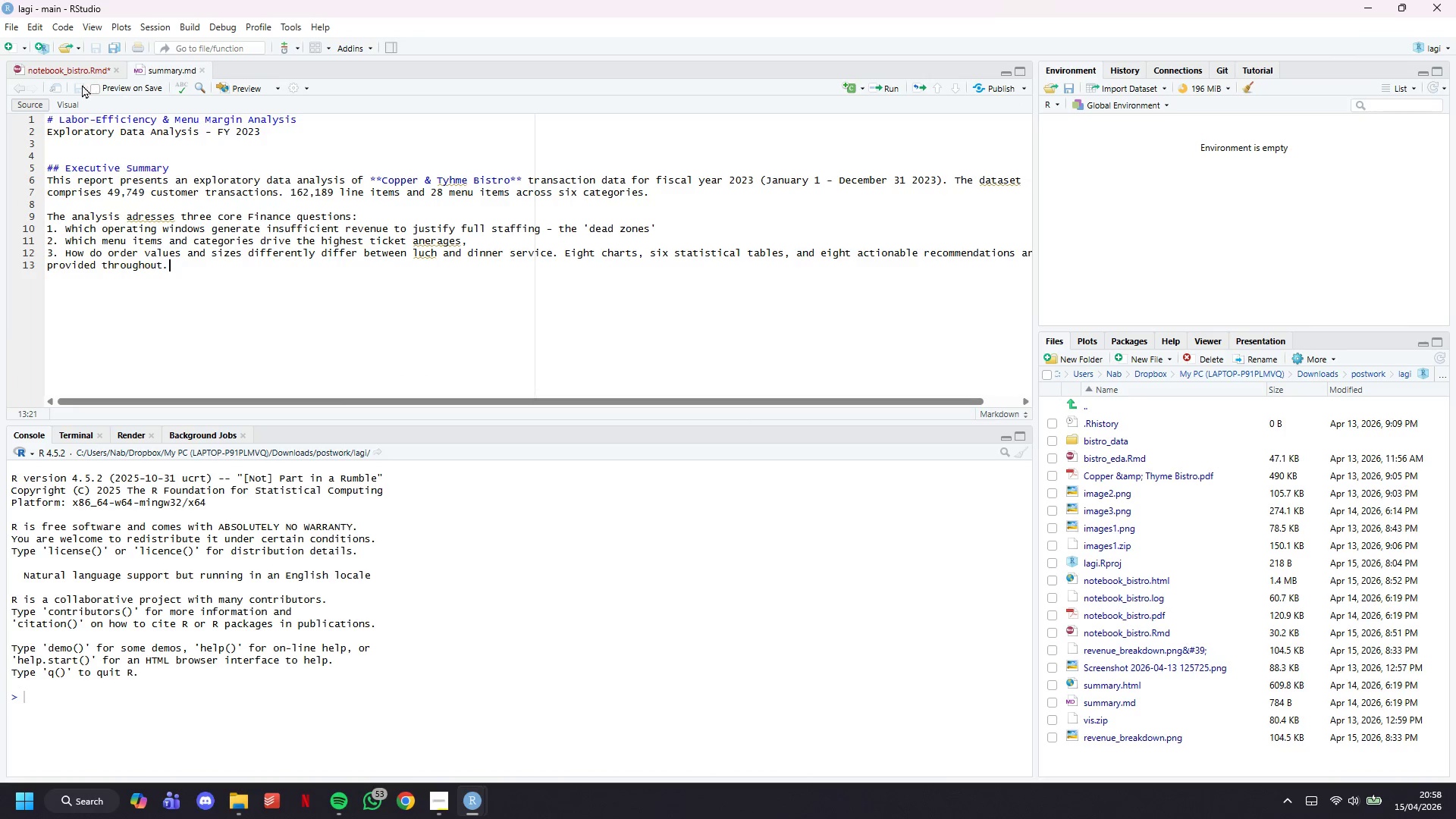 
left_click([77, 73])
 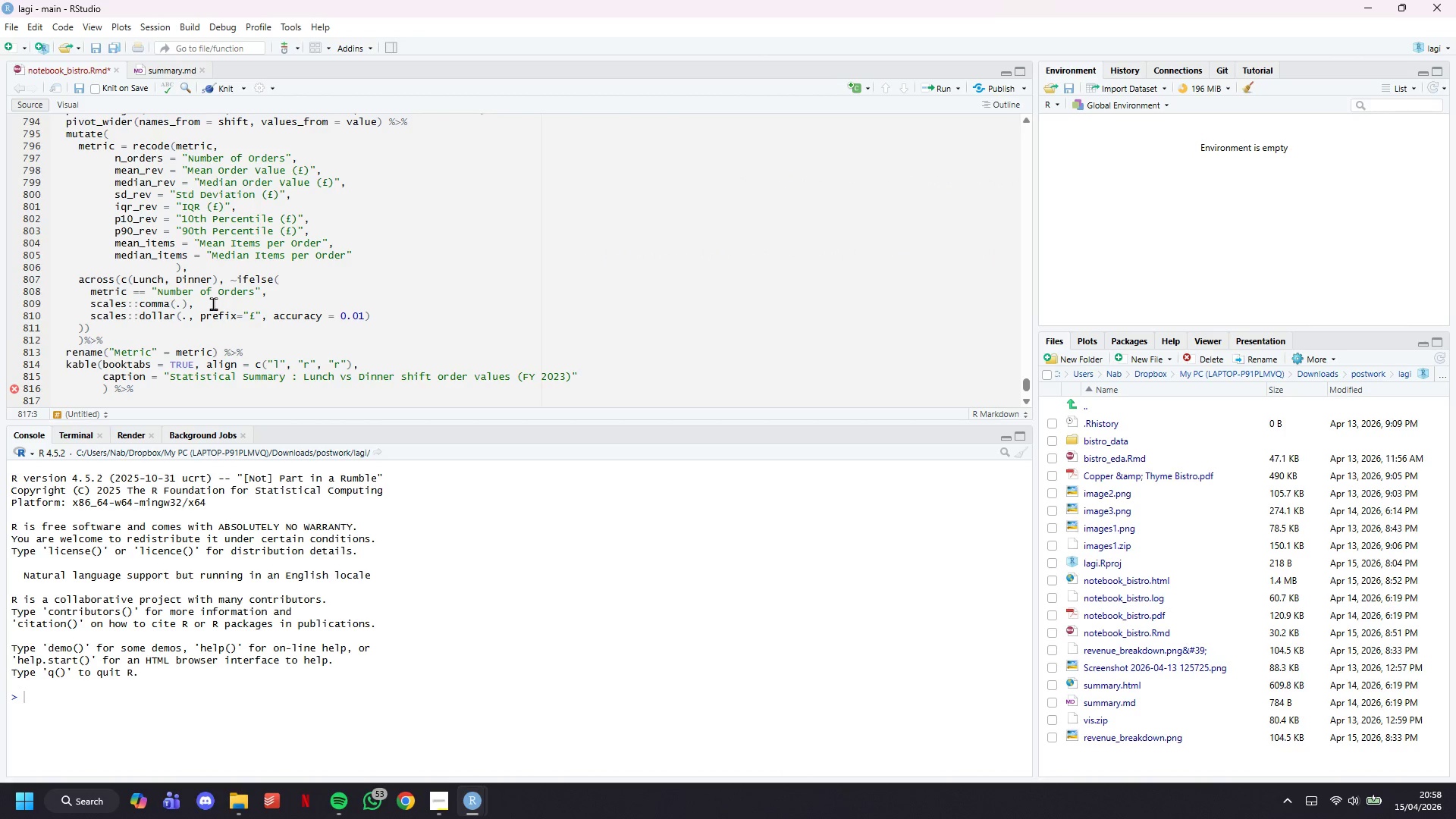 
type(kable_styling(lae)
key(Backspace)
type(tex))
key(Backspace)
type(_)
 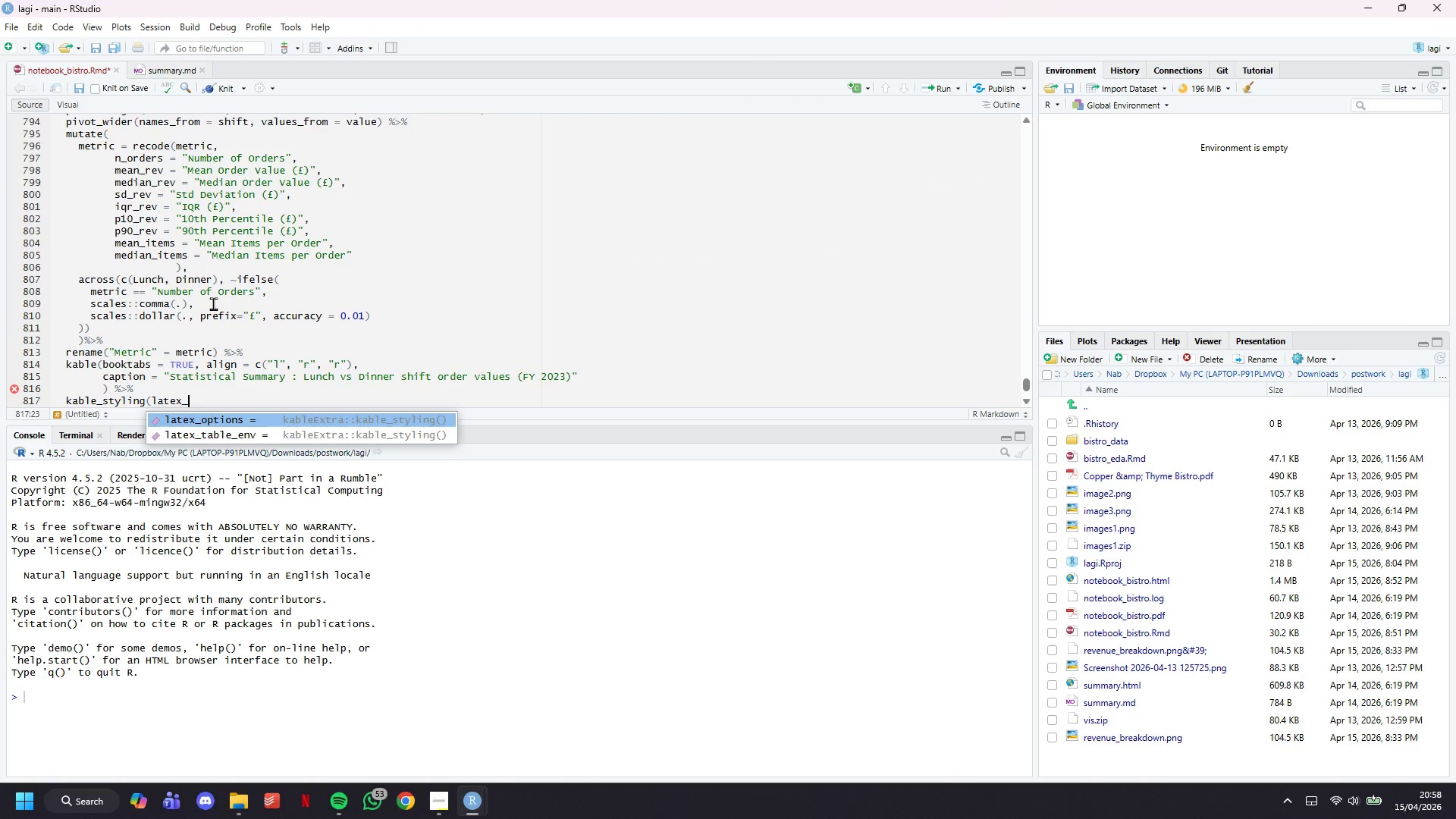 
key(Control+Z)
 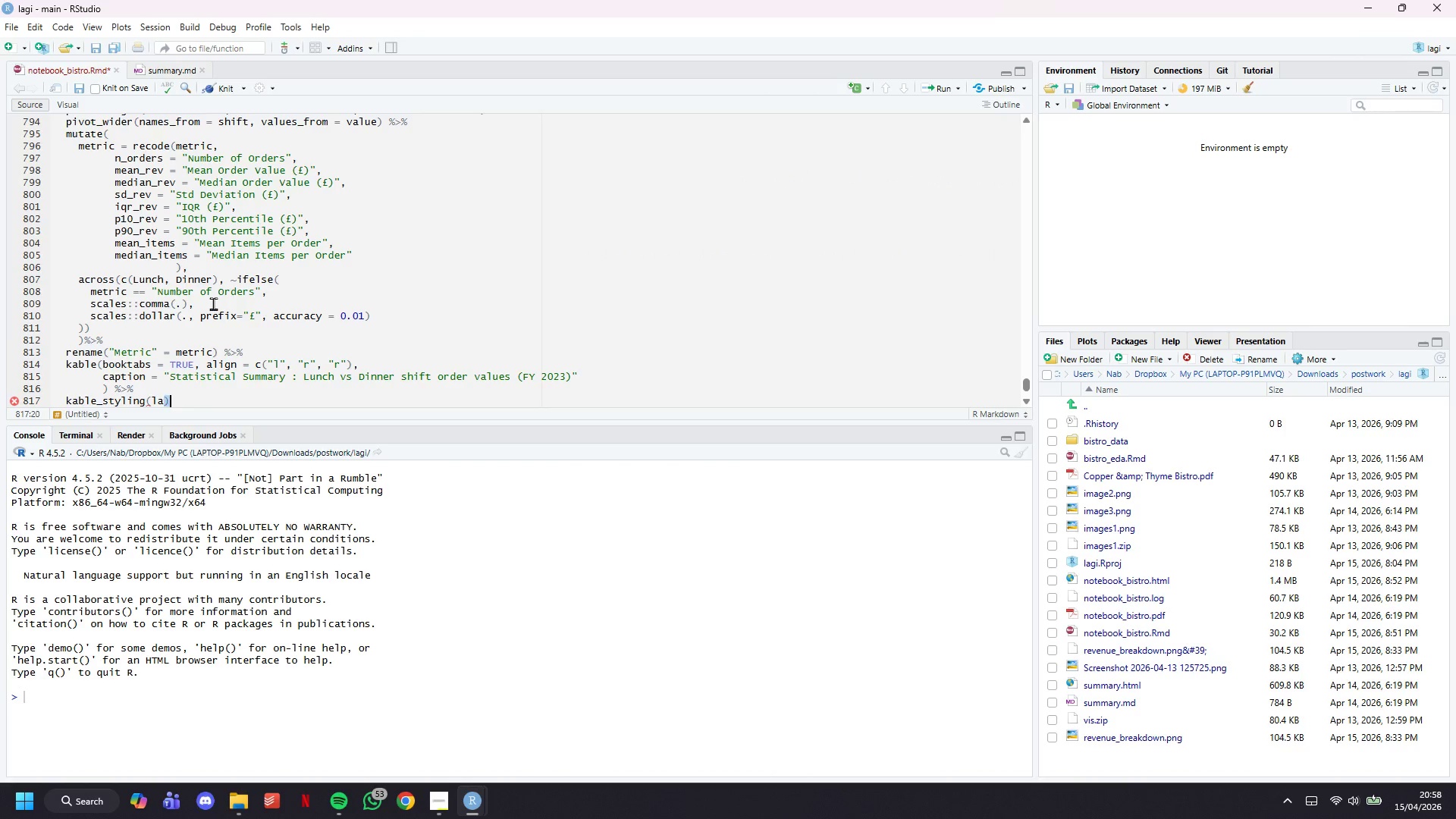 
key(Control+Z)
 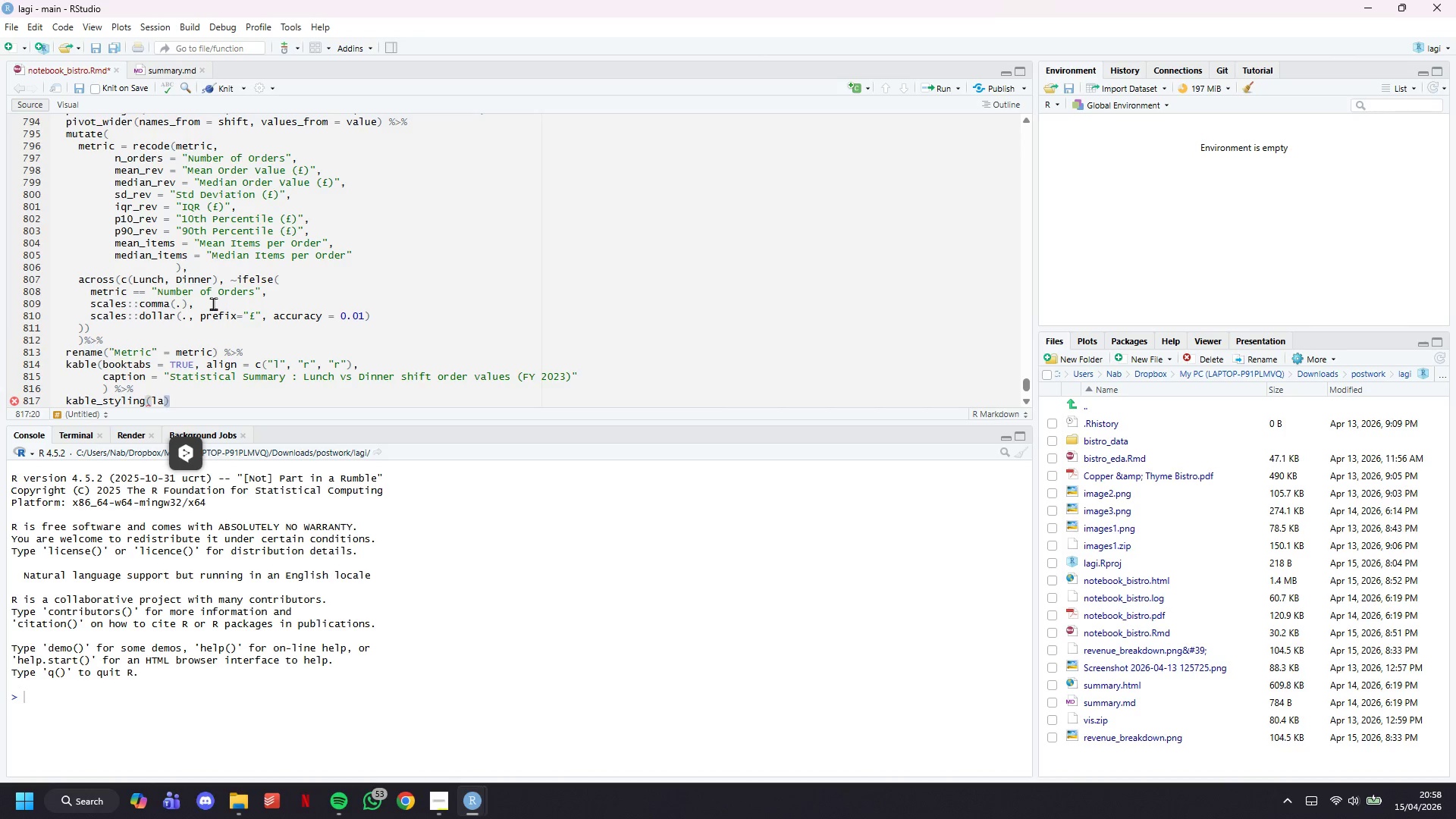 
key(ArrowLeft)
 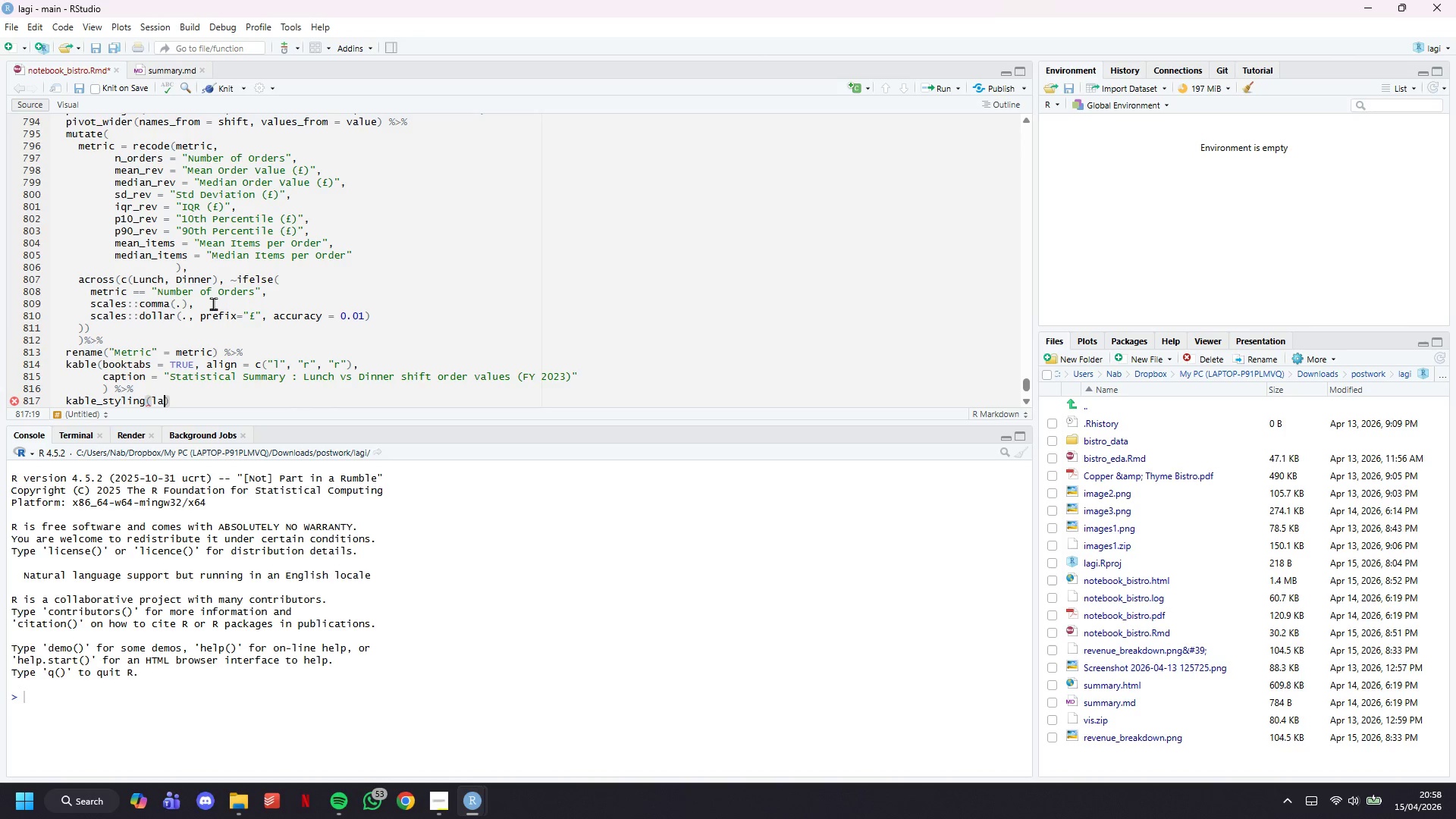 
type(tex_options = )
 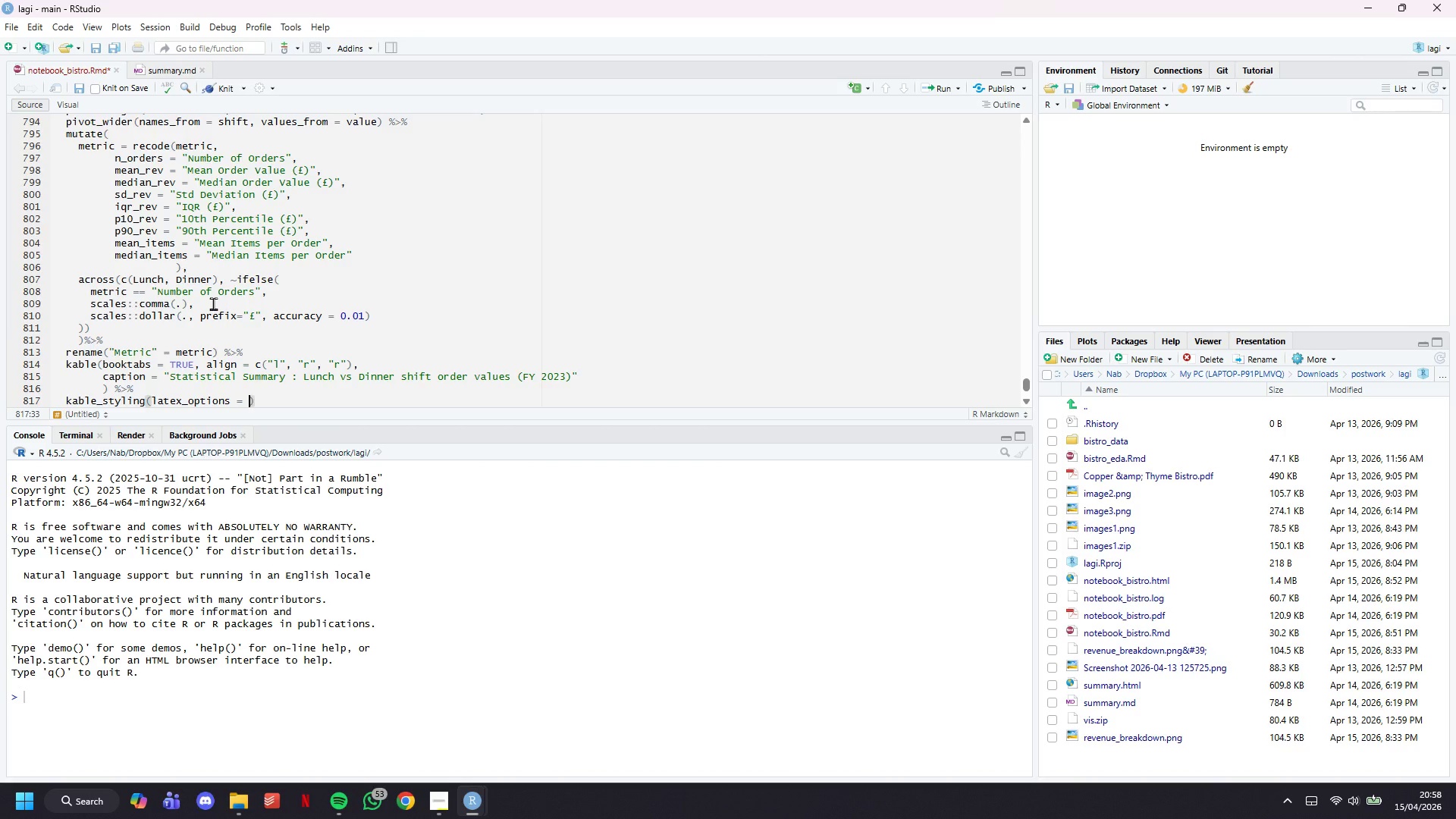 
type(c("striped)
 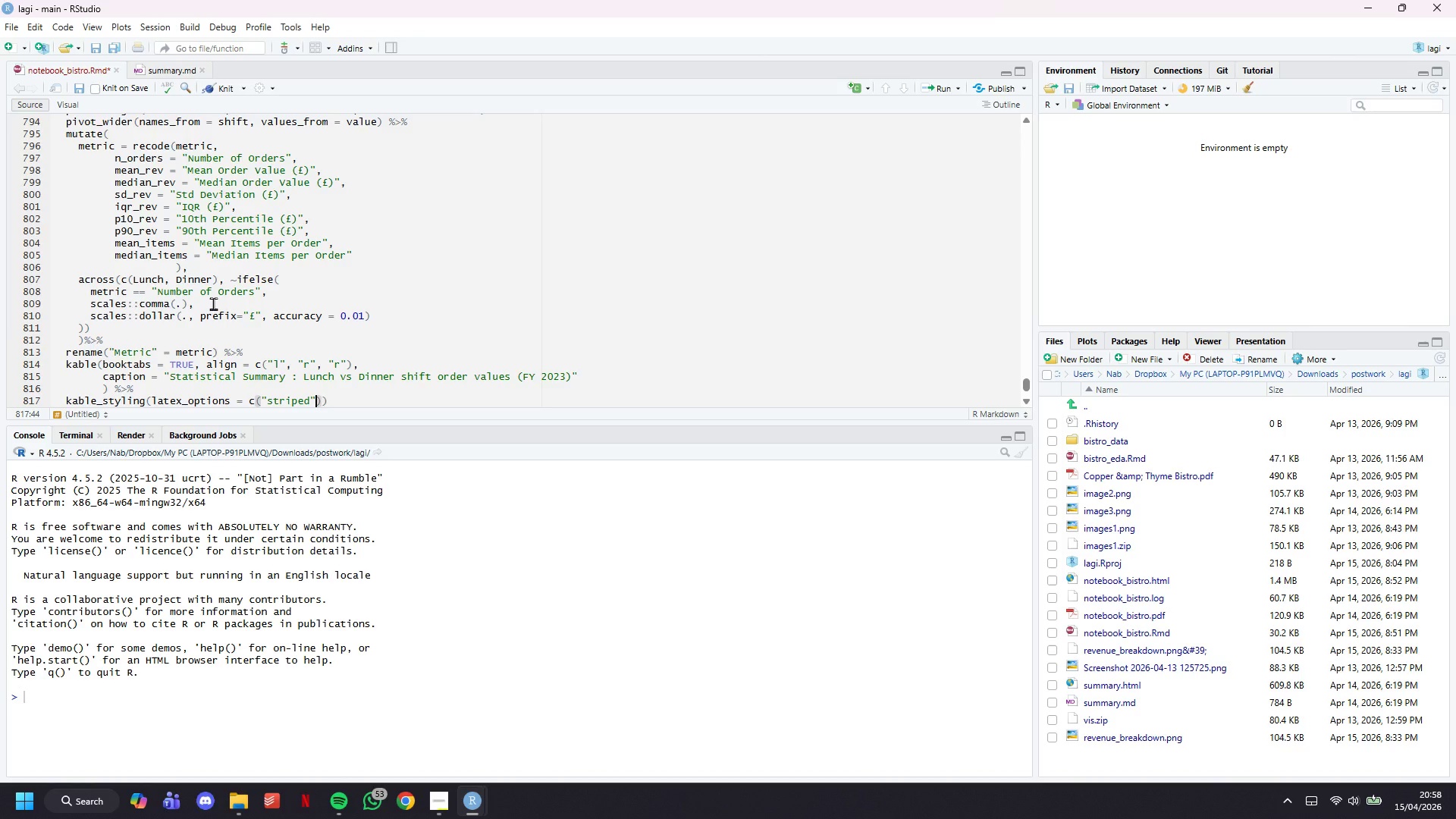 
 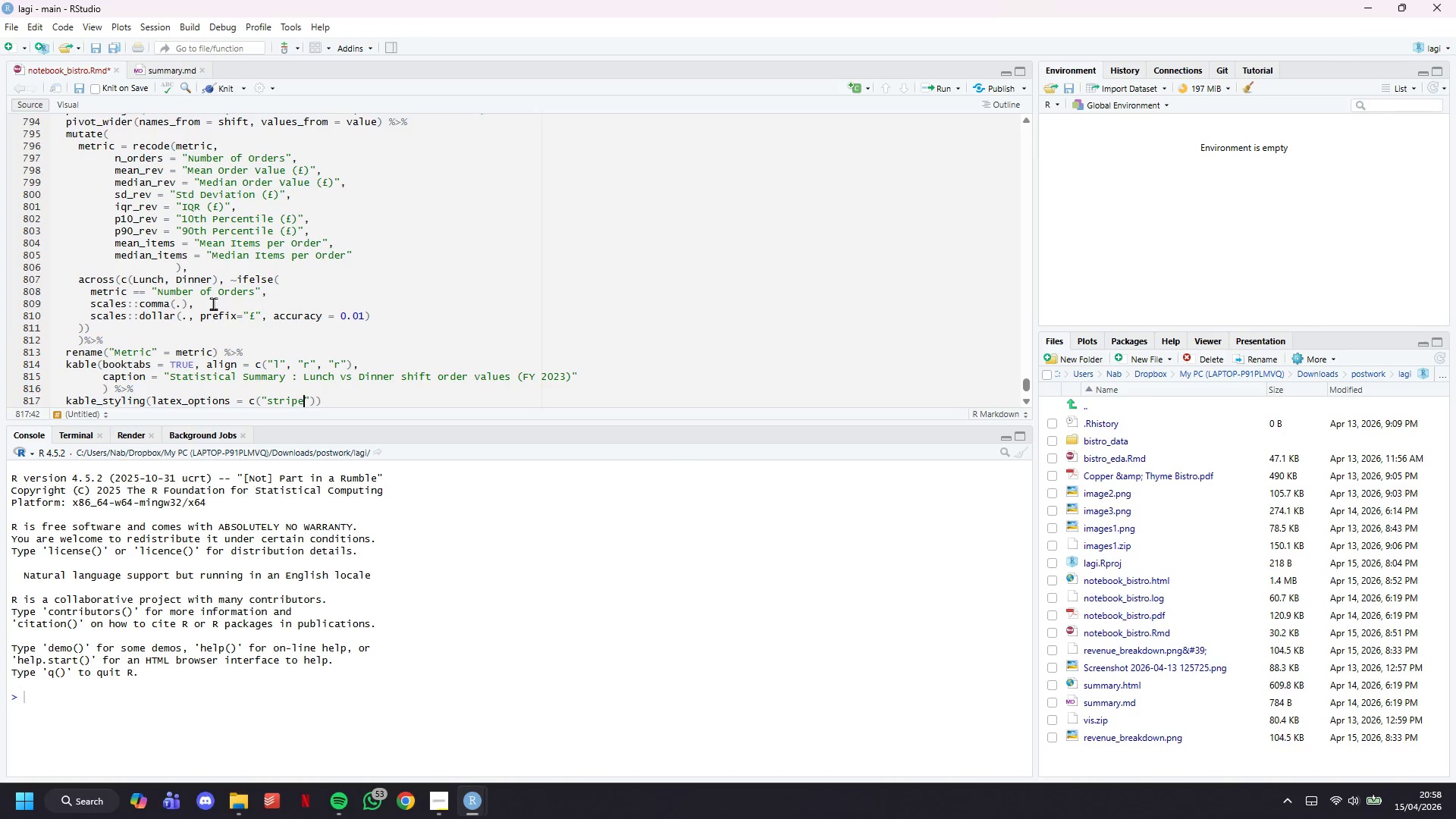 
key(ArrowRight)
 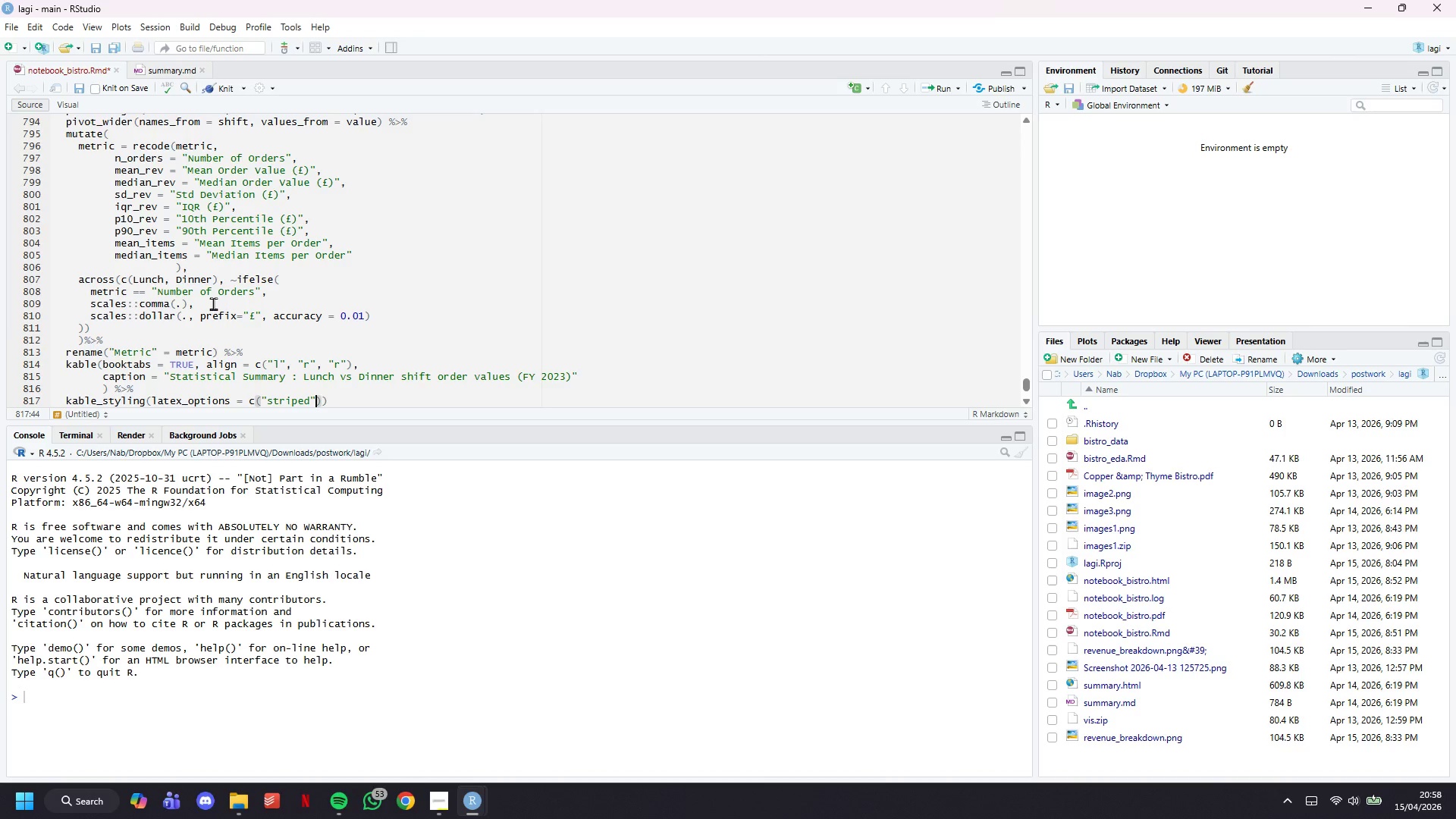 
type(, "hold_positions)
 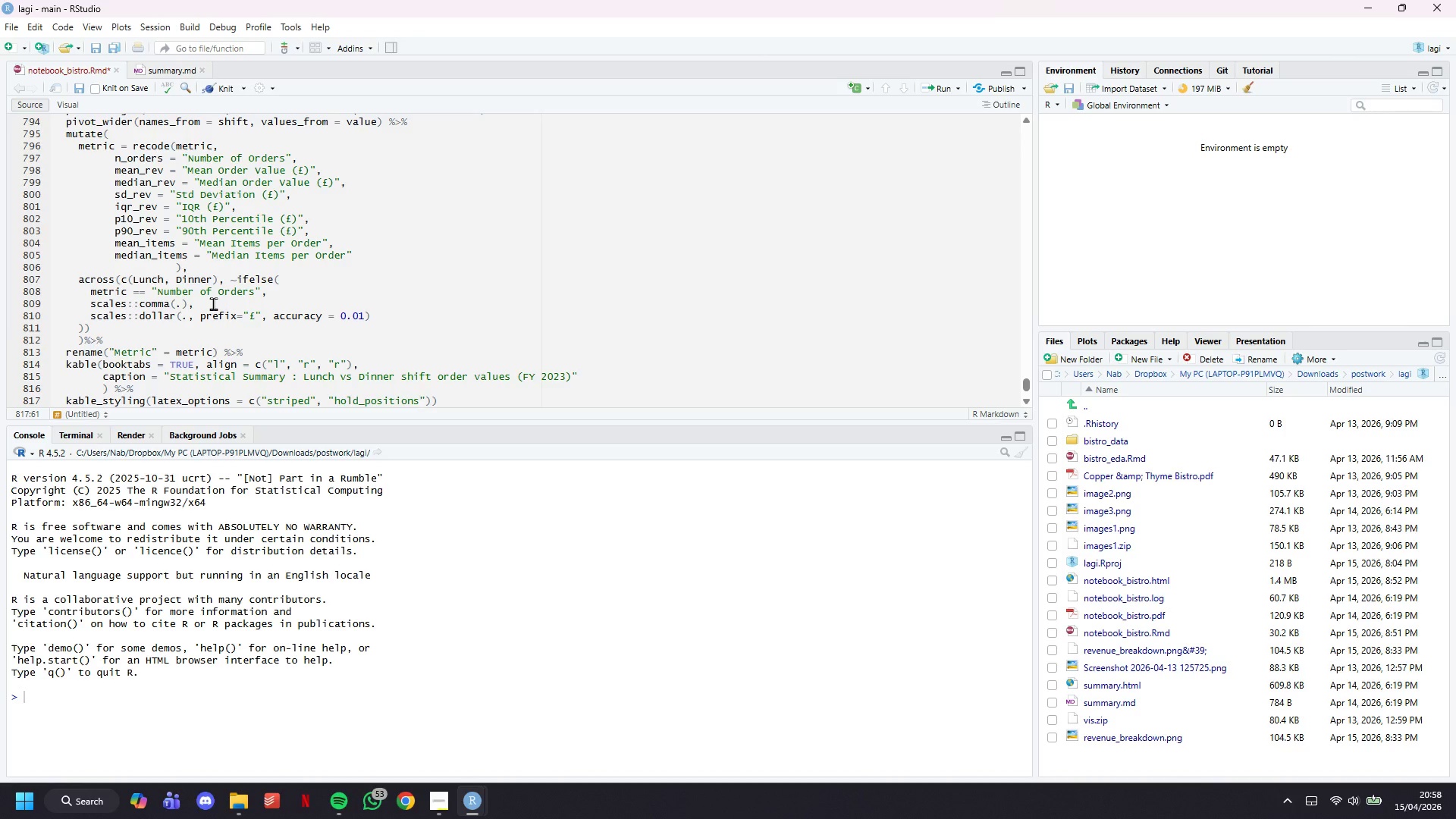 
key(ArrowRight)
 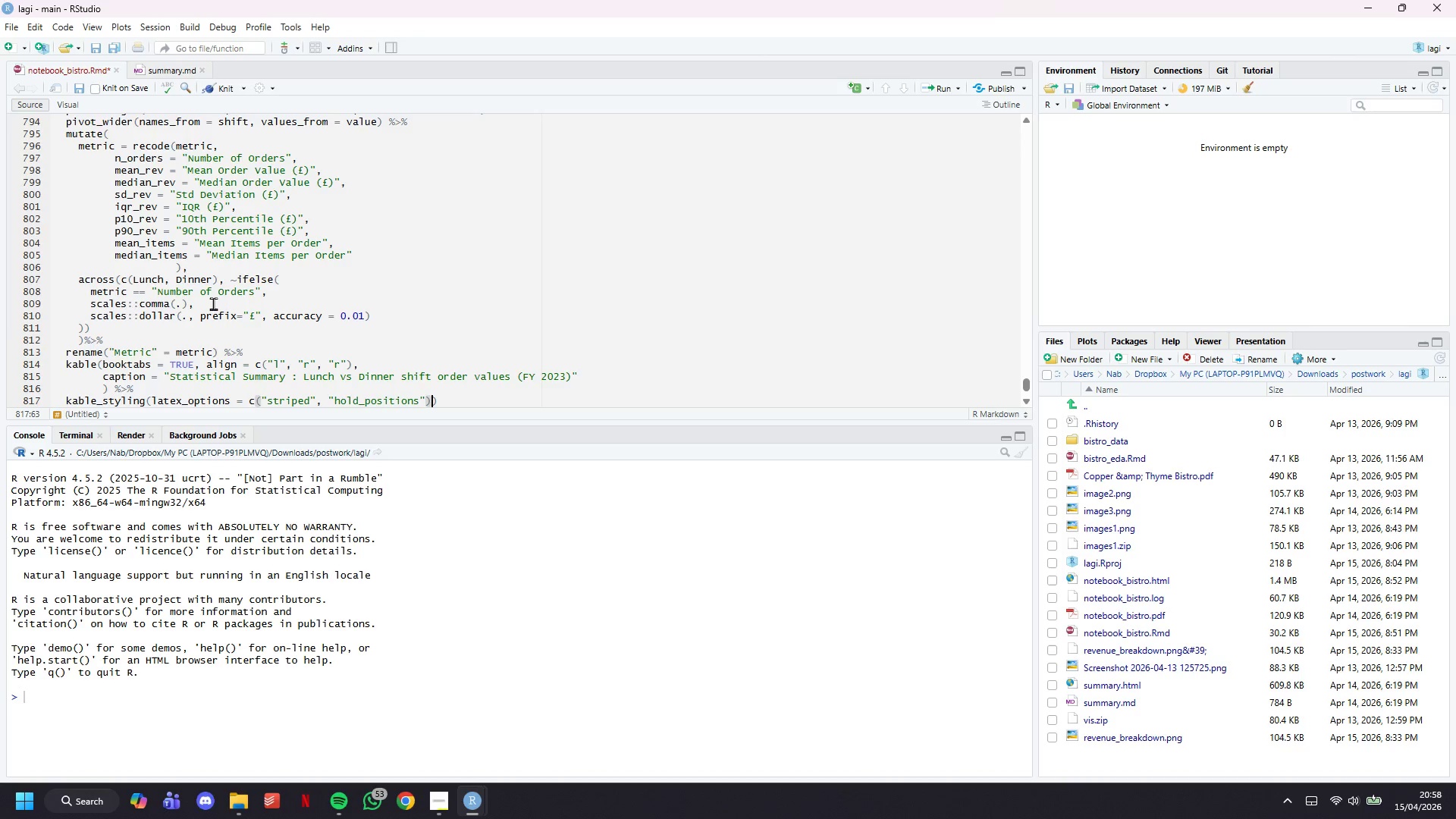 
key(ArrowRight)
 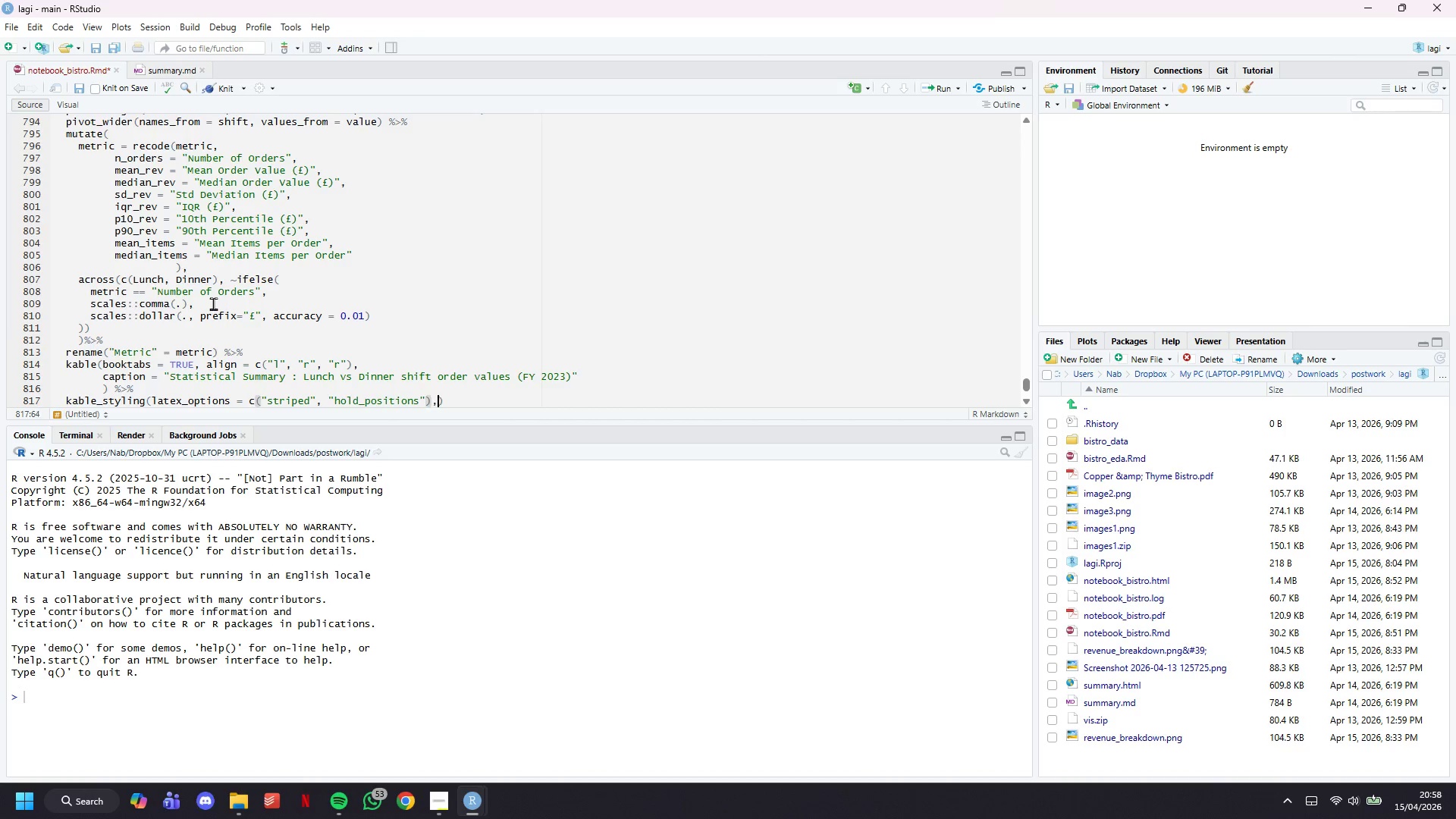 
key(Comma)
 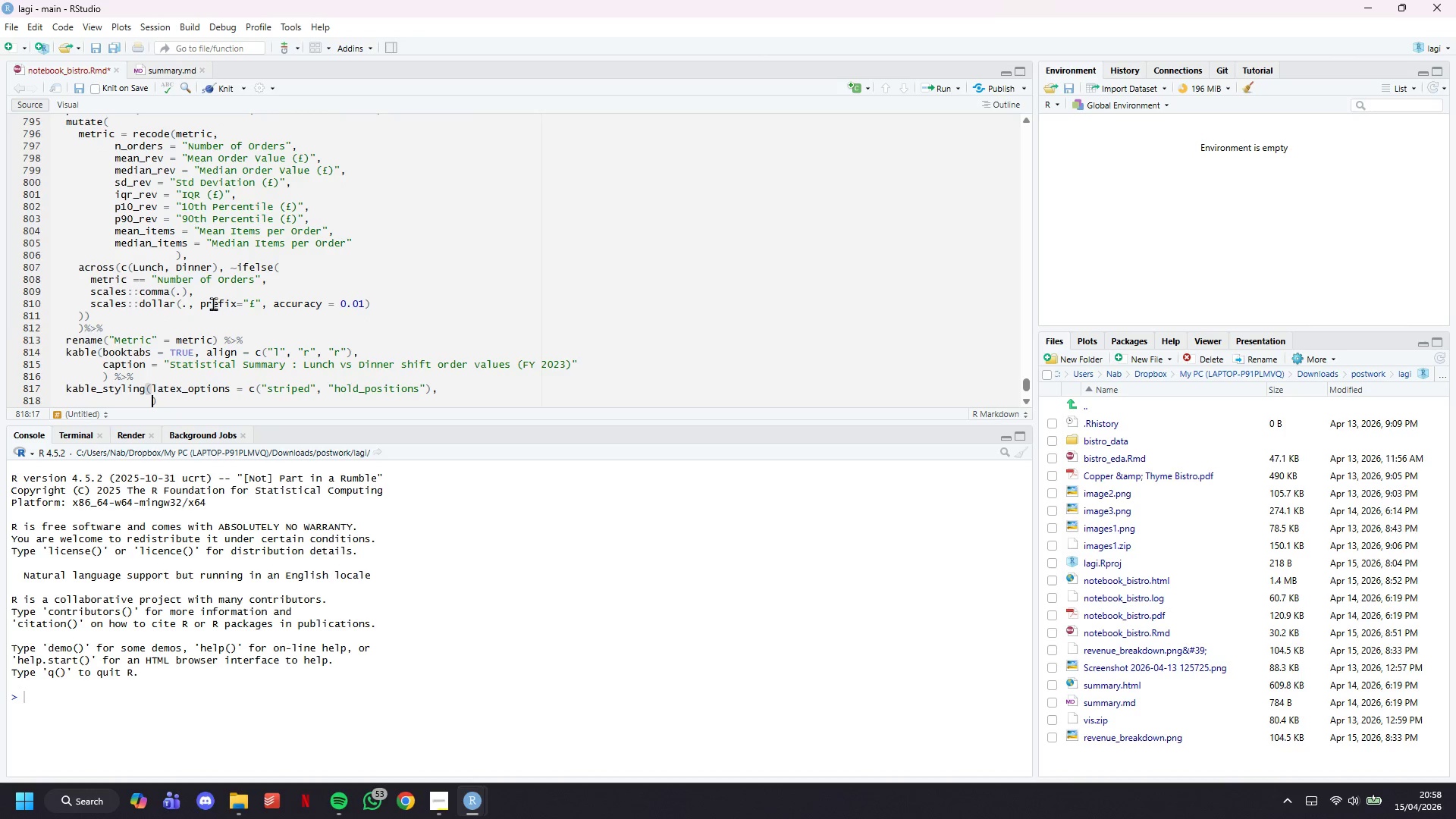 
key(Enter)
 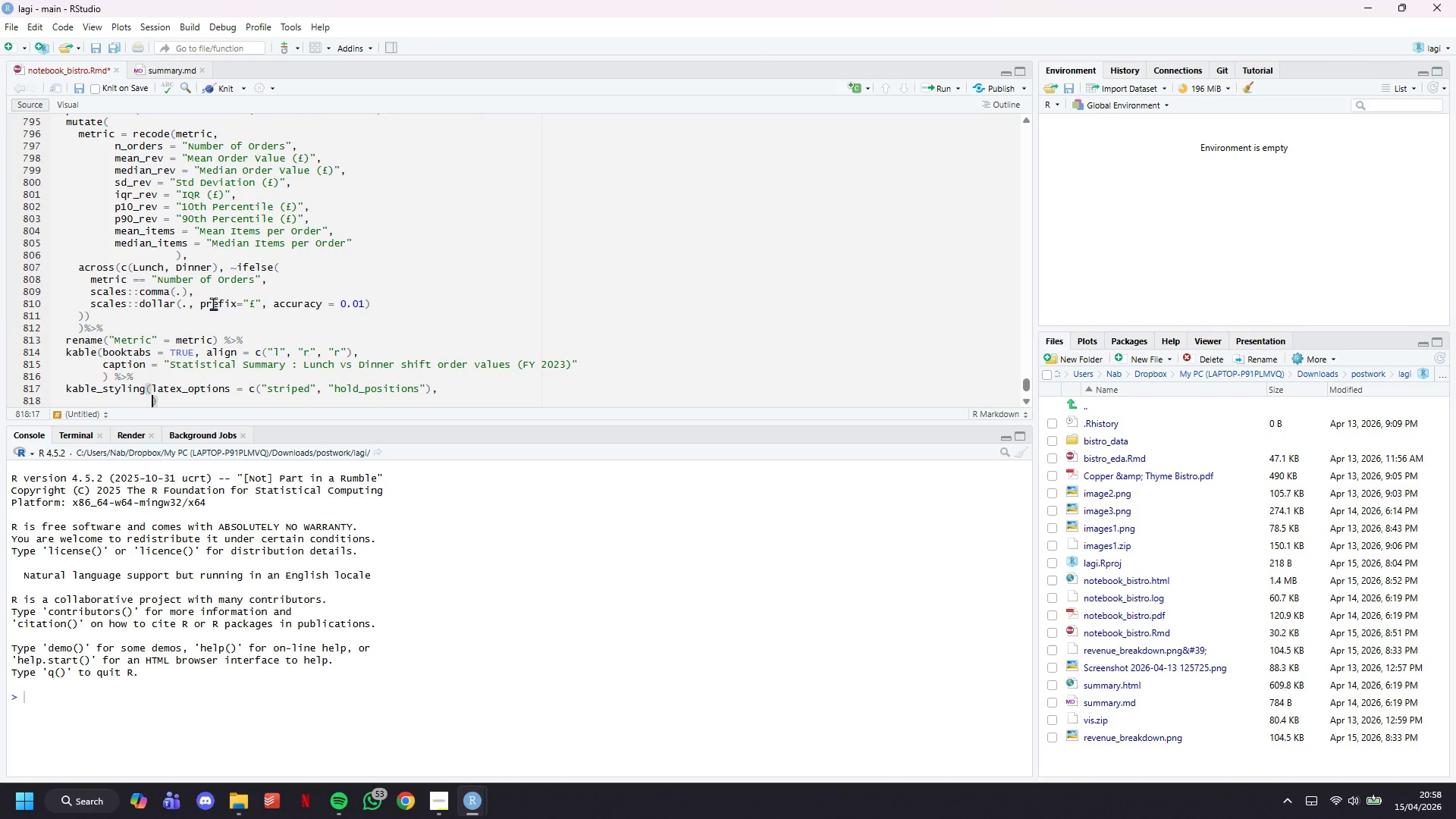 
type(stripe_color = "cream!20)
 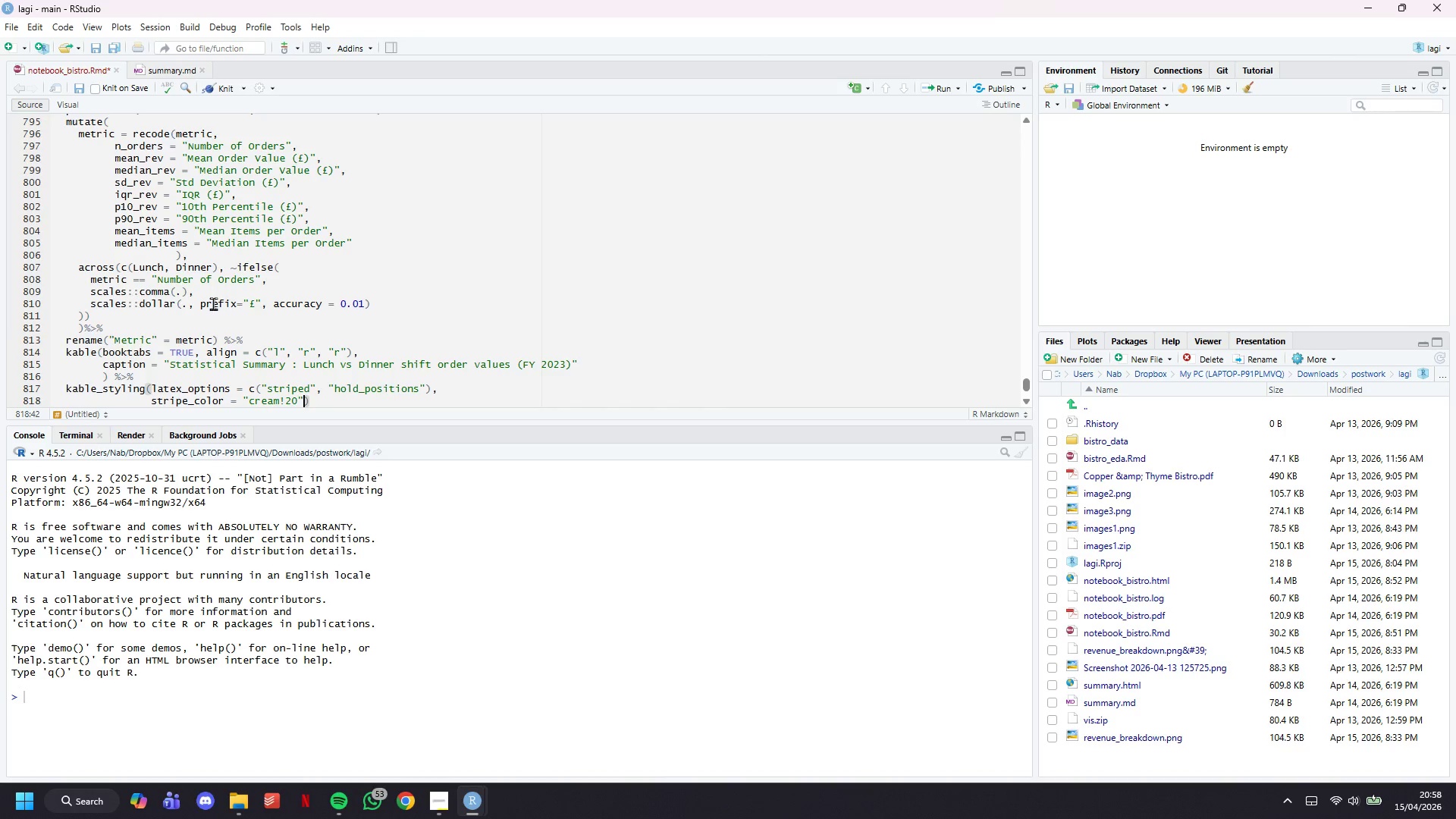 
 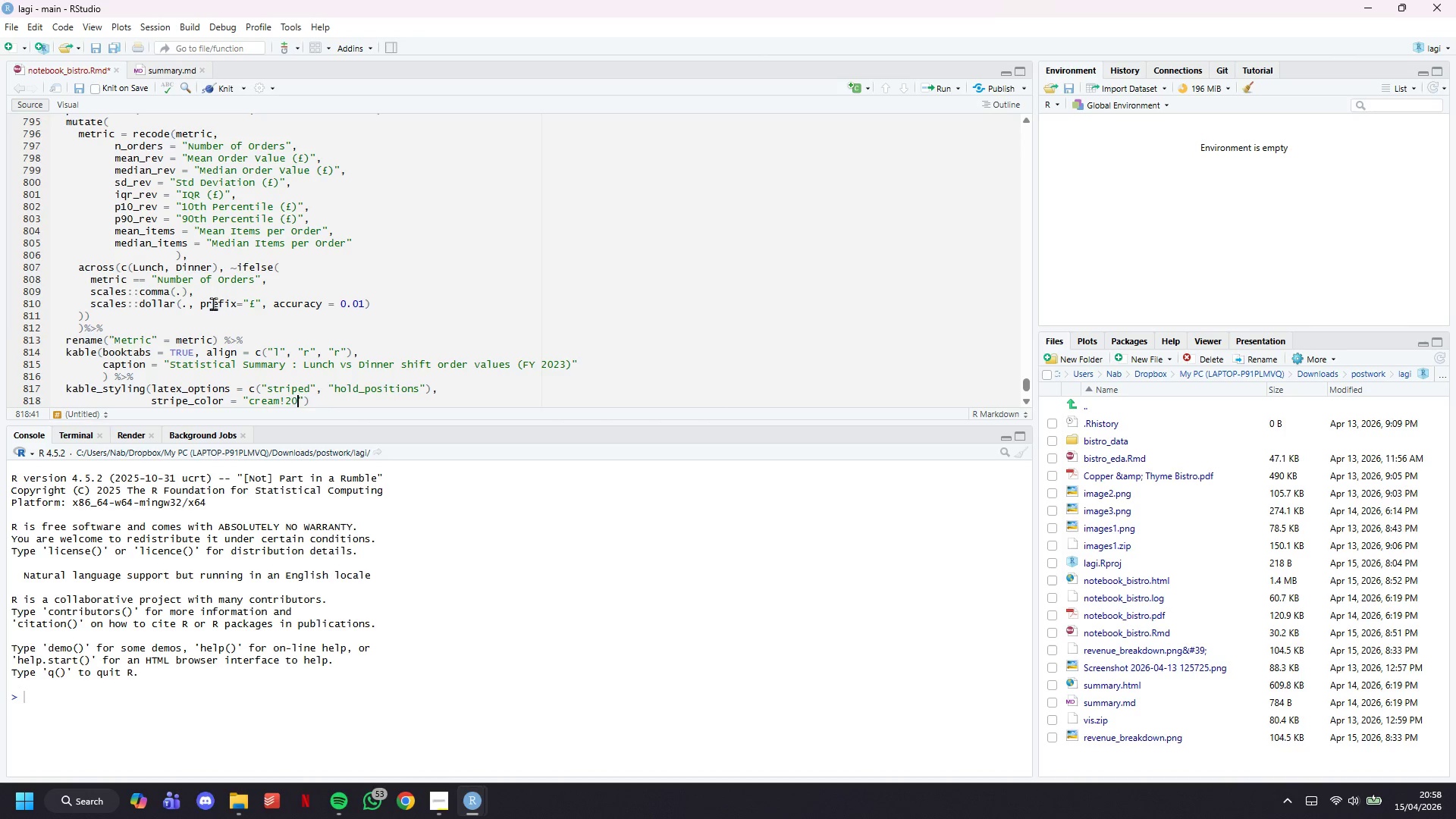 
key(ArrowRight)
 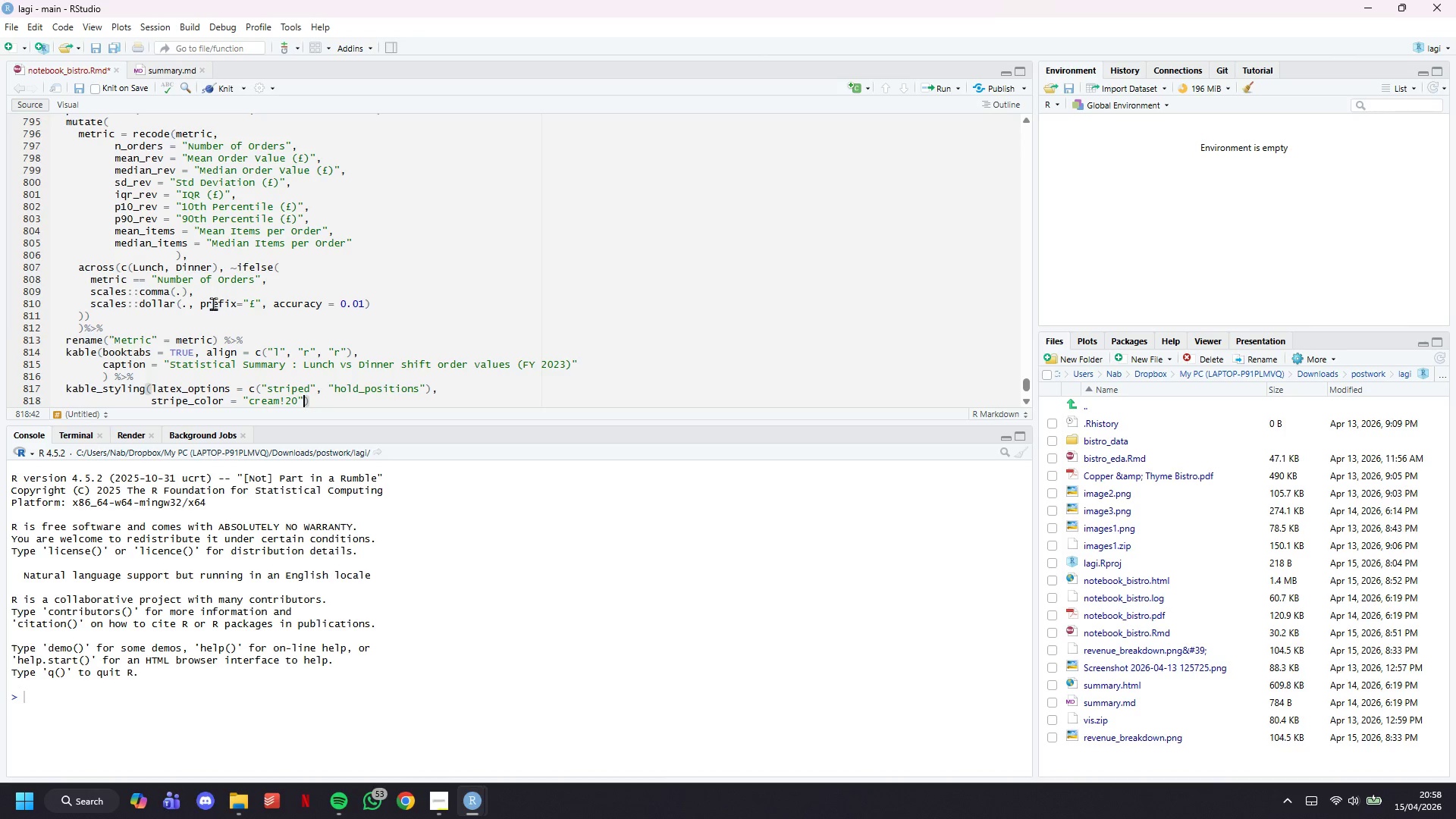 
key(Comma)
 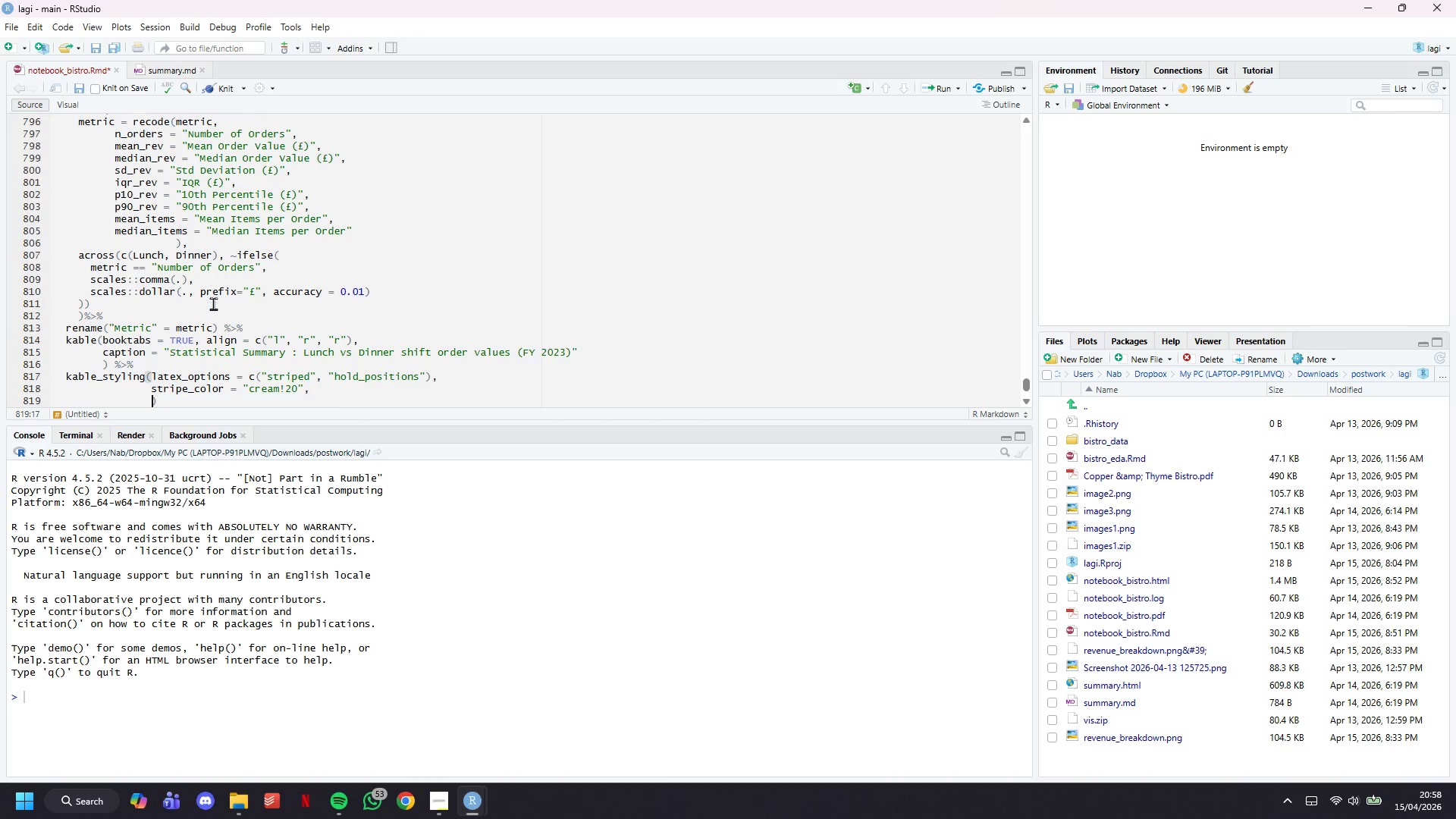 
key(Enter)
 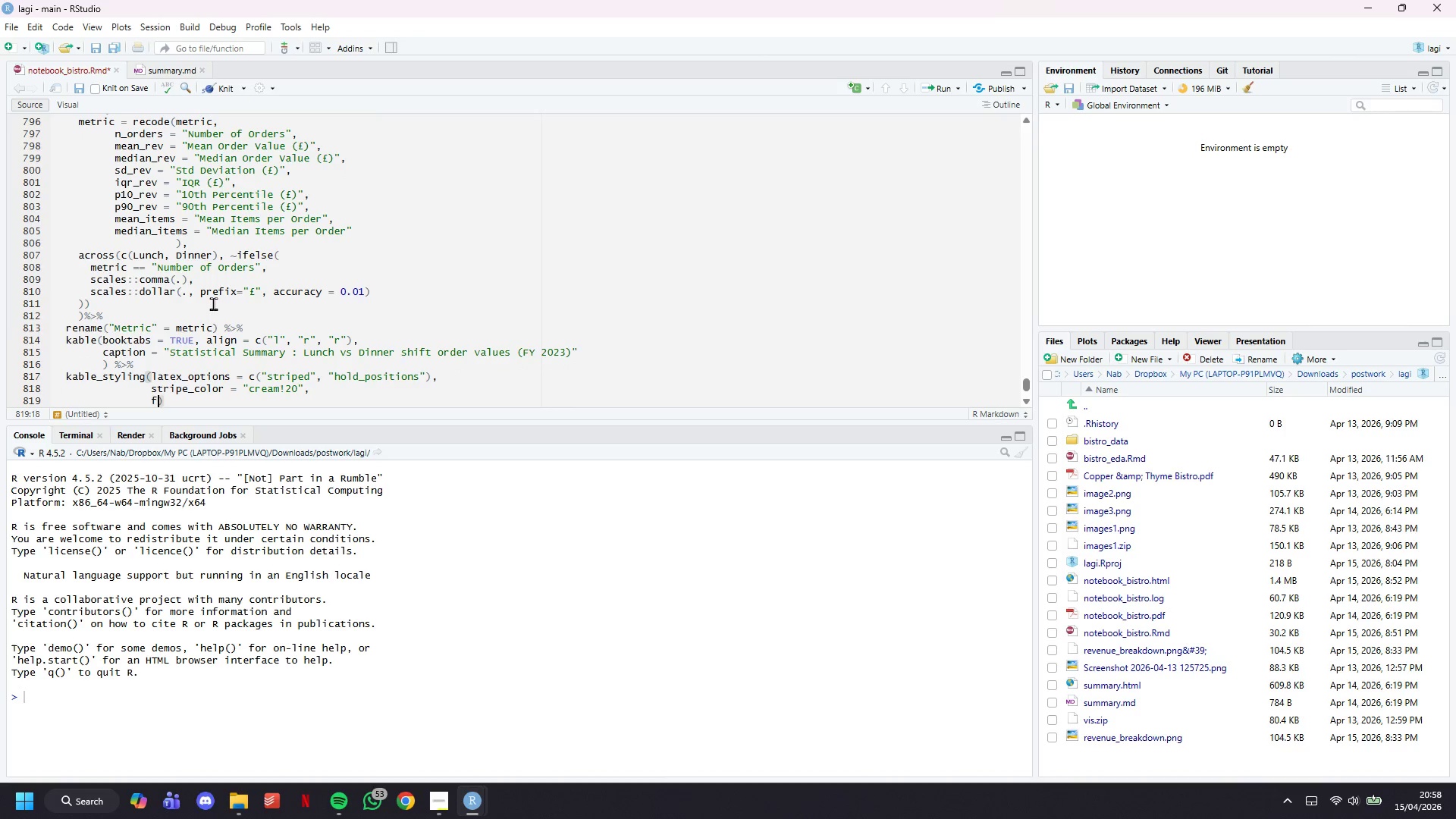 
type(font_size = 10)
 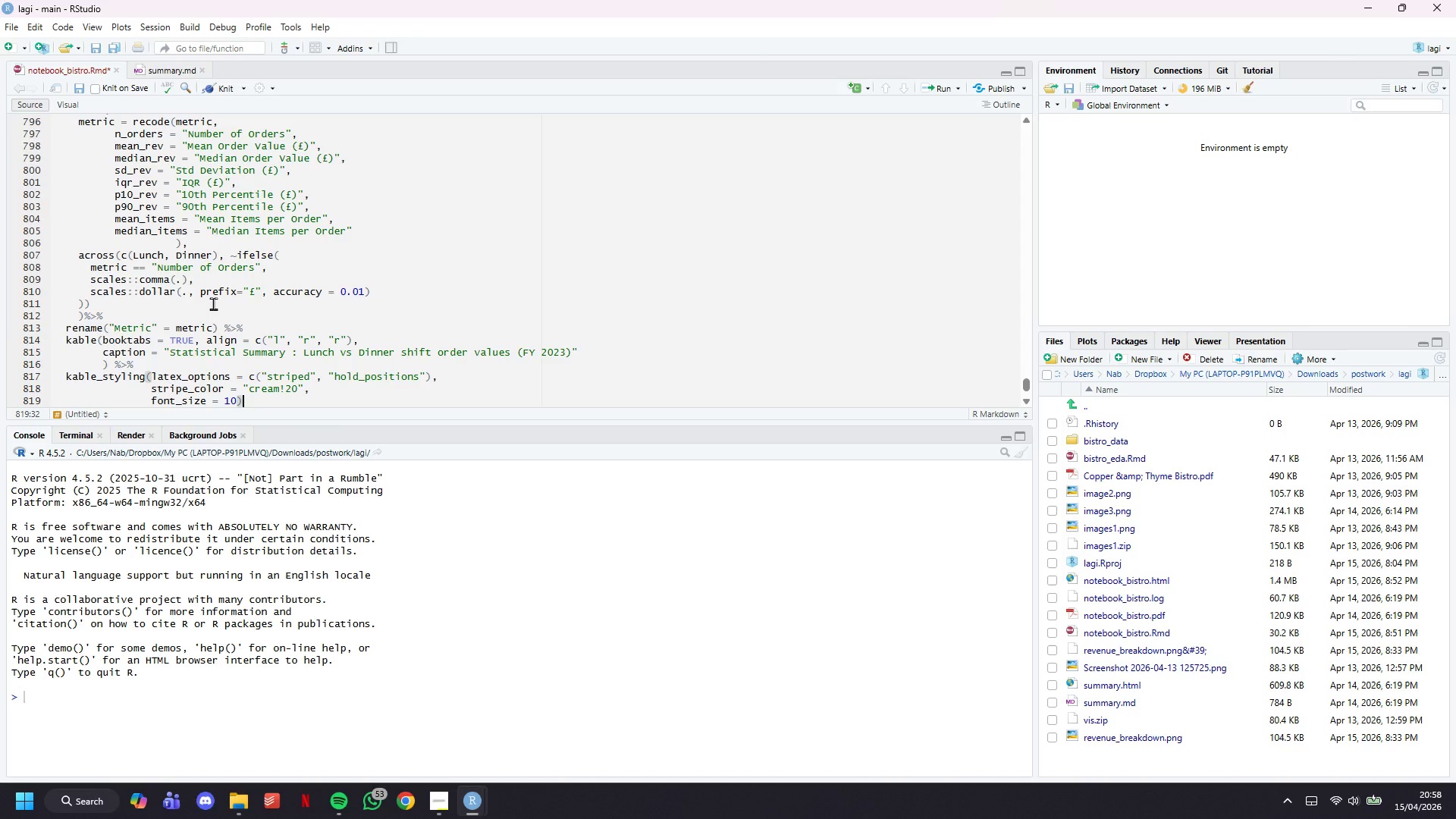 
key(ArrowRight)
 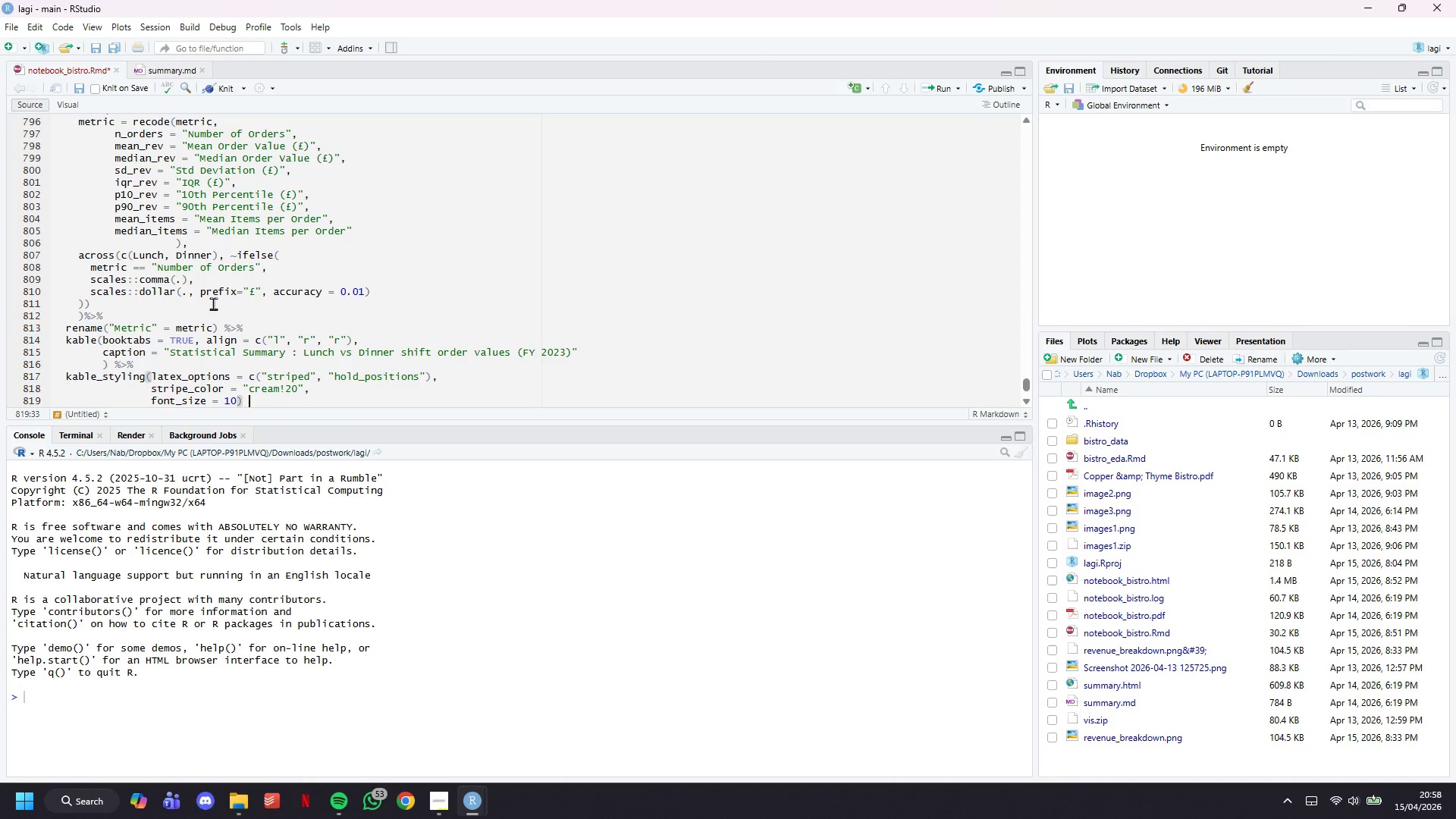 
key(Space)
 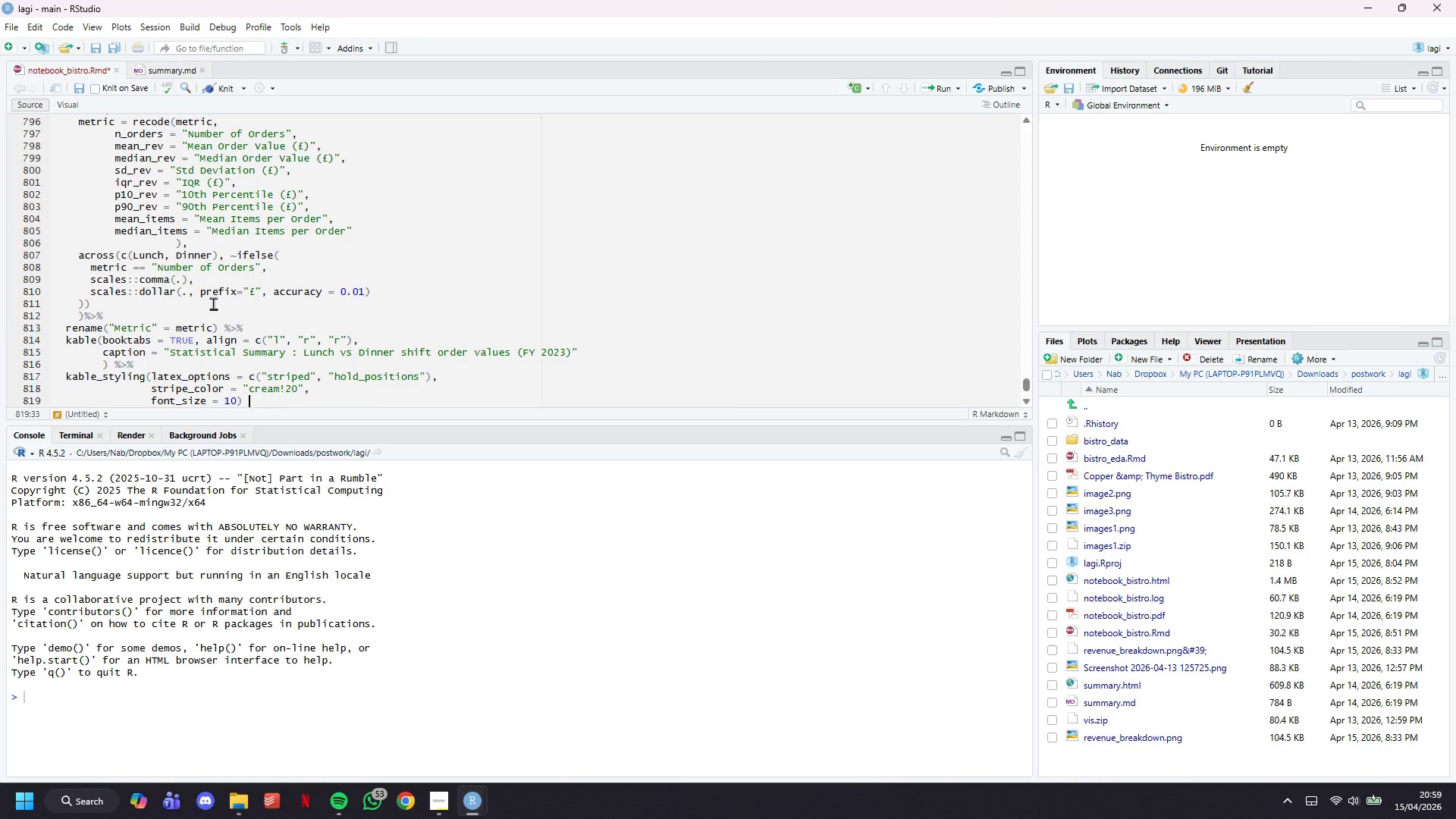 
key(Shift+5)
 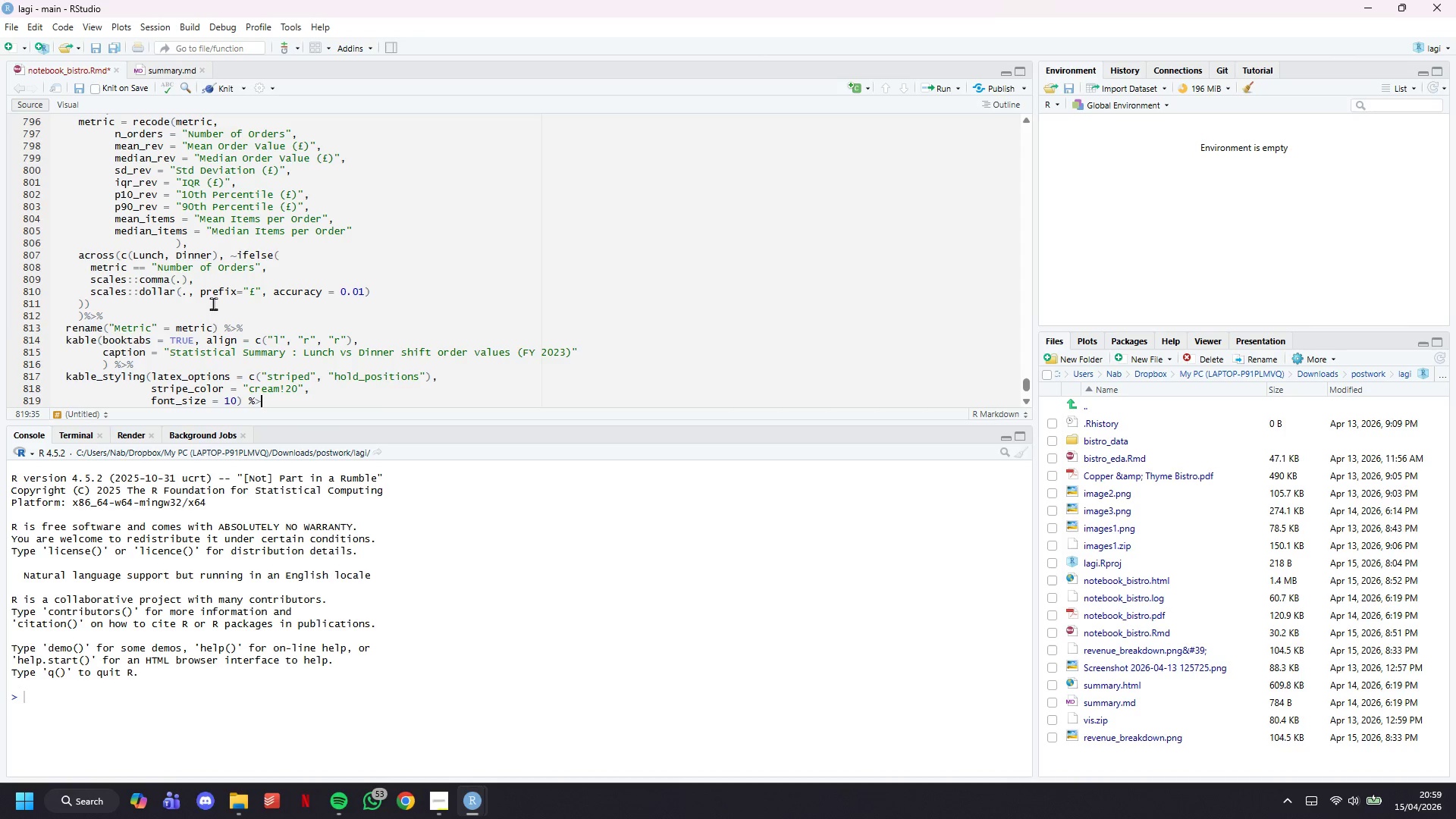 
key(Shift+Period)
 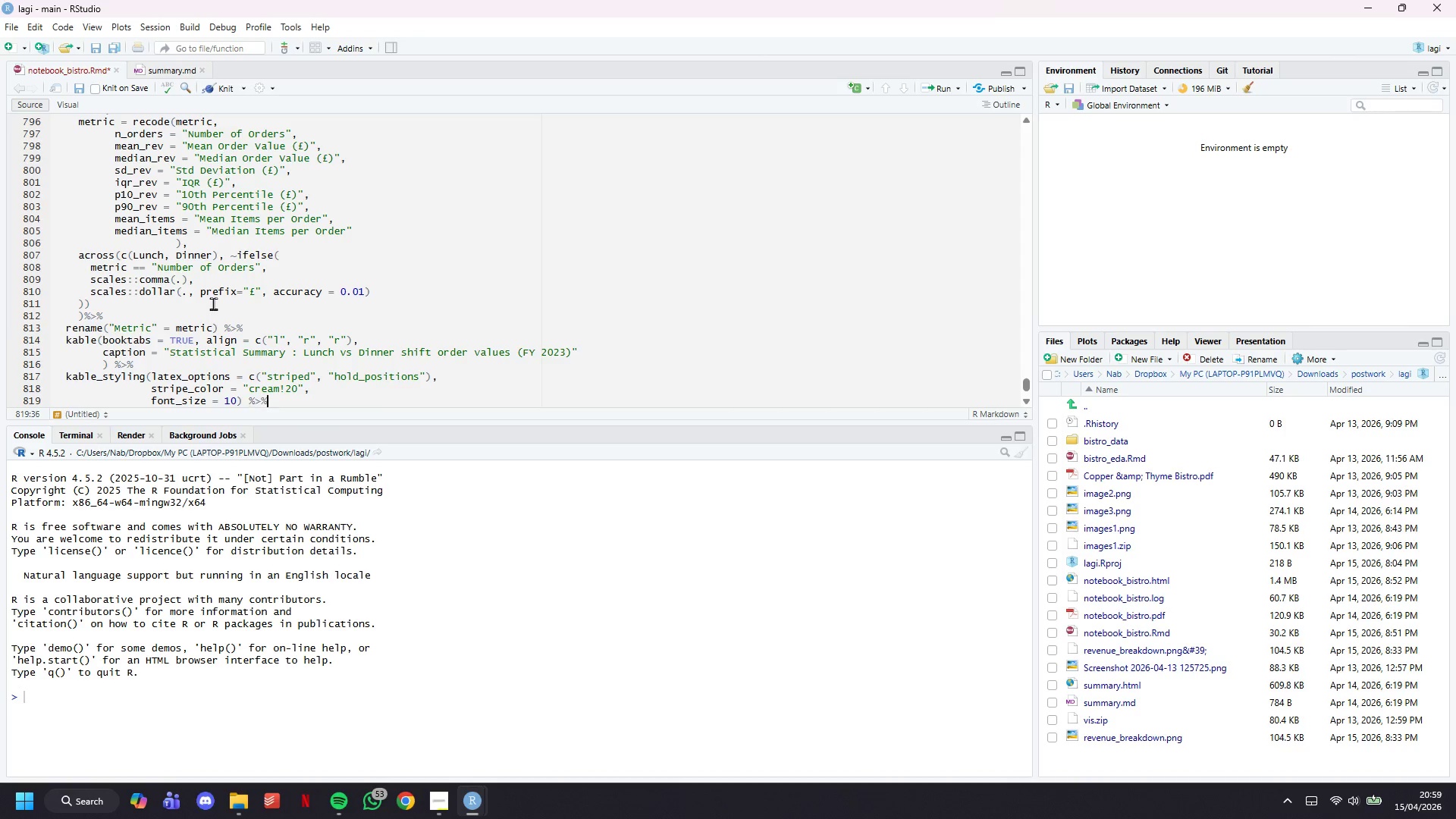 
key(Shift+5)
 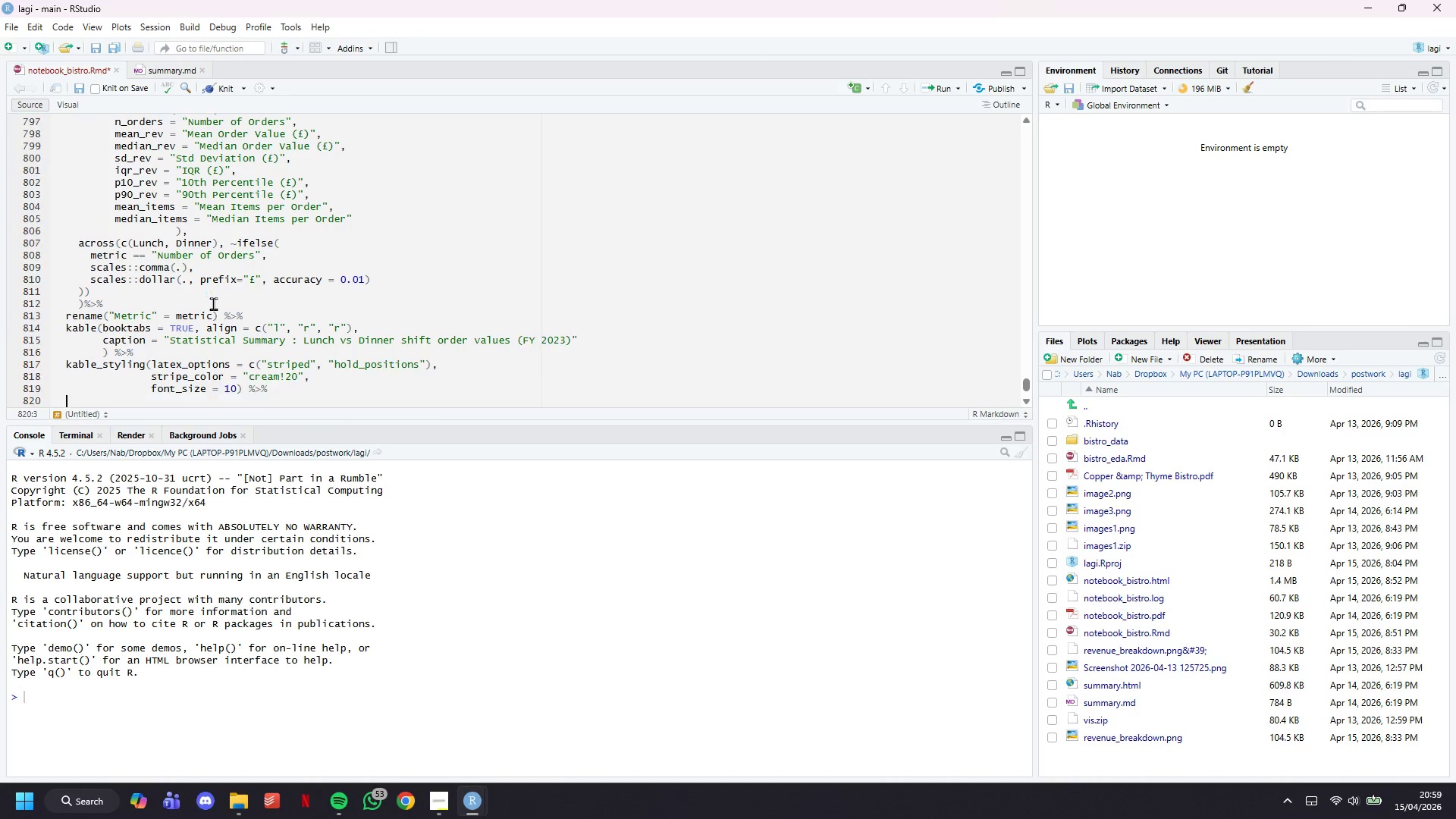 
key(Enter)
 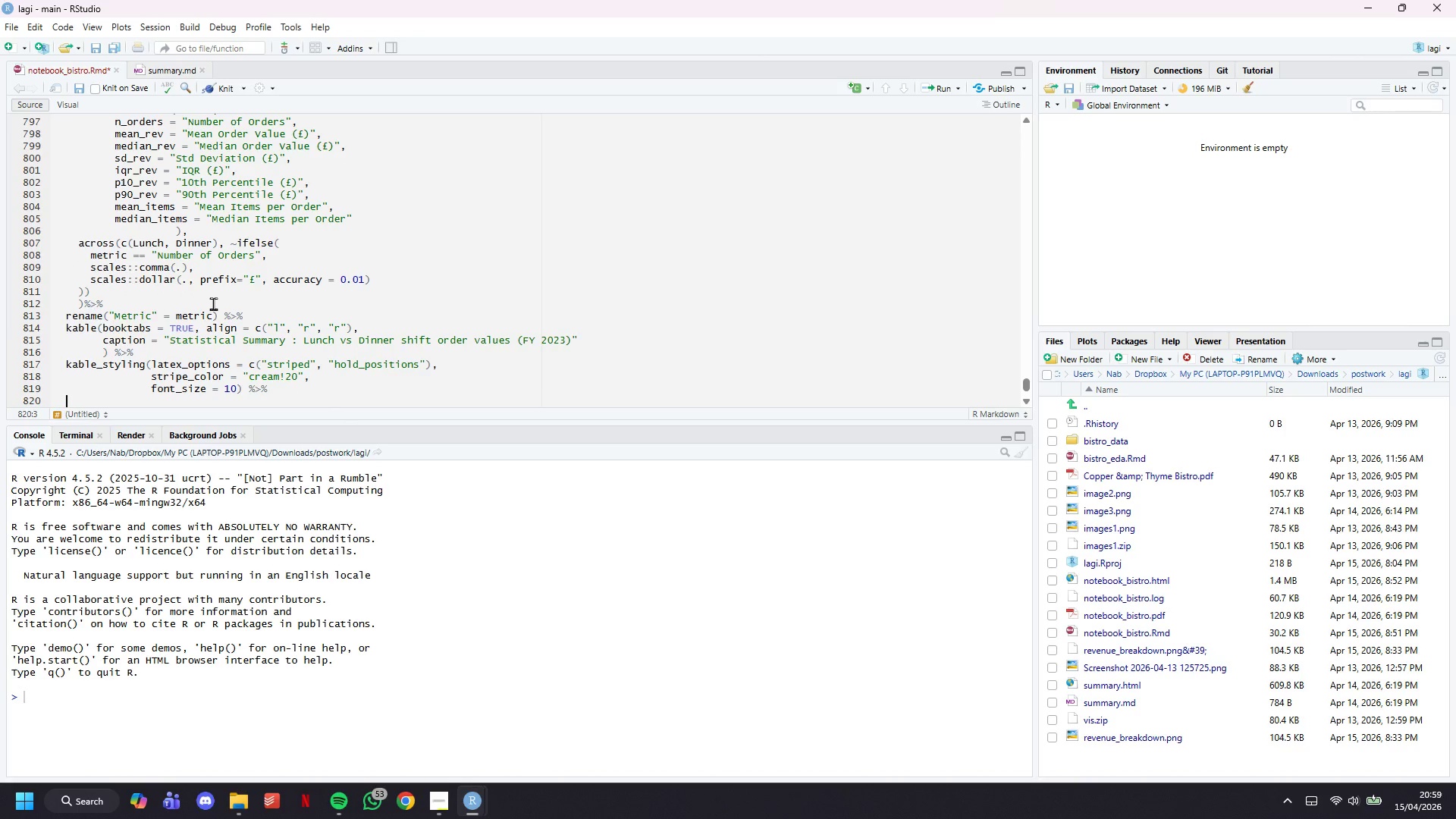 
type(row_spec(c(2,3)
 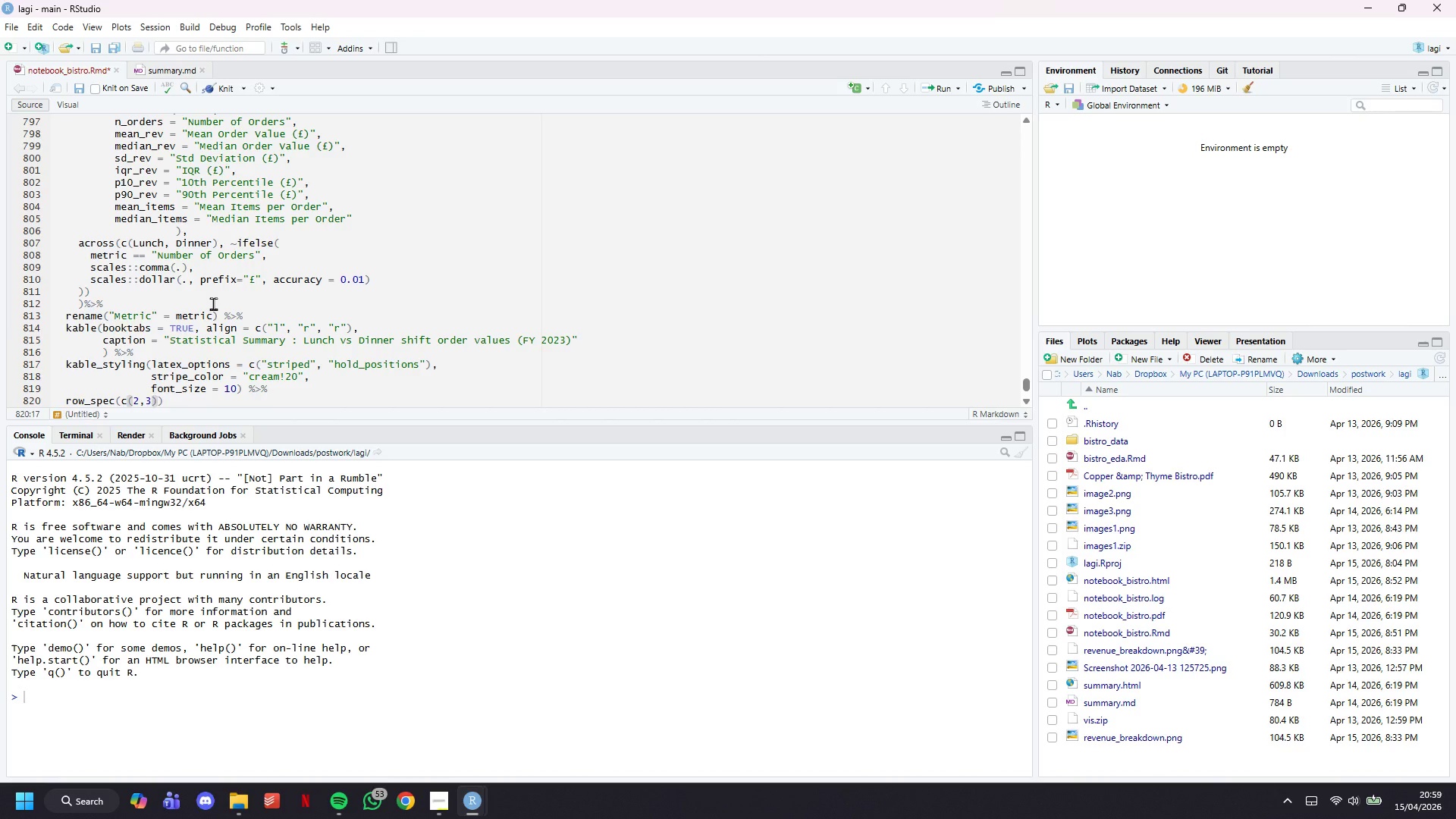 
key(ArrowRight)
 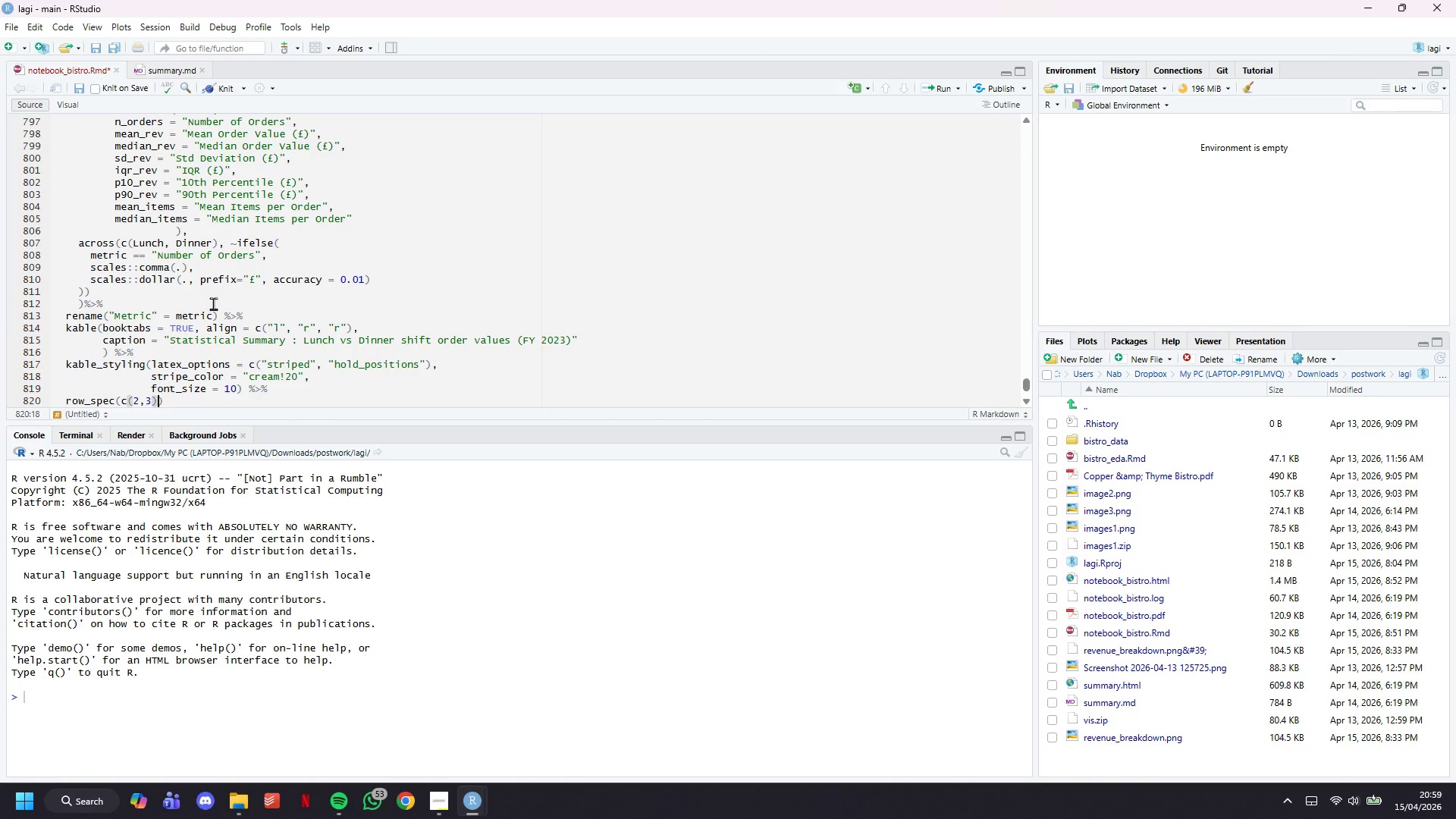 
type(, bold = TRUE, background = "#F0EAD6)
 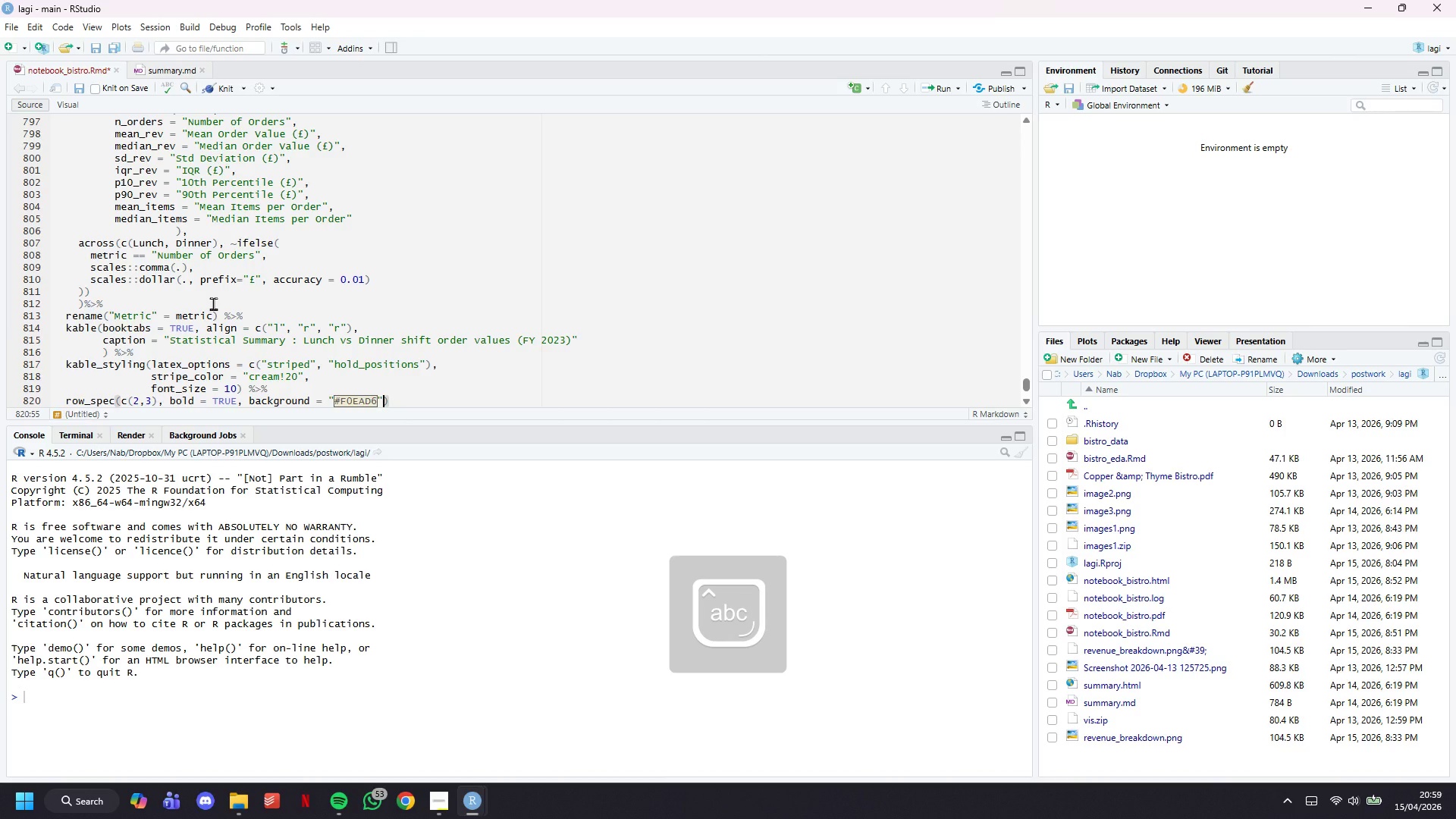 
 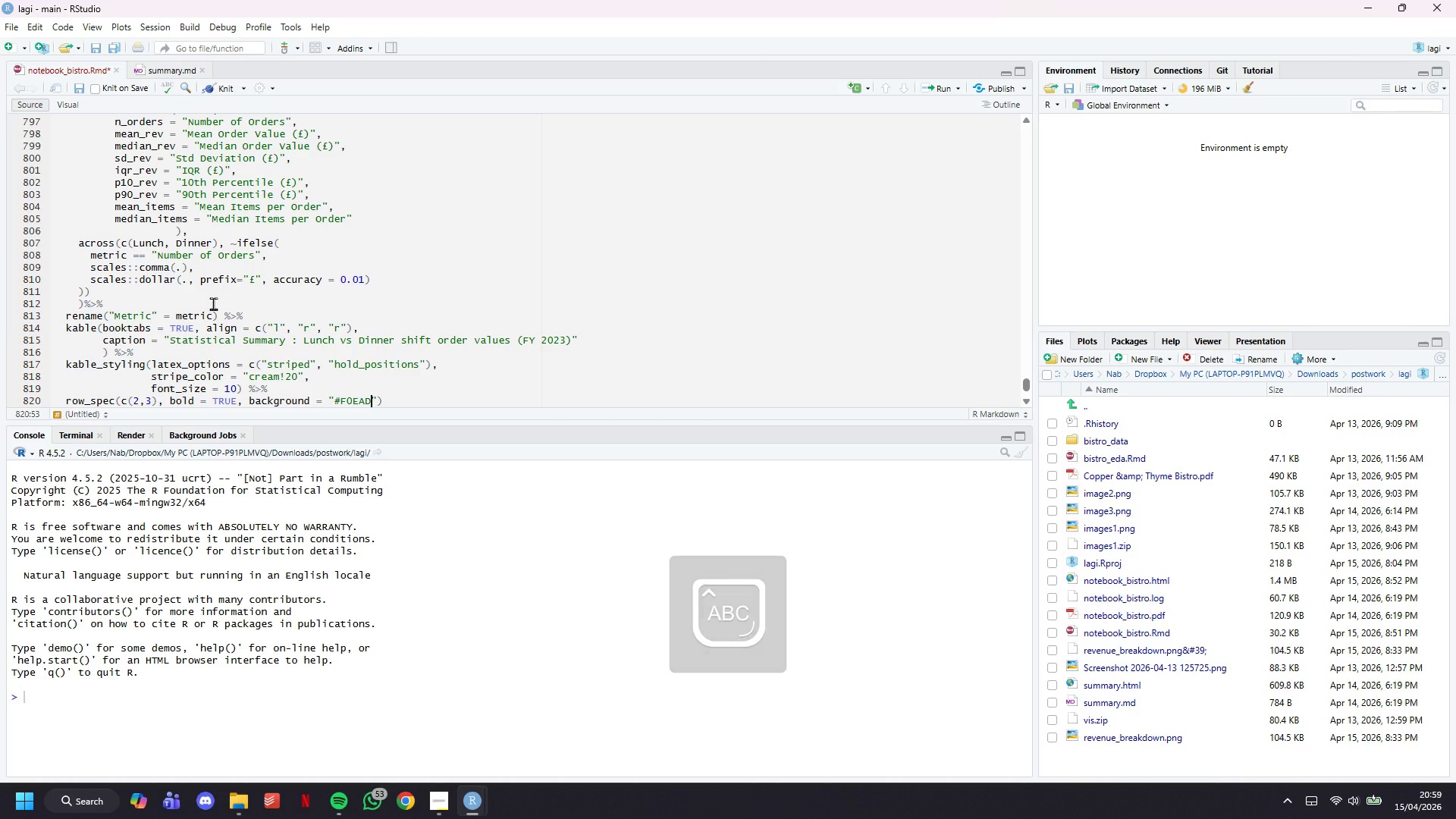 
key(ArrowRight)
 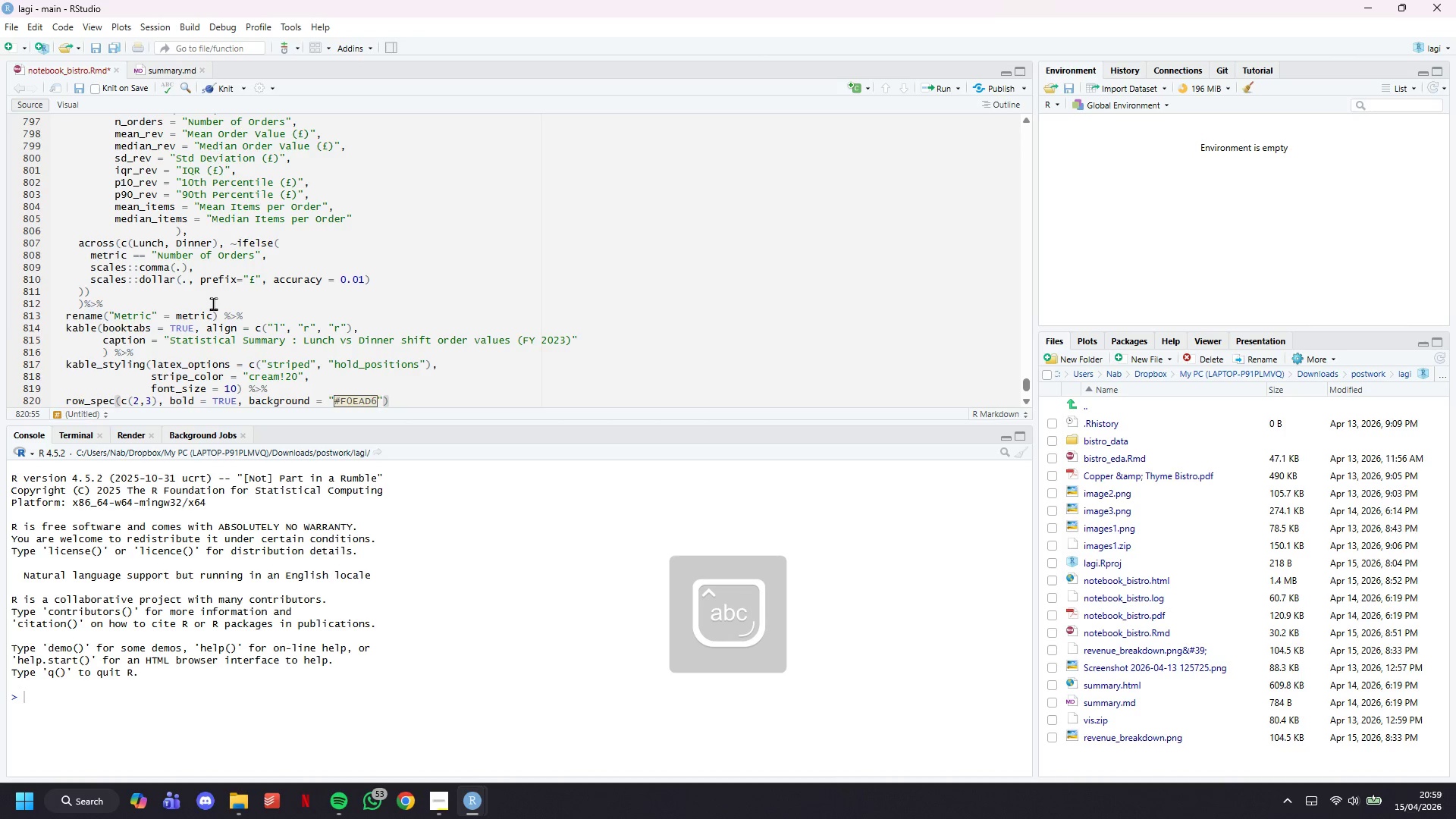 
key(ArrowRight)
 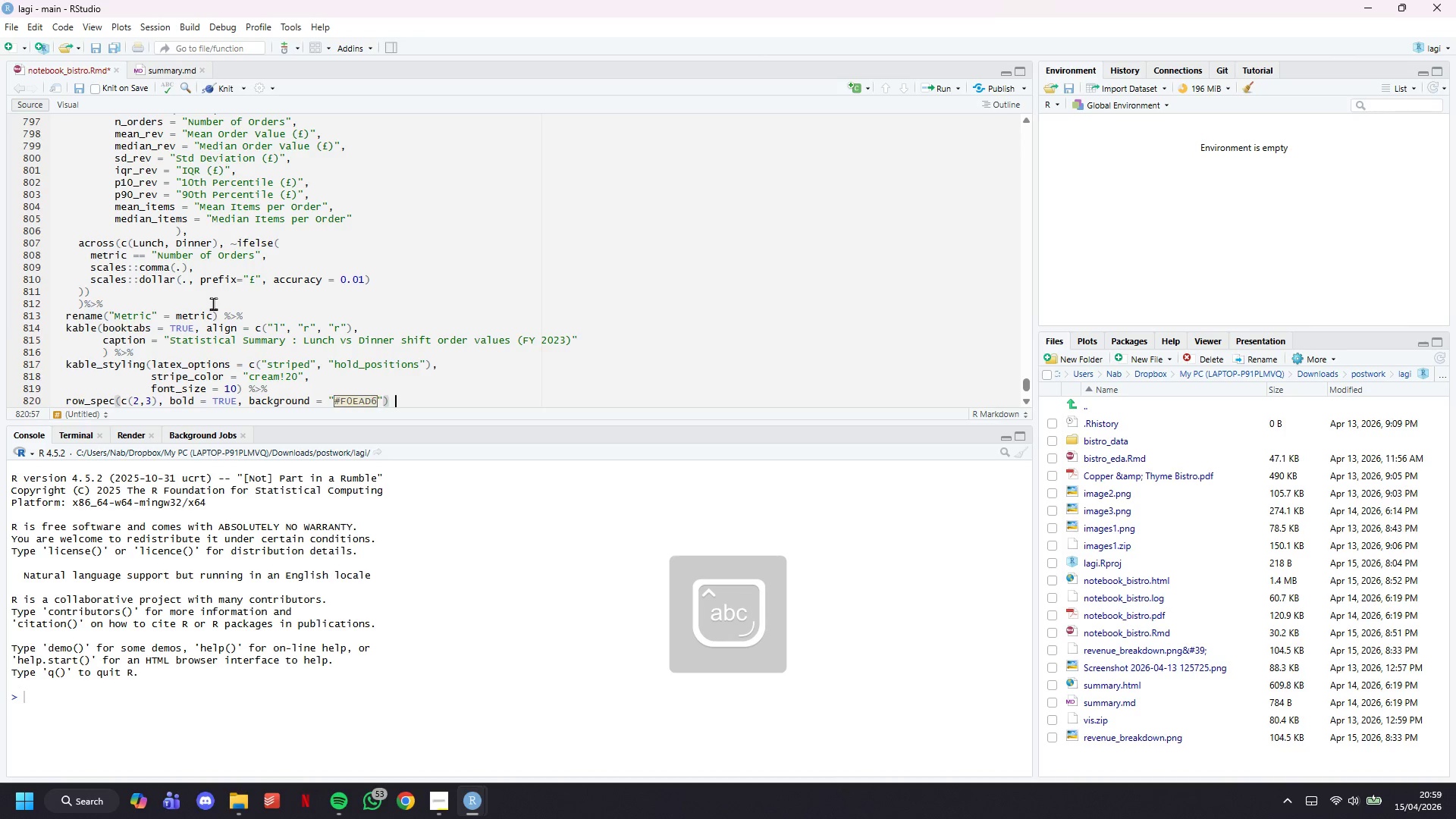 
key(Space)
 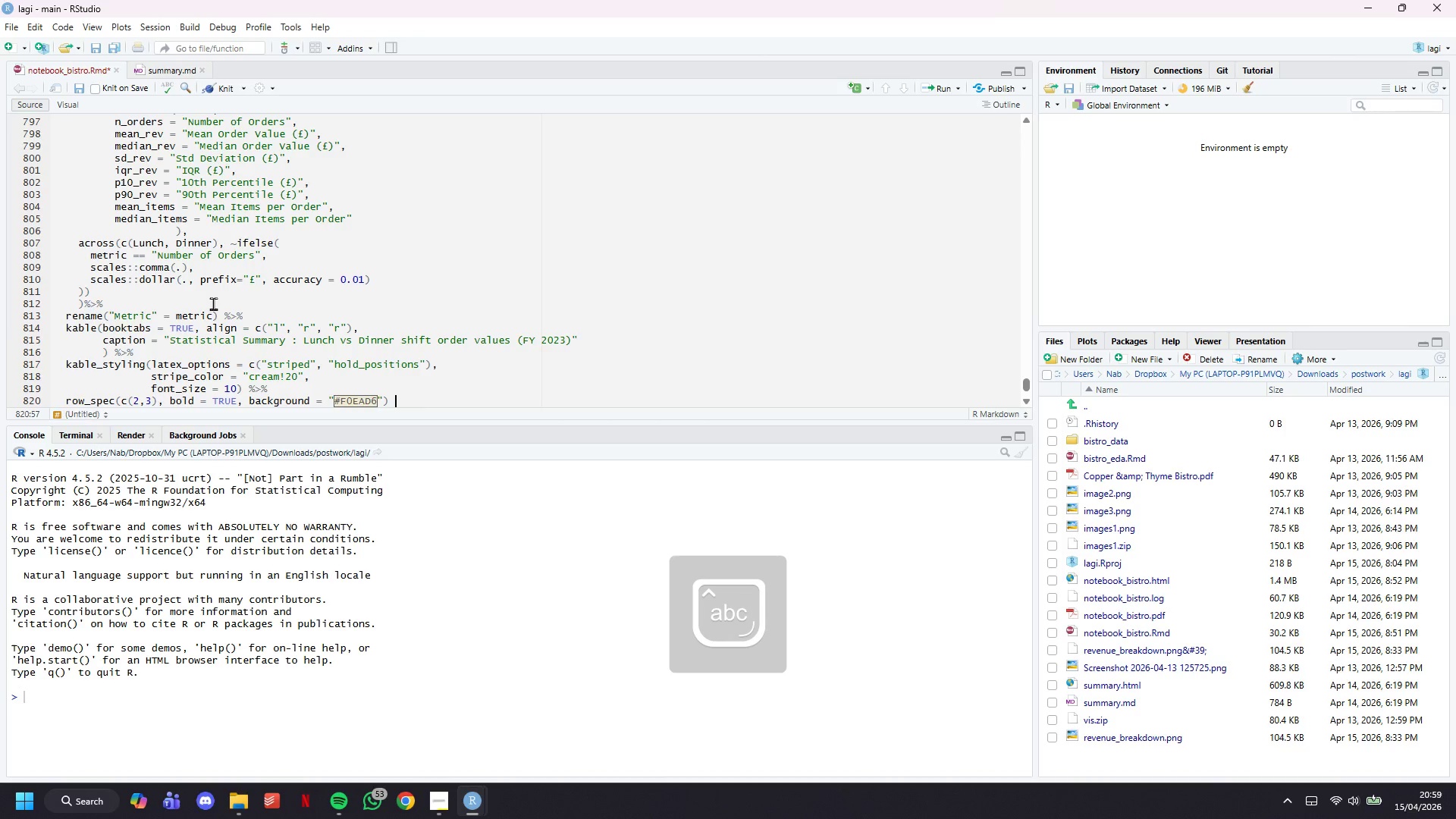 
key(Shift+5)
 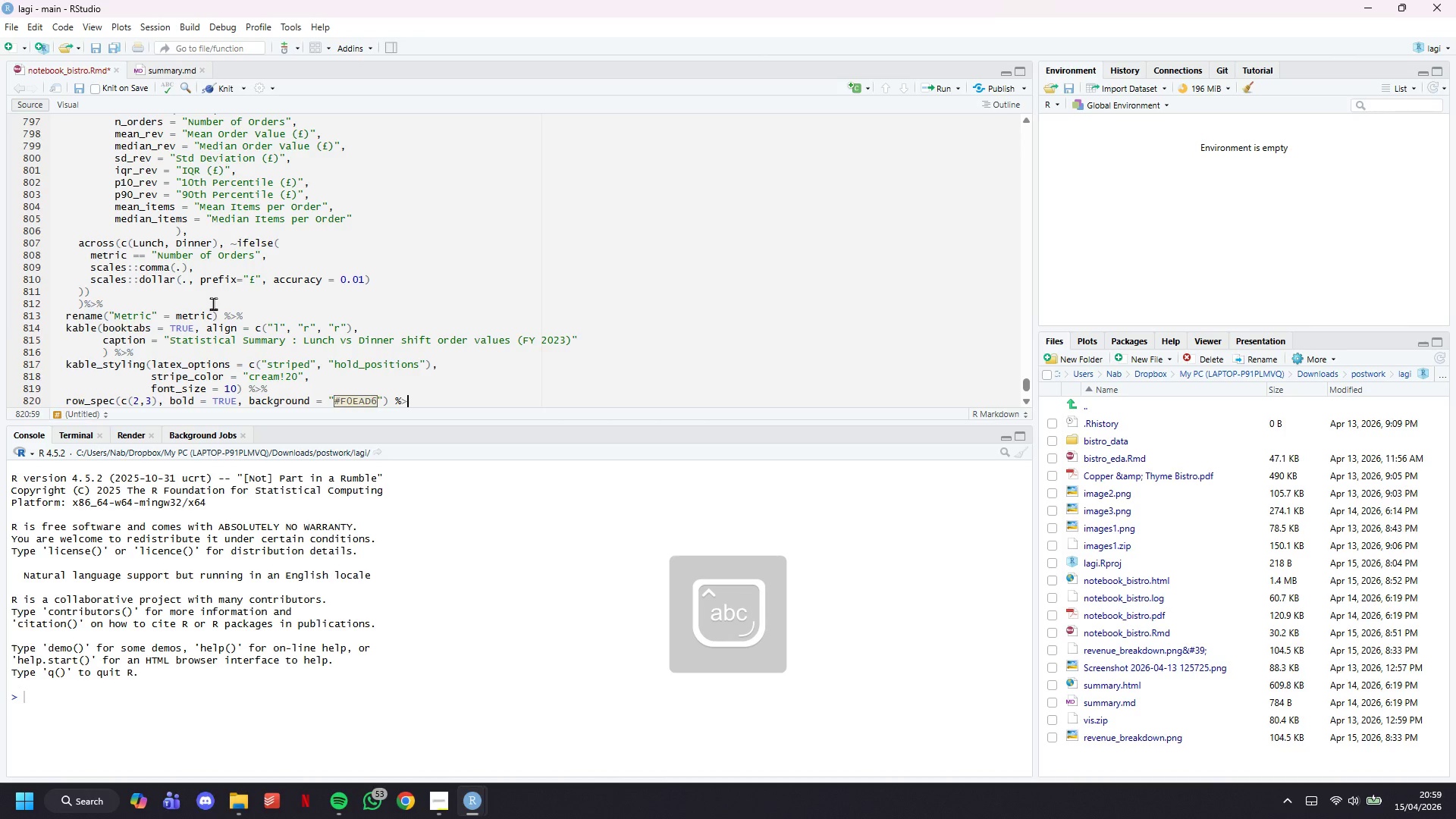 
key(Shift+Period)
 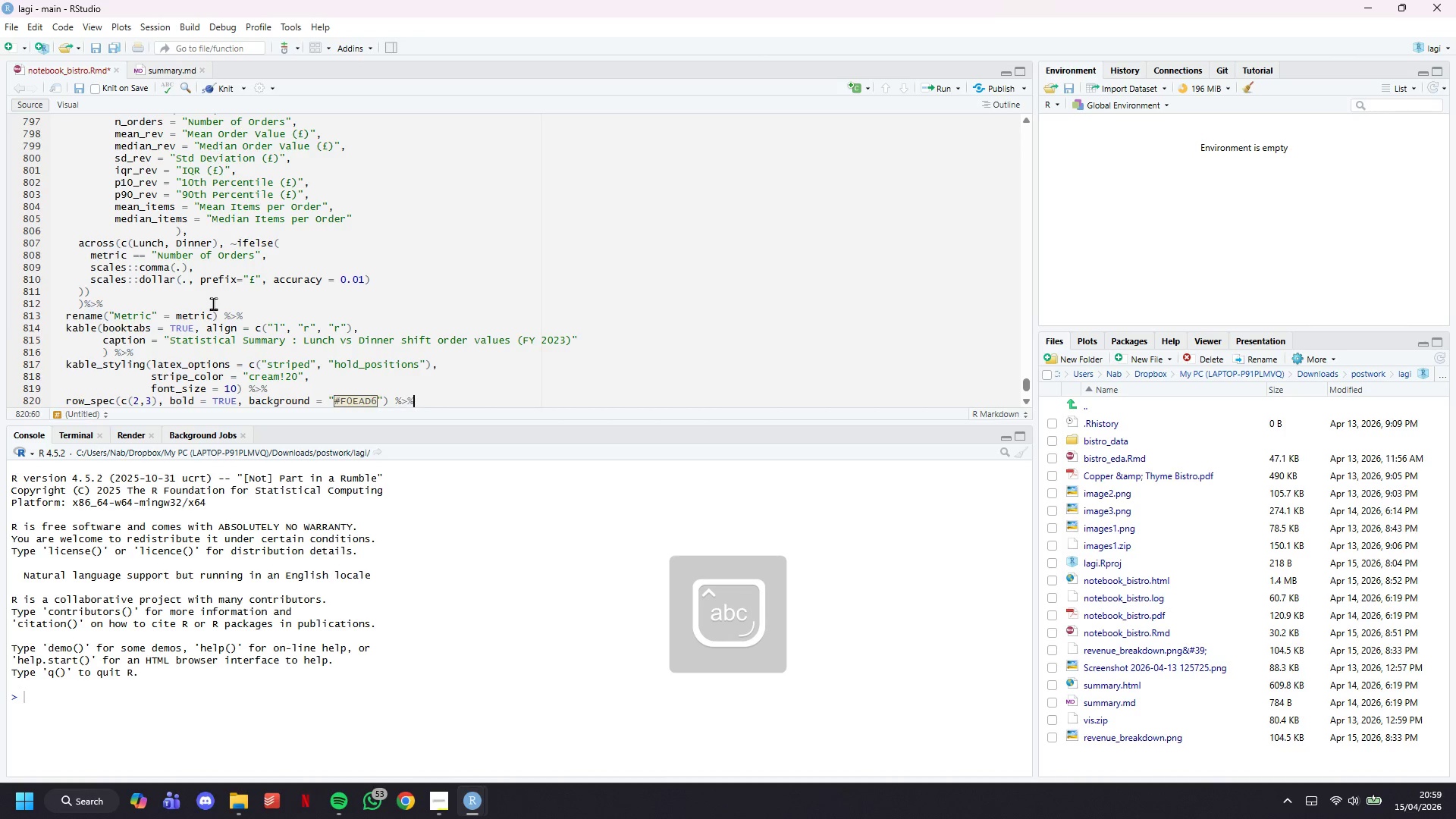 
key(Shift+5)
 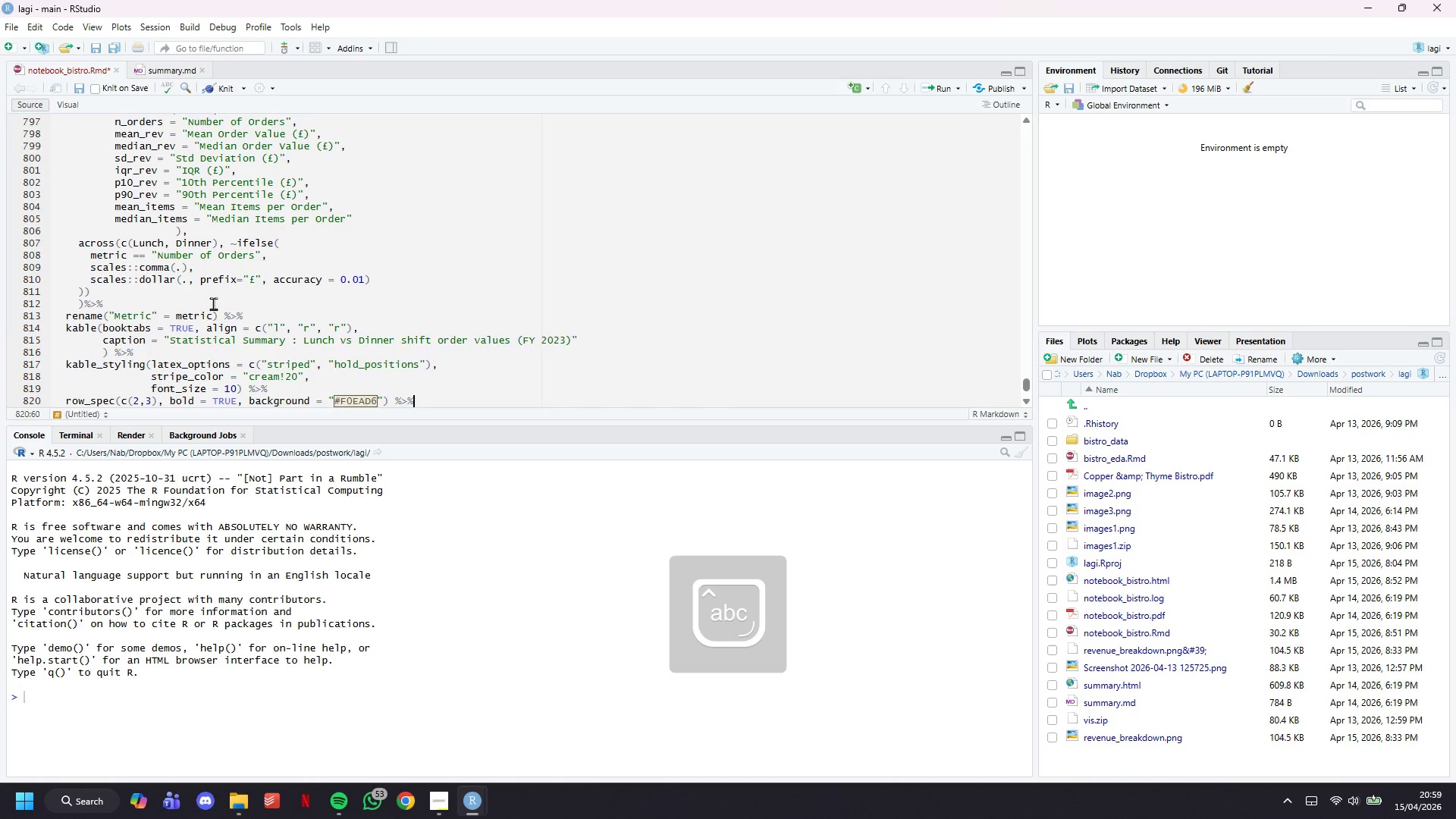 
key(Enter)
 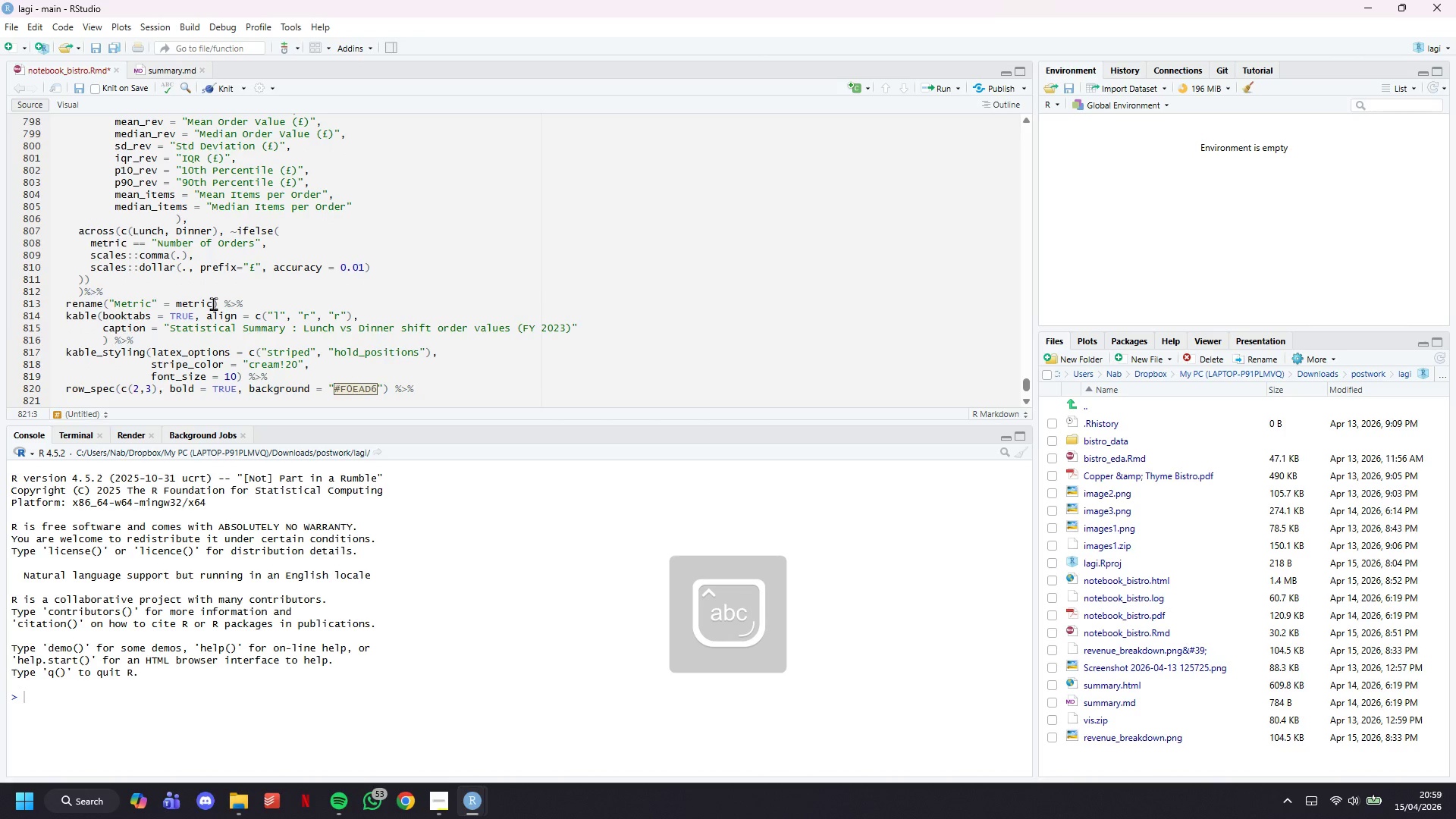 
type(column))
key(Backspace)
type(_spec(2, color = COPPER)
 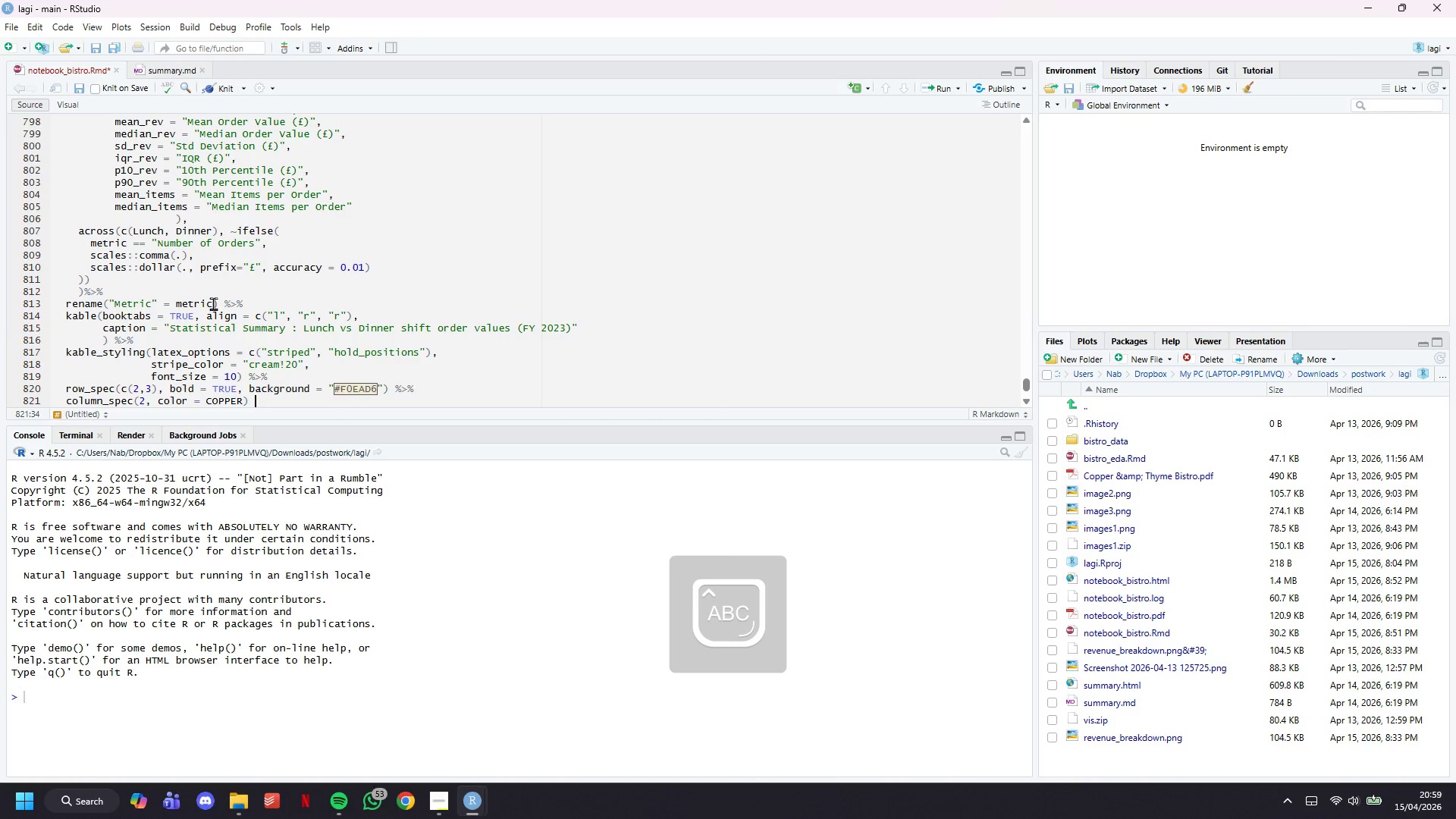 
 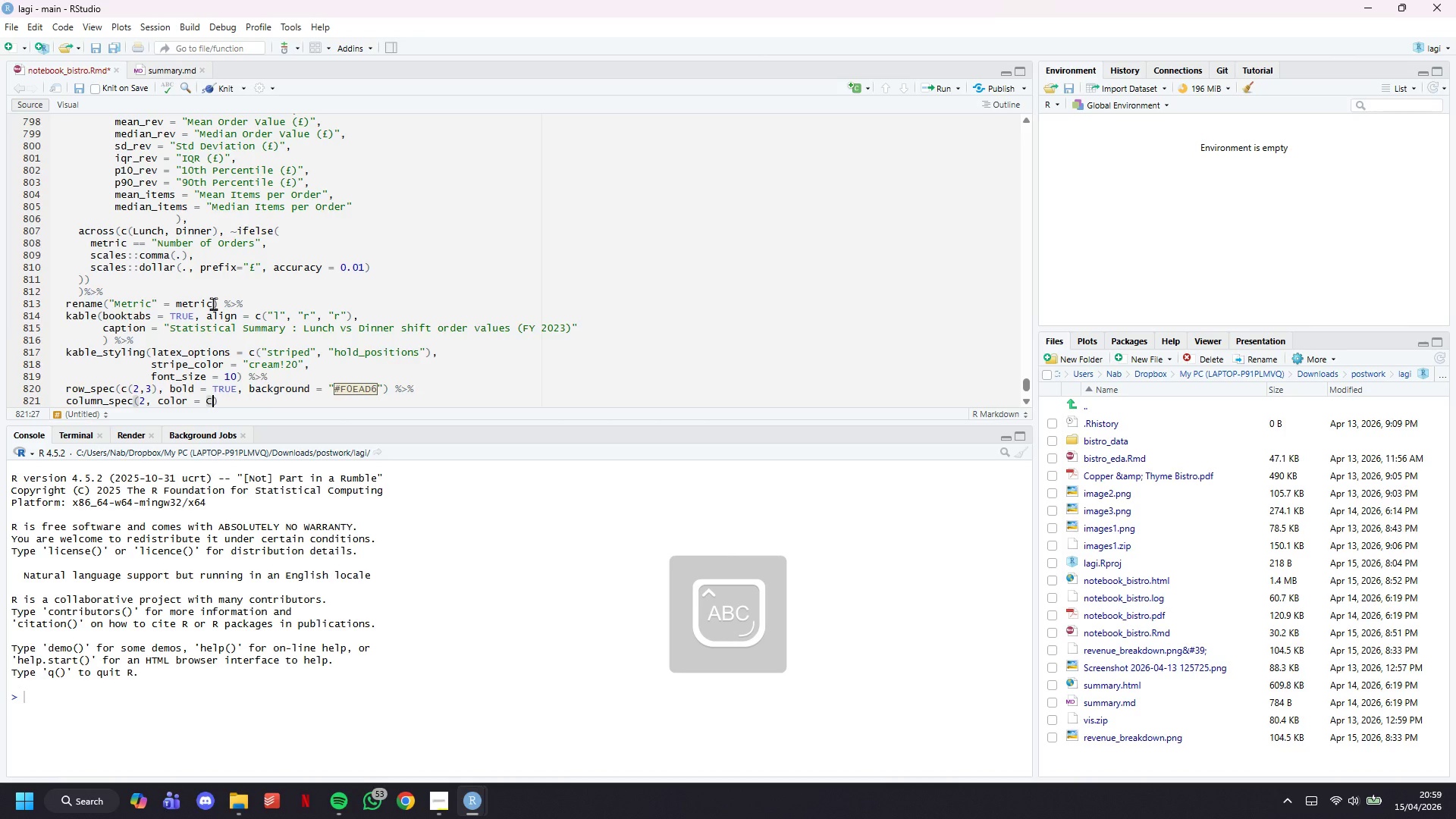 
key(ArrowRight)
 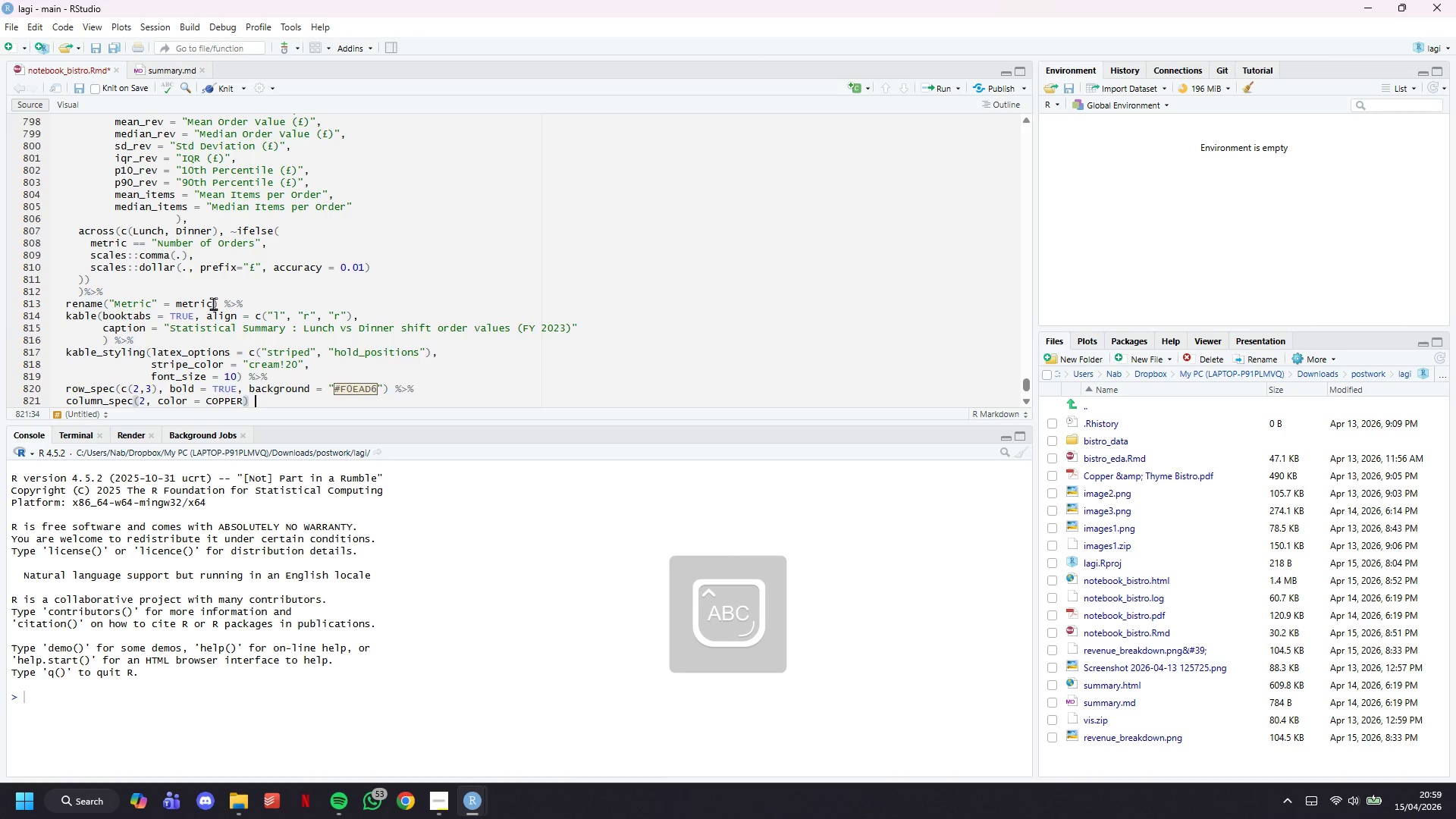 
key(Space)
 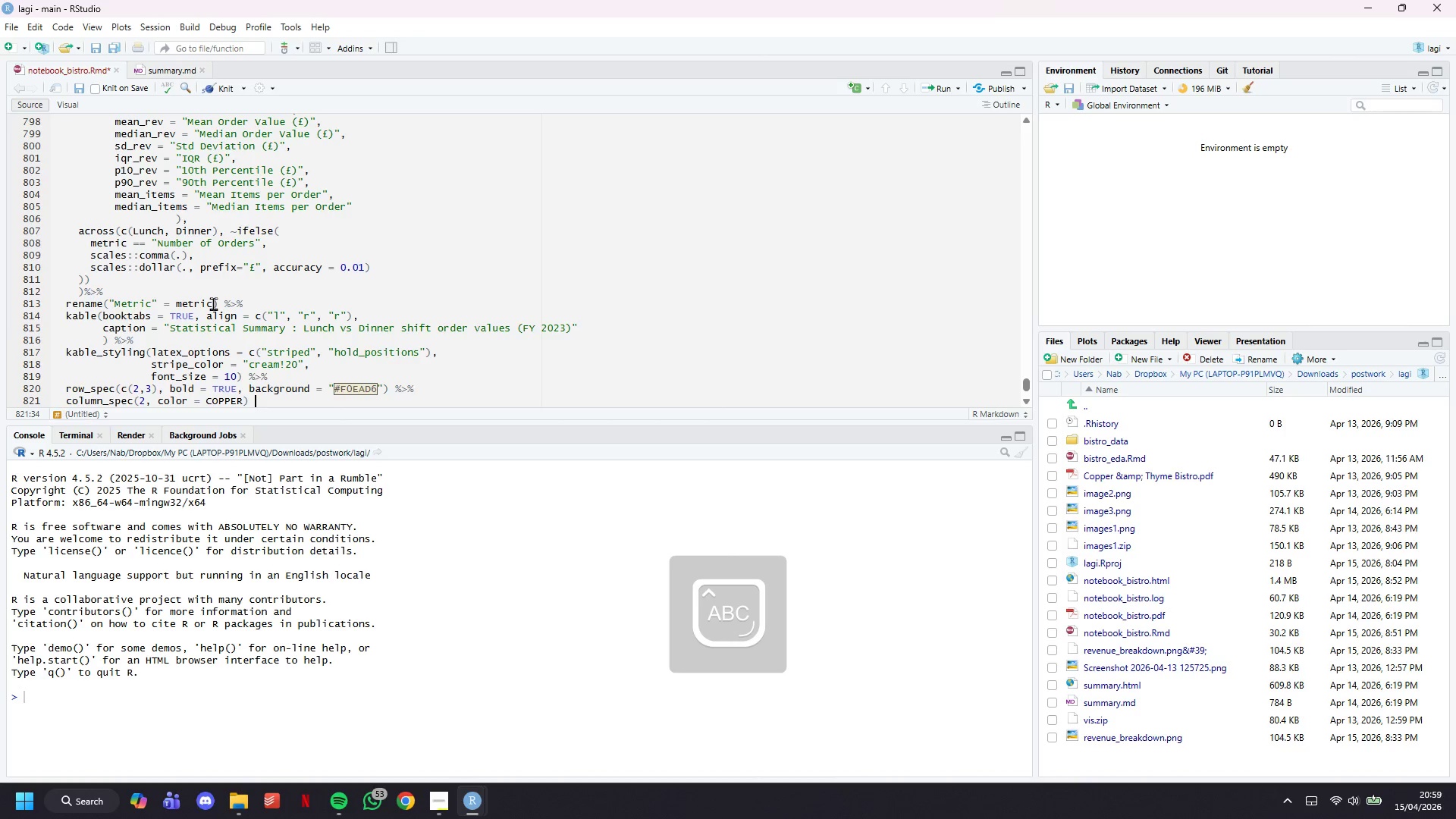 
key(Shift+5)
 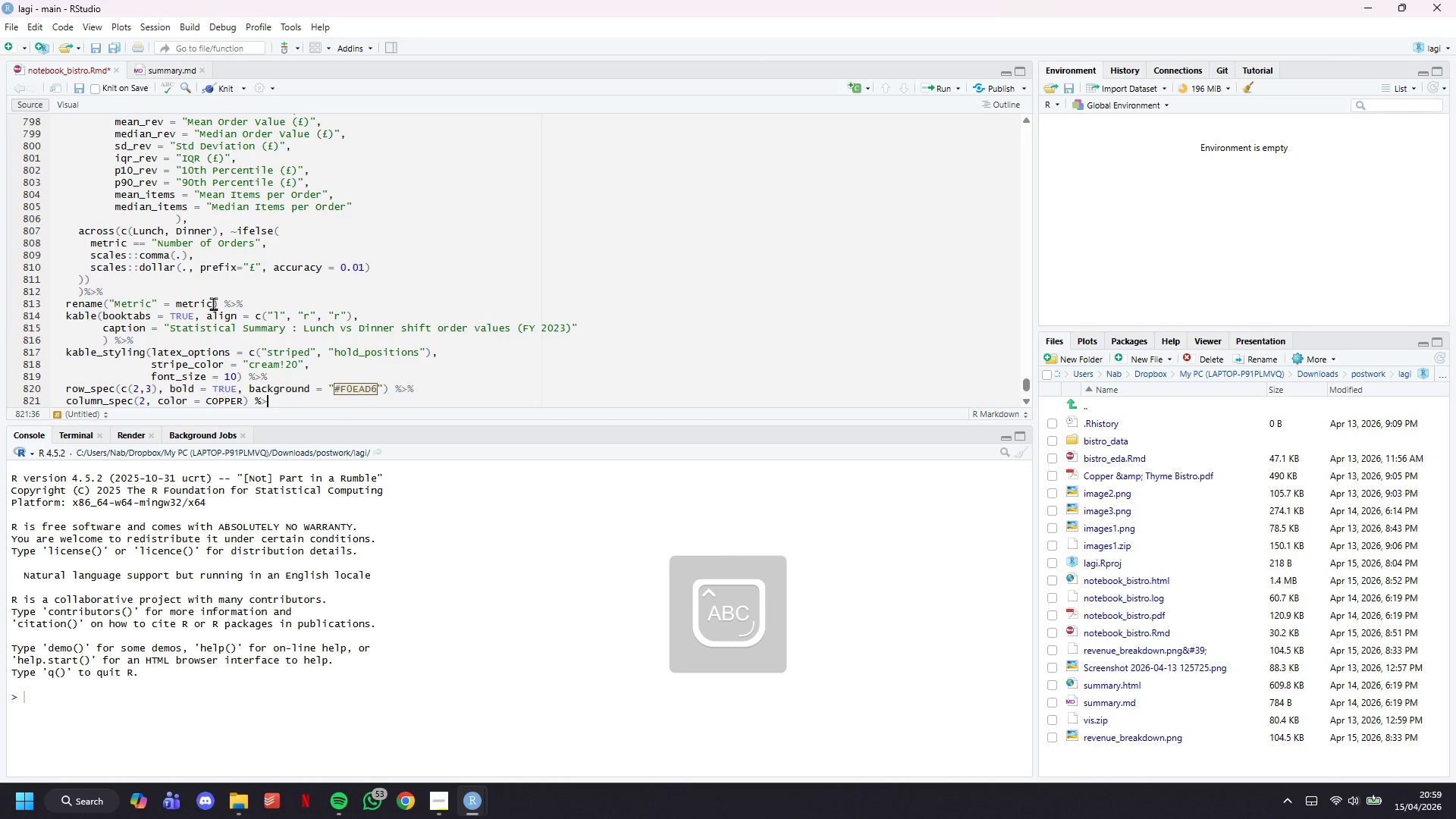 
key(Shift+Period)
 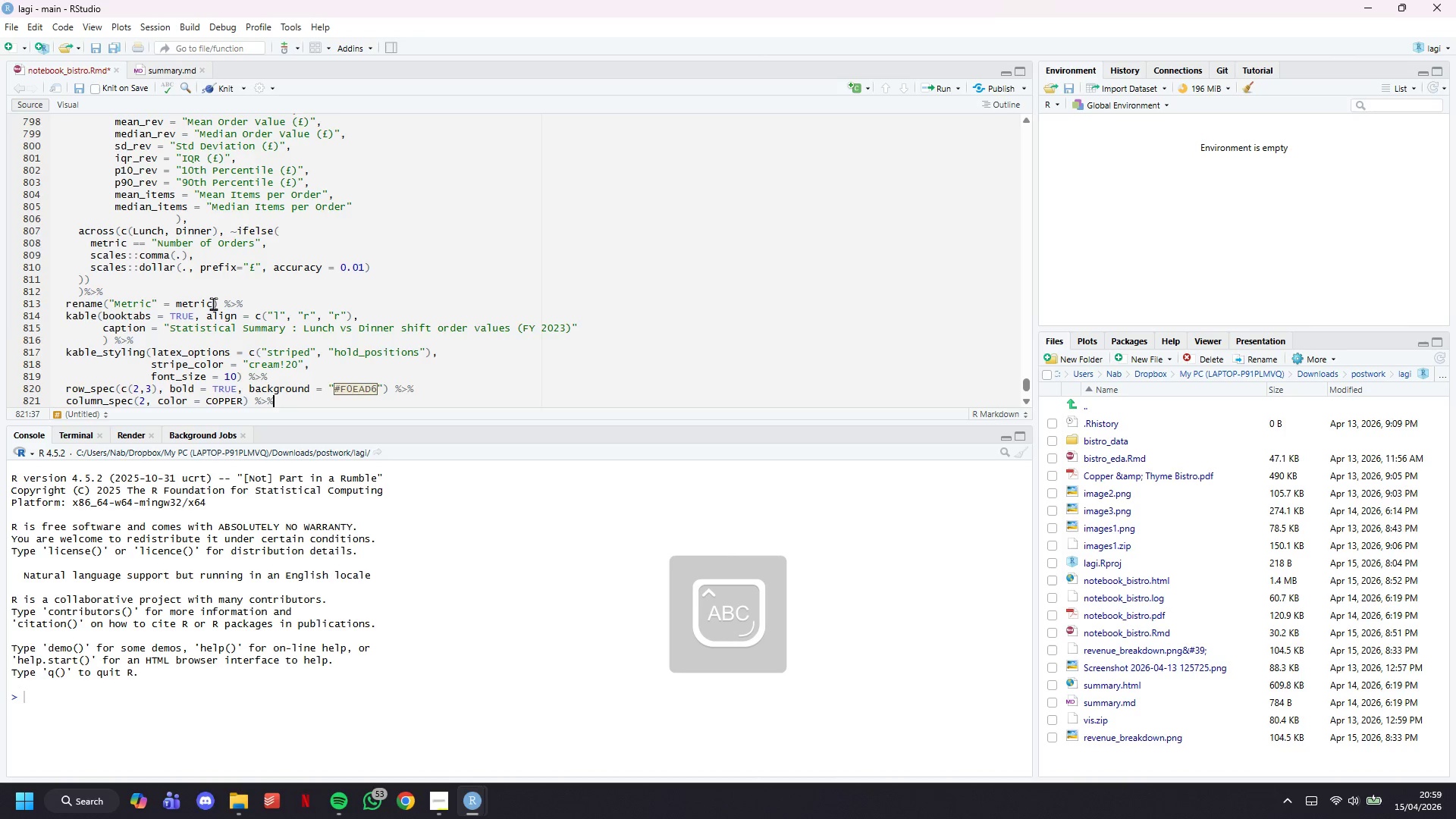 
key(Shift+5)
 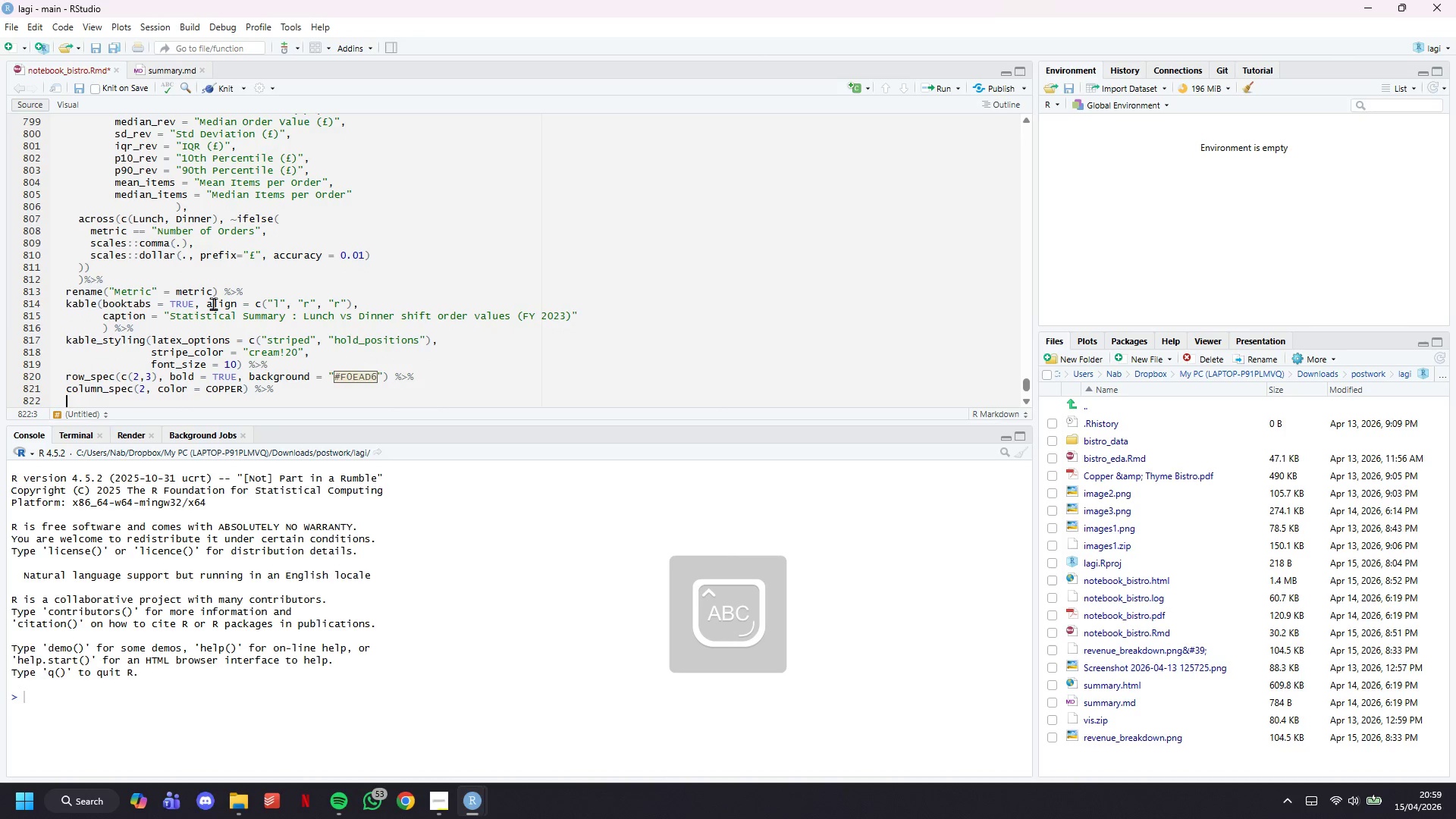 
key(Enter)
 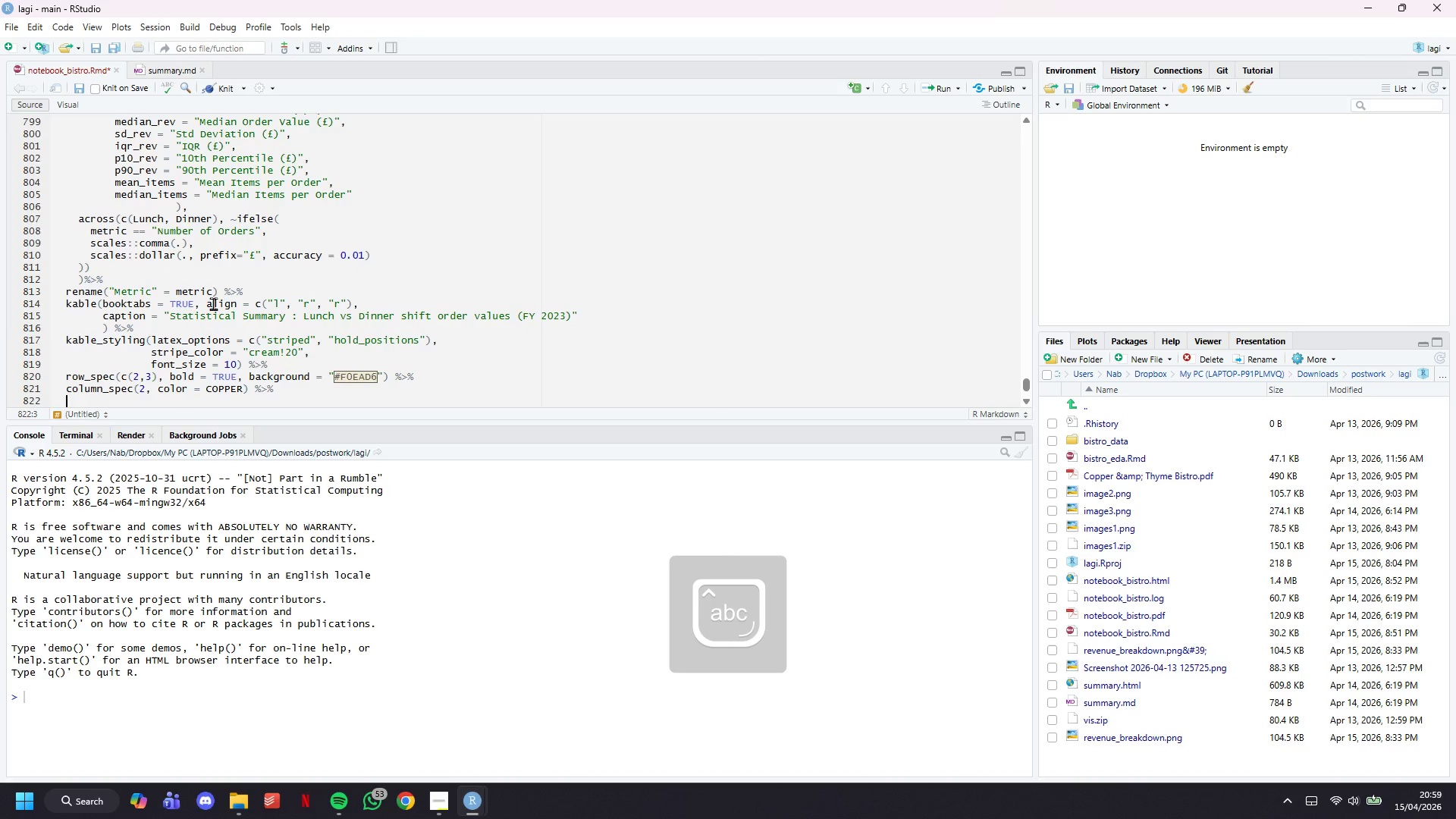 
type(column_spec(3, color = THYME)
 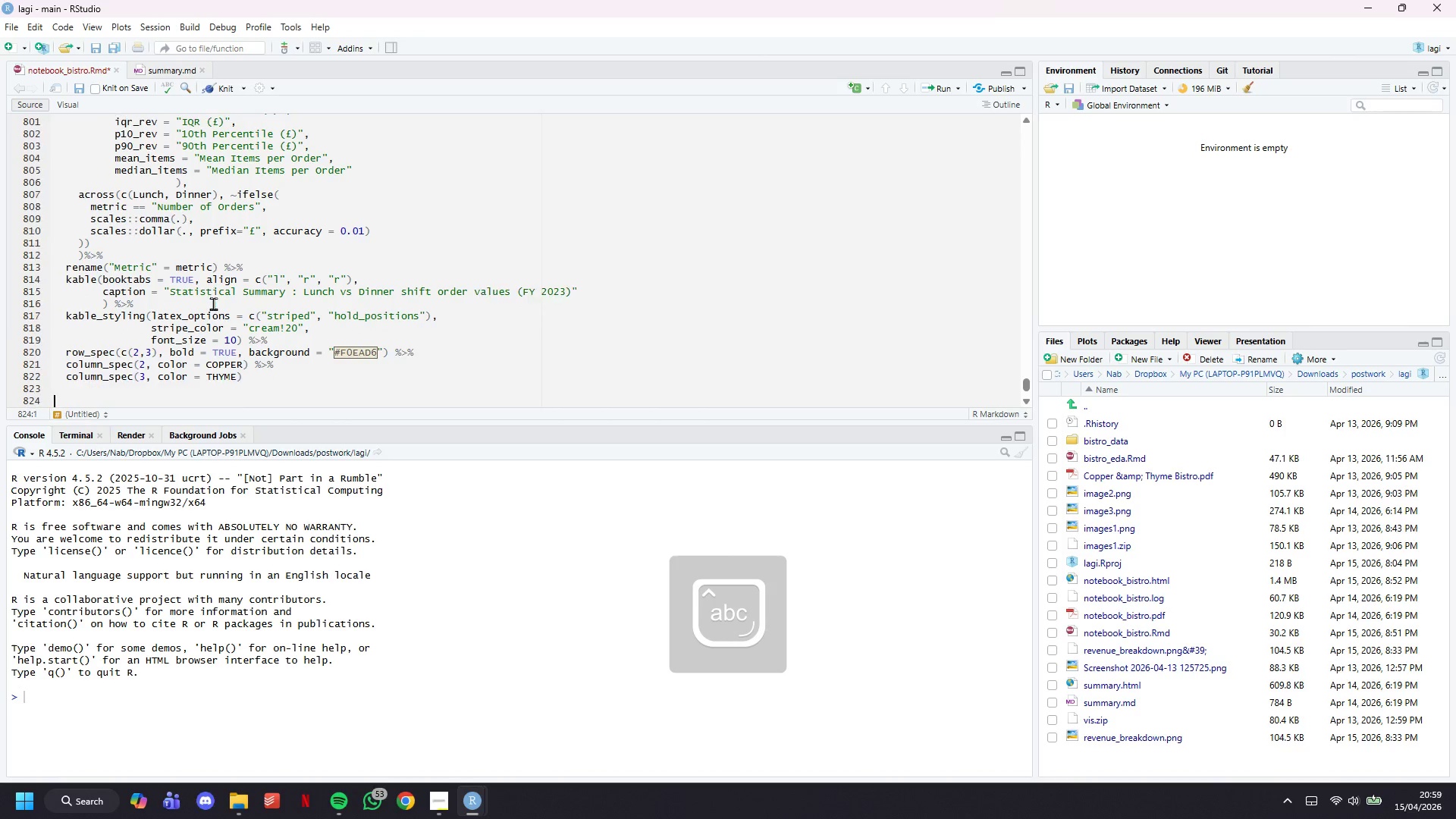 
 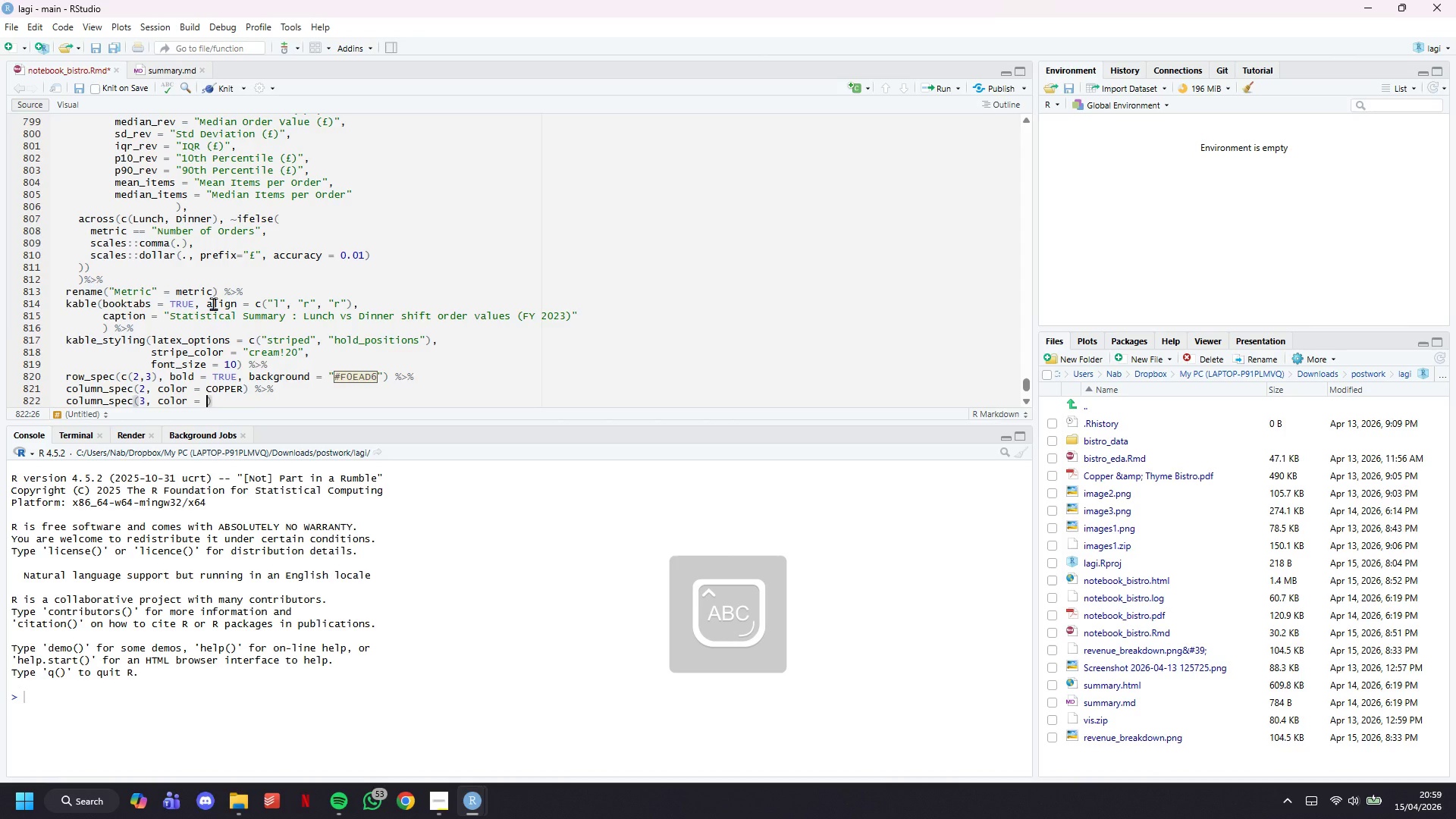 
key(ArrowRight)
 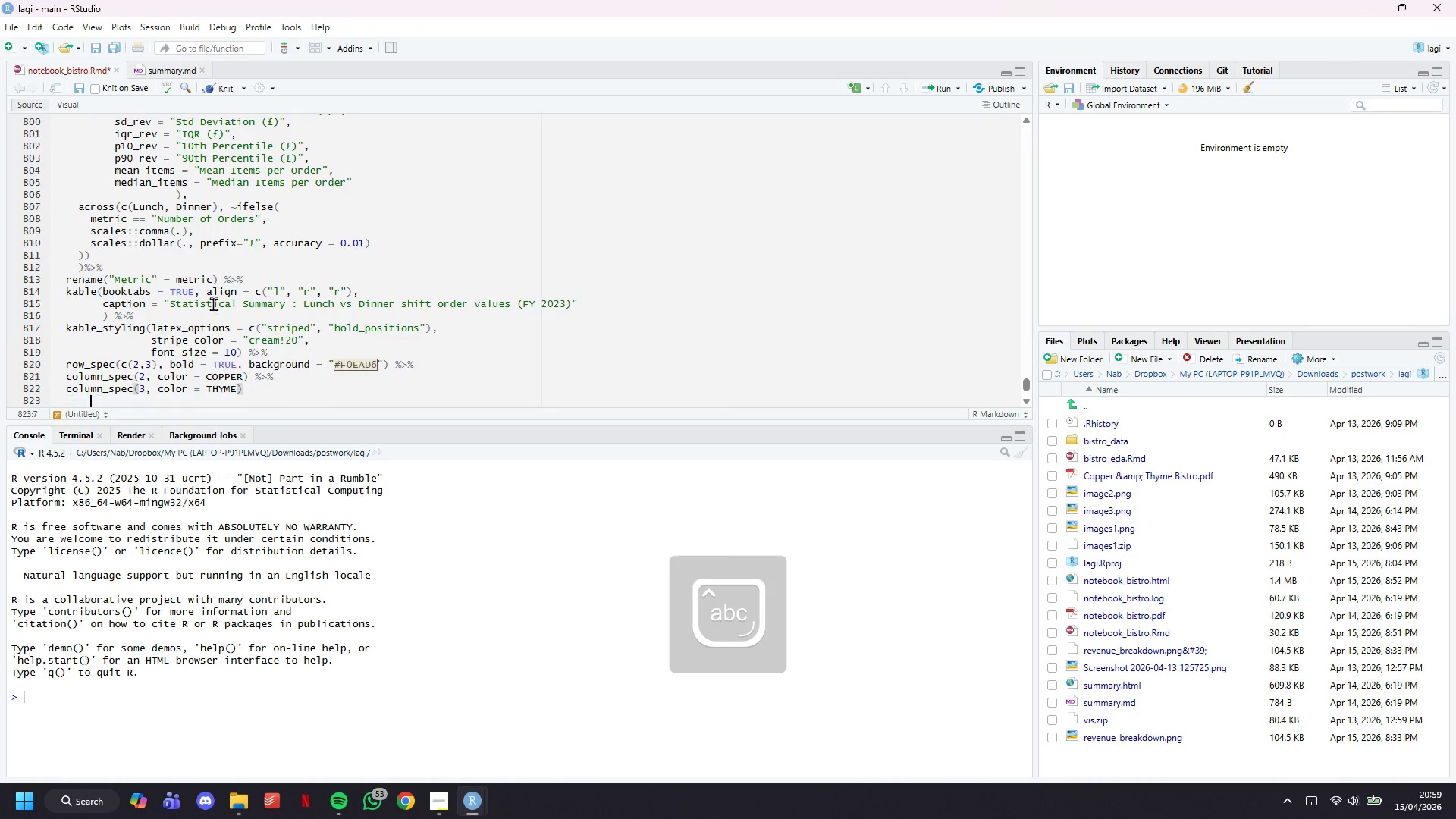 
key(ArrowDown)
 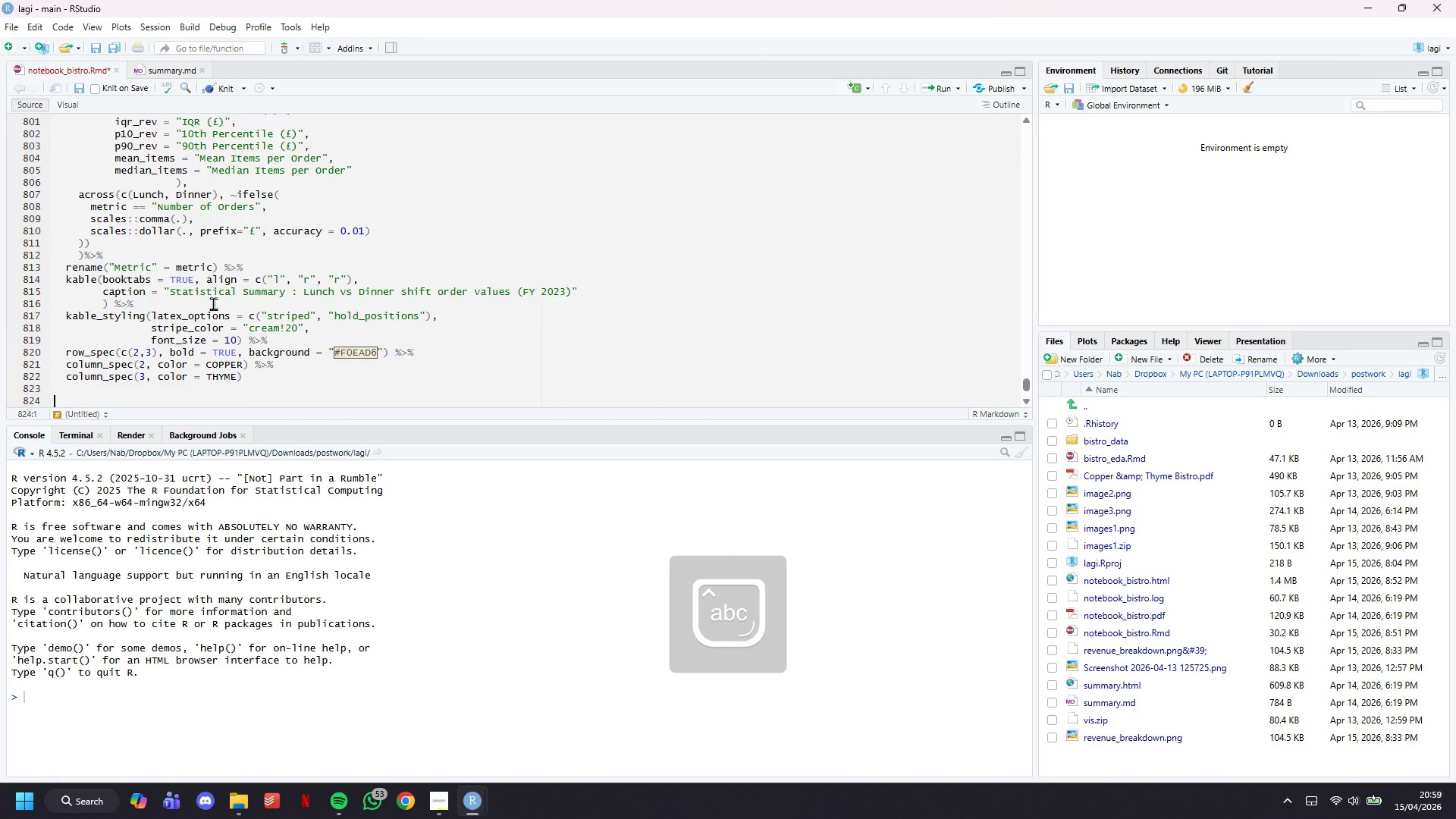 
key(ArrowDown)
 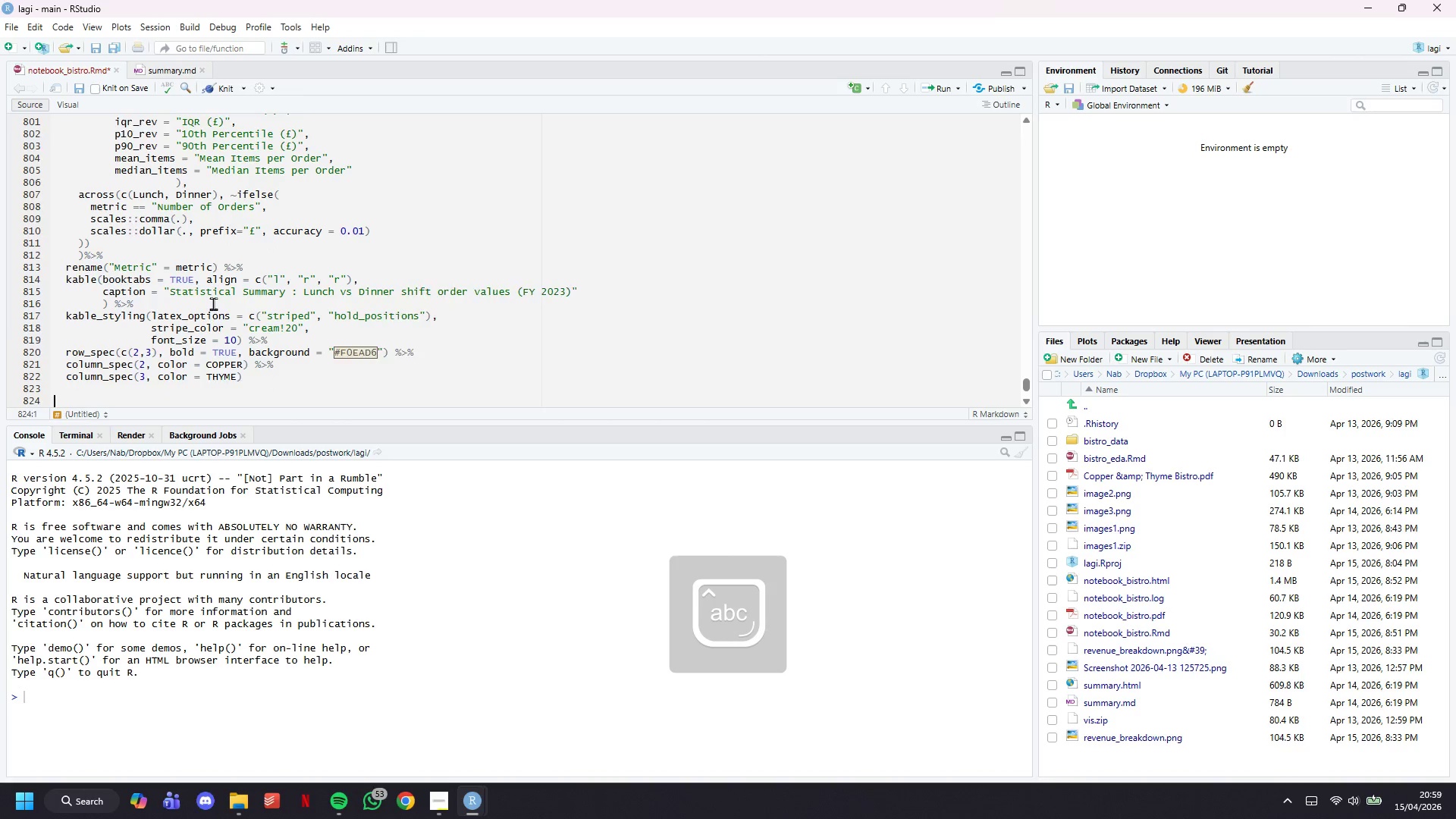 
key(ArrowDown)
 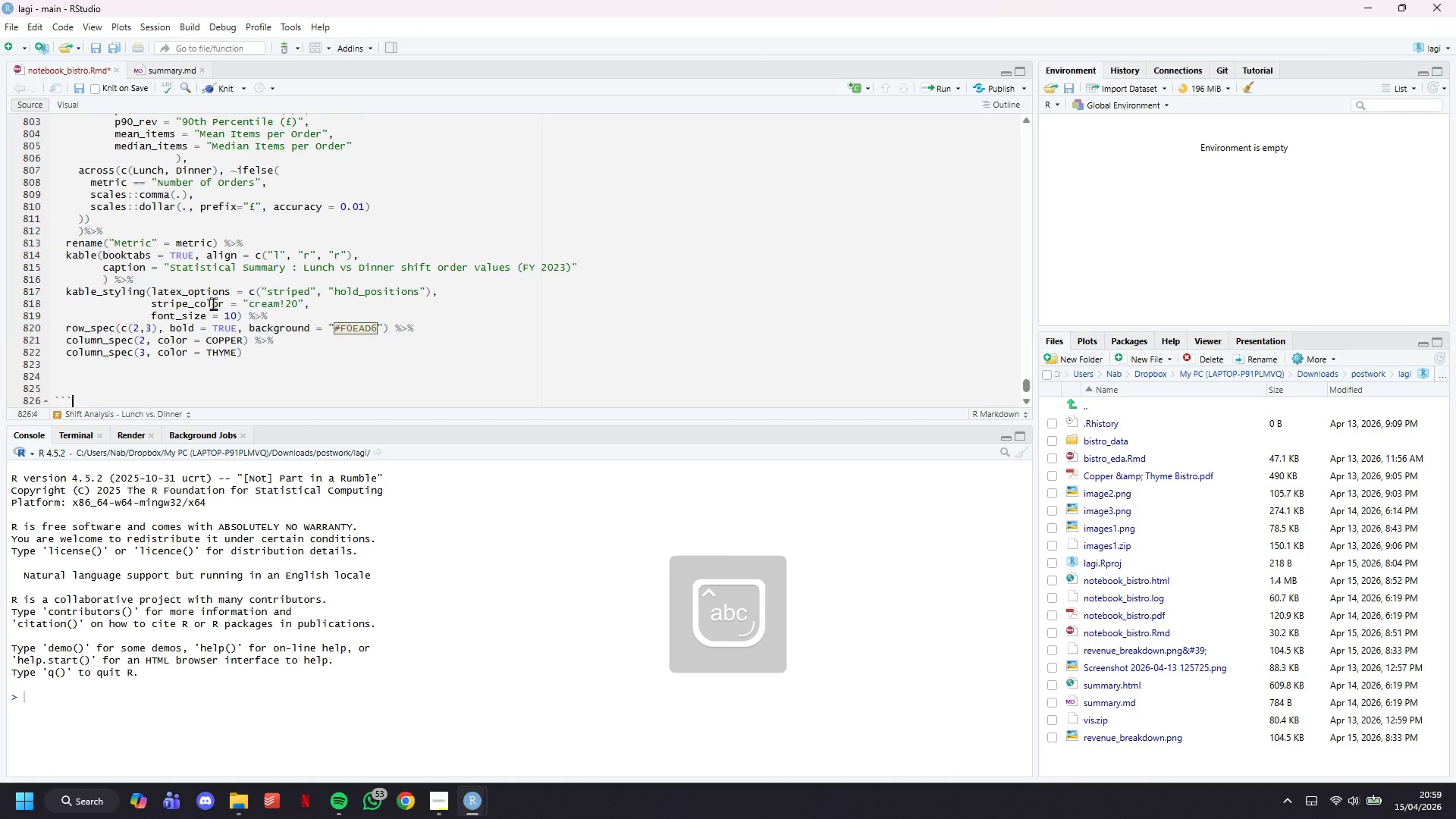 
key(ArrowDown)
 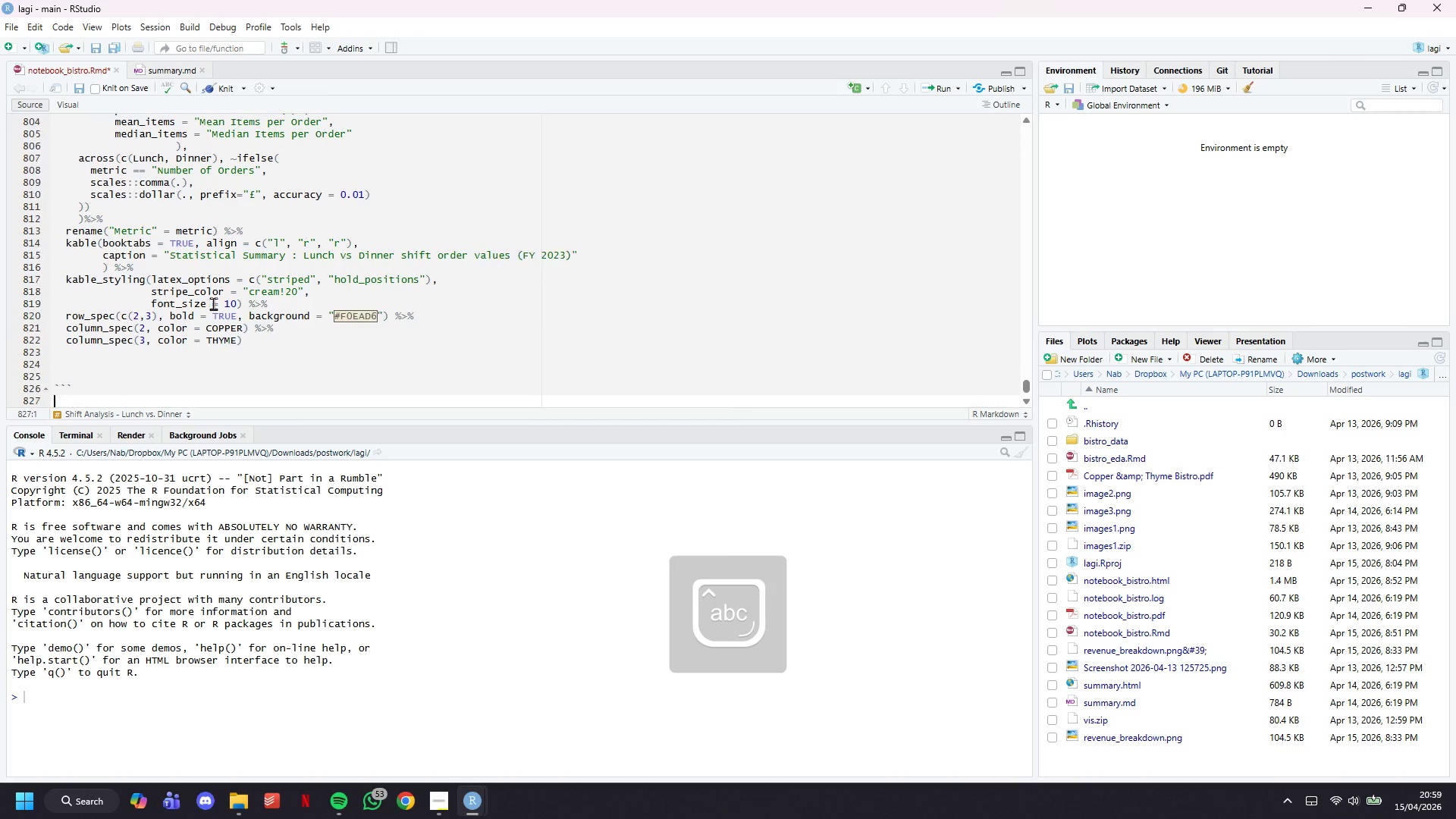 
key(ArrowDown)
 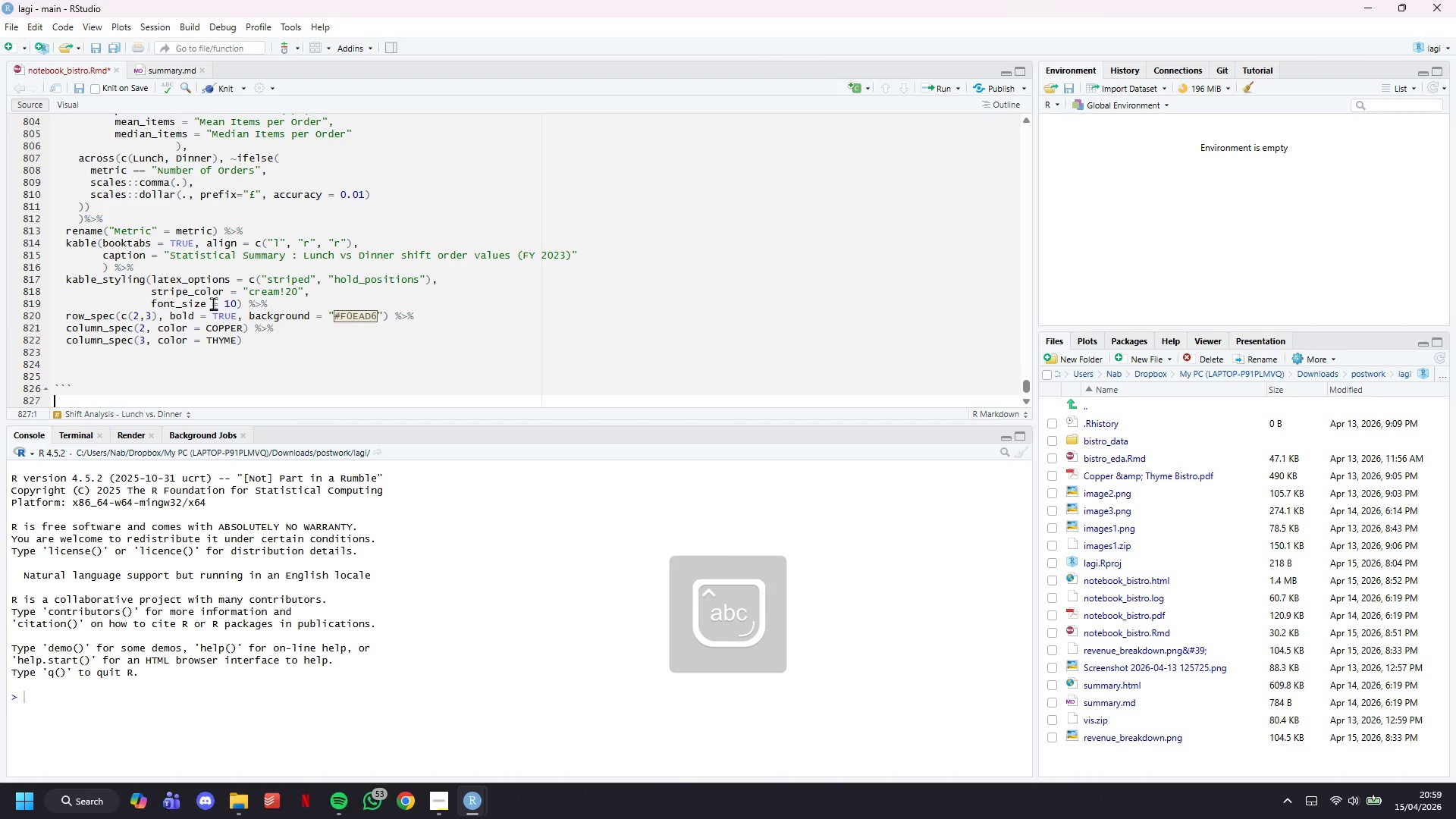 
key(ArrowUp)
 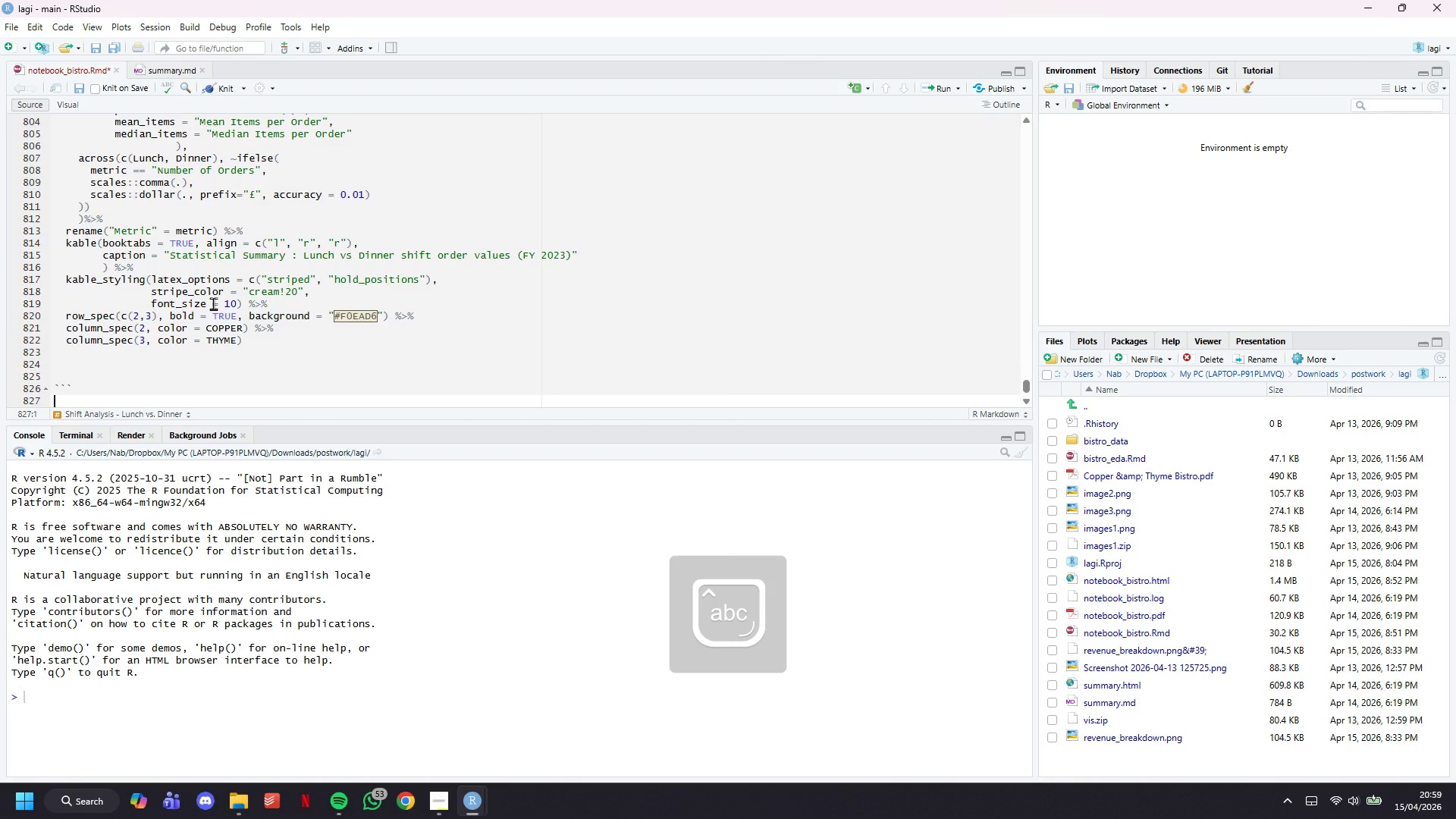 
key(ArrowUp)
 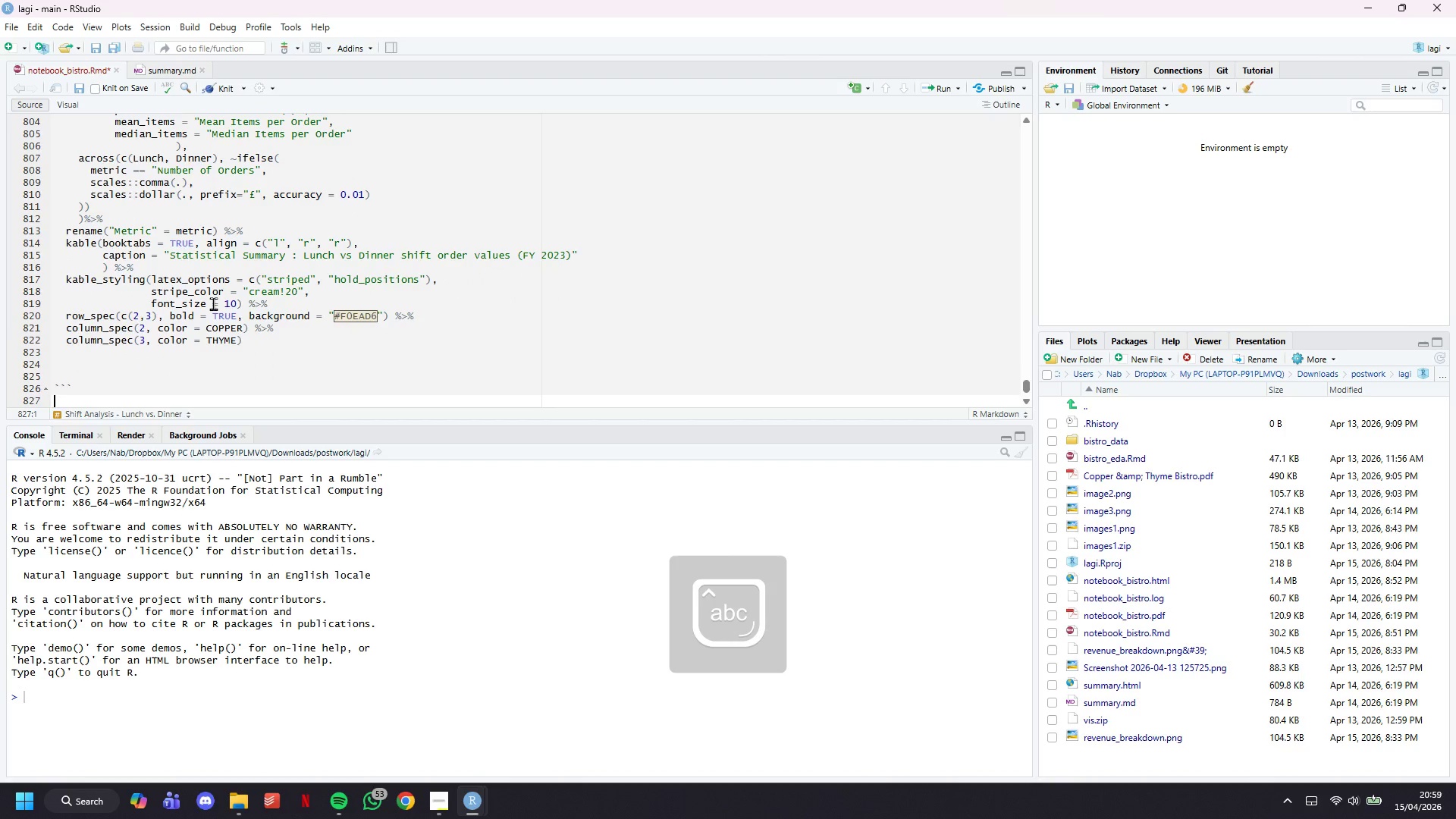 
key(Backspace)
 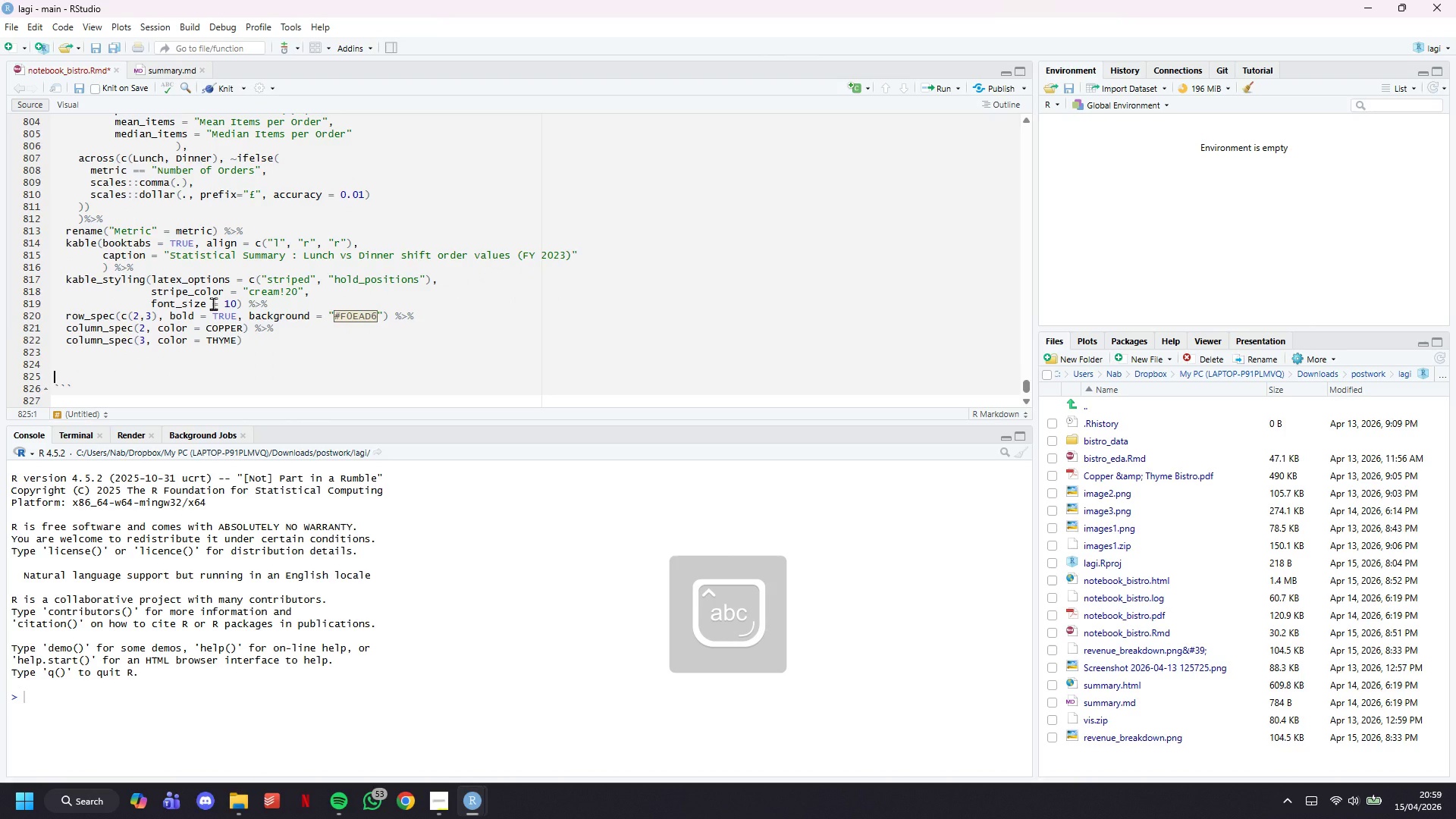 
key(Backspace)
 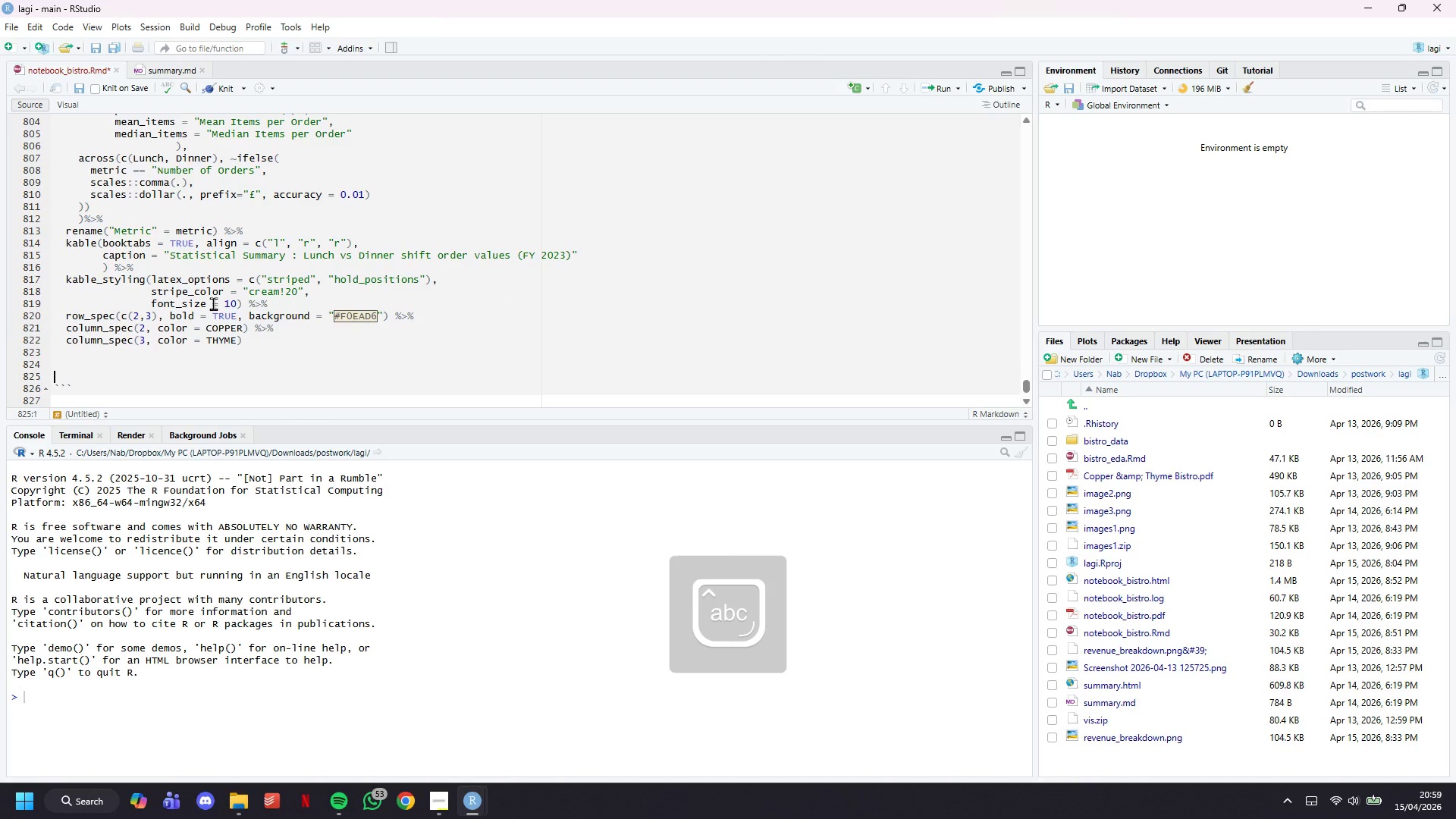 
key(Backspace)
 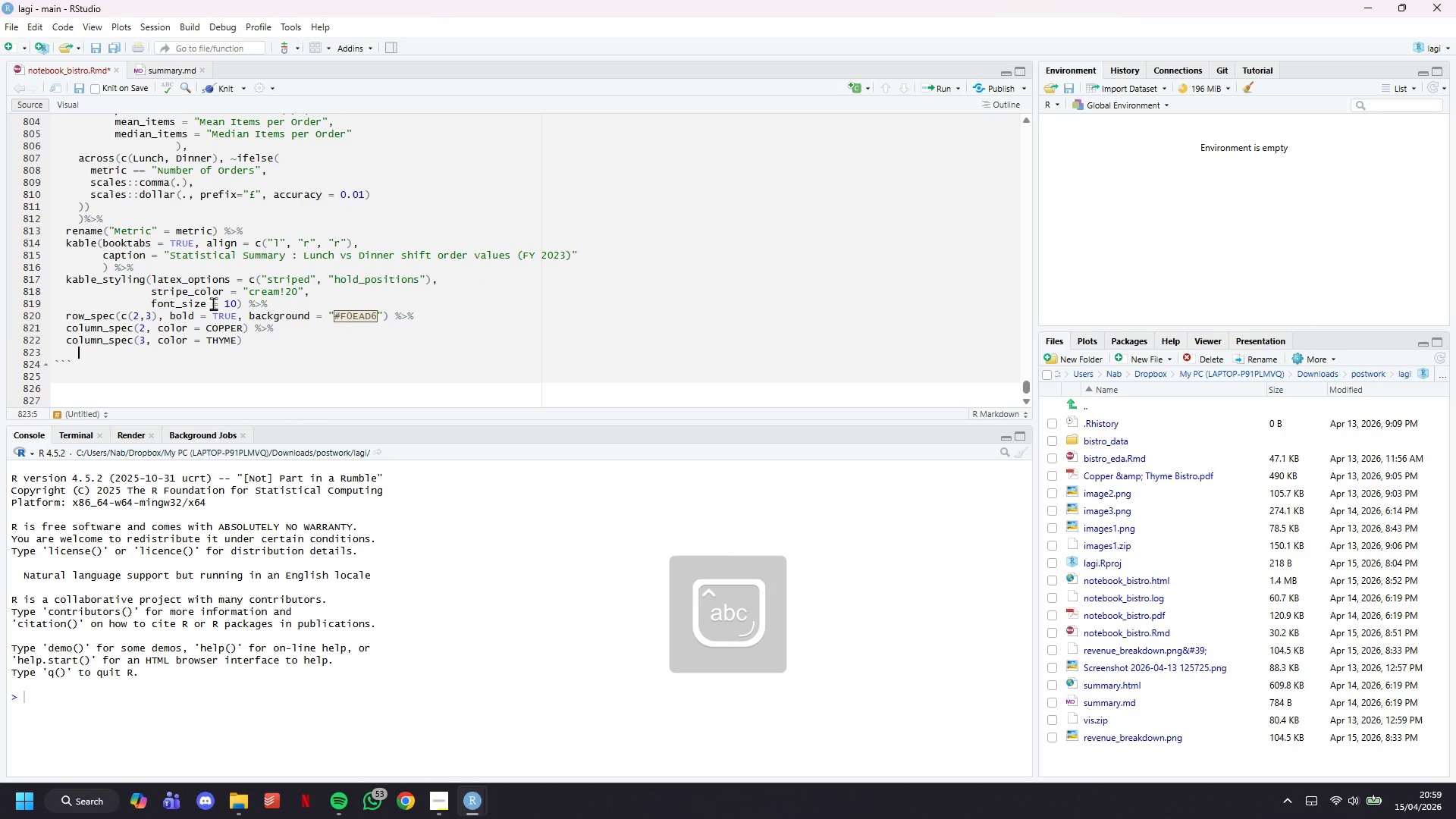 
key(Backspace)
 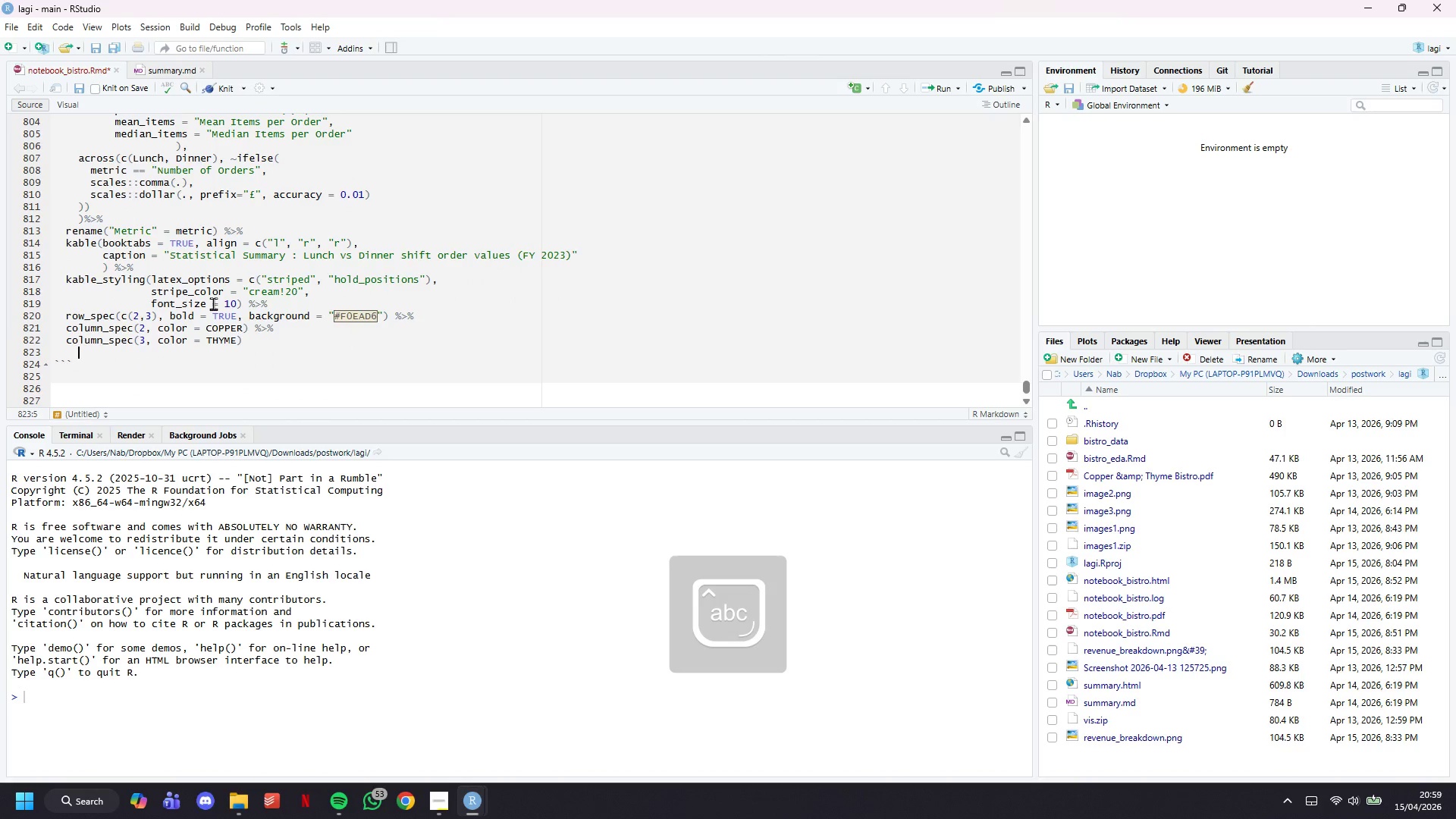 
key(Backspace)
 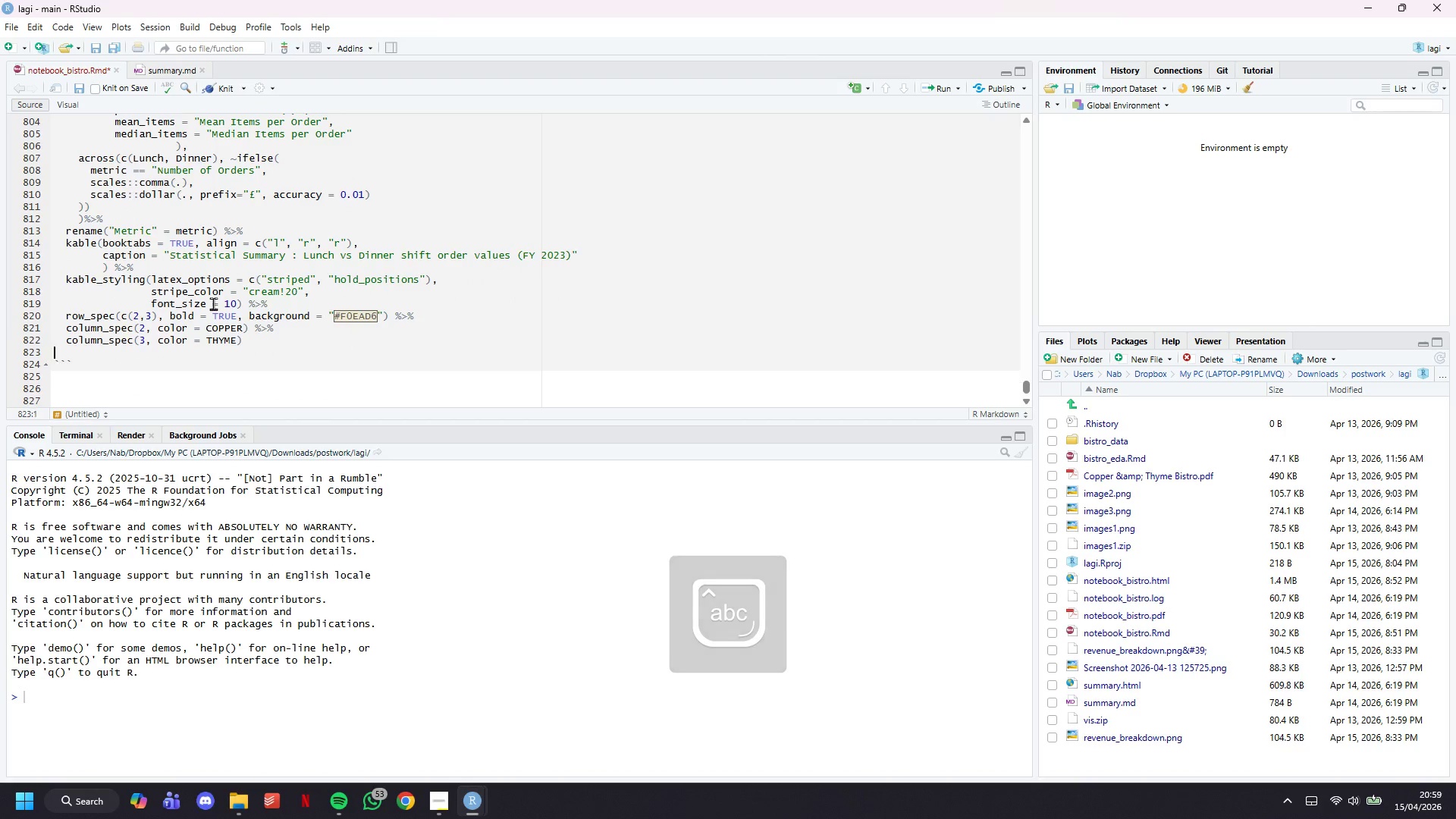 
key(Backspace)
 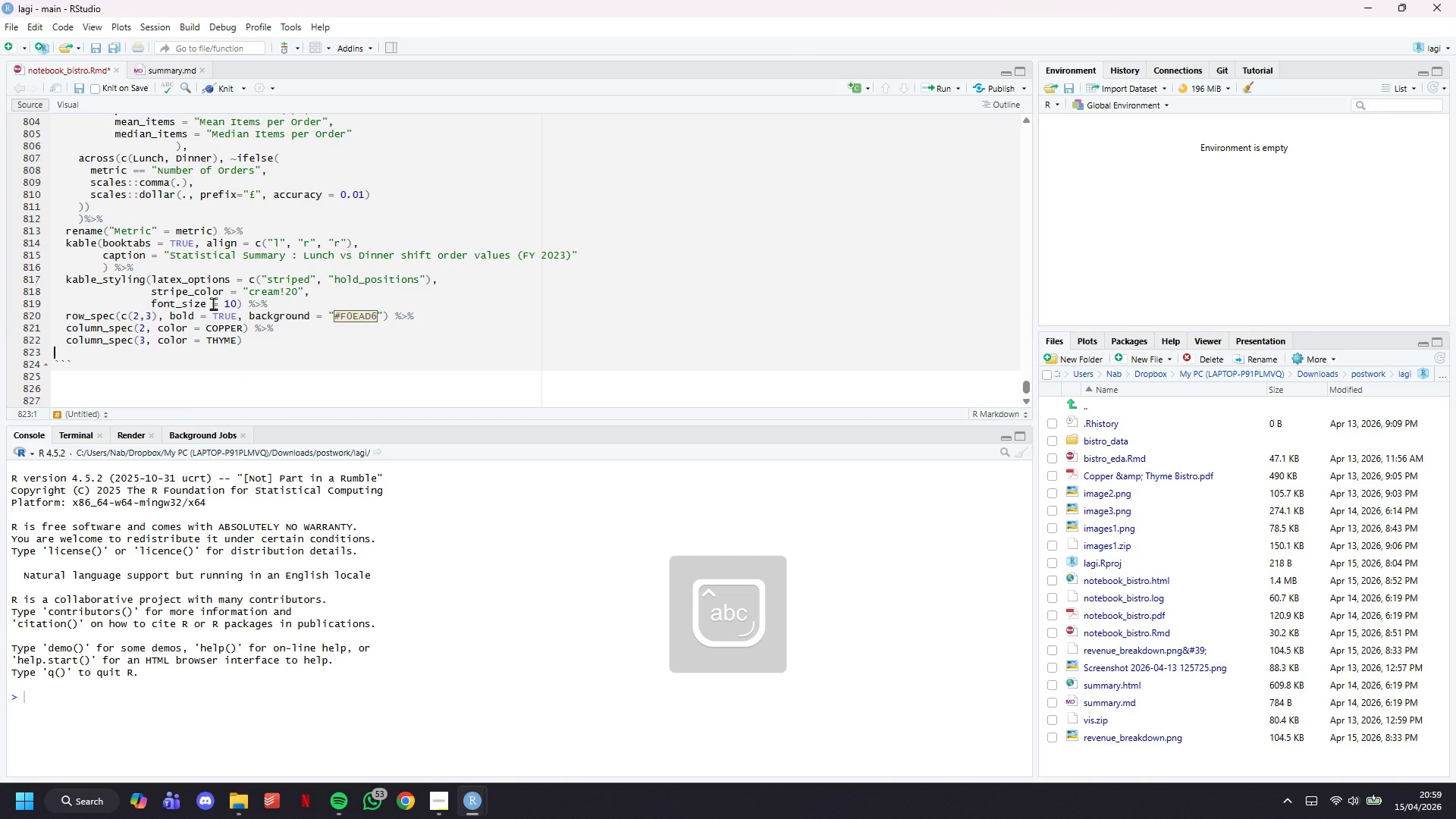 
key(Backspace)
 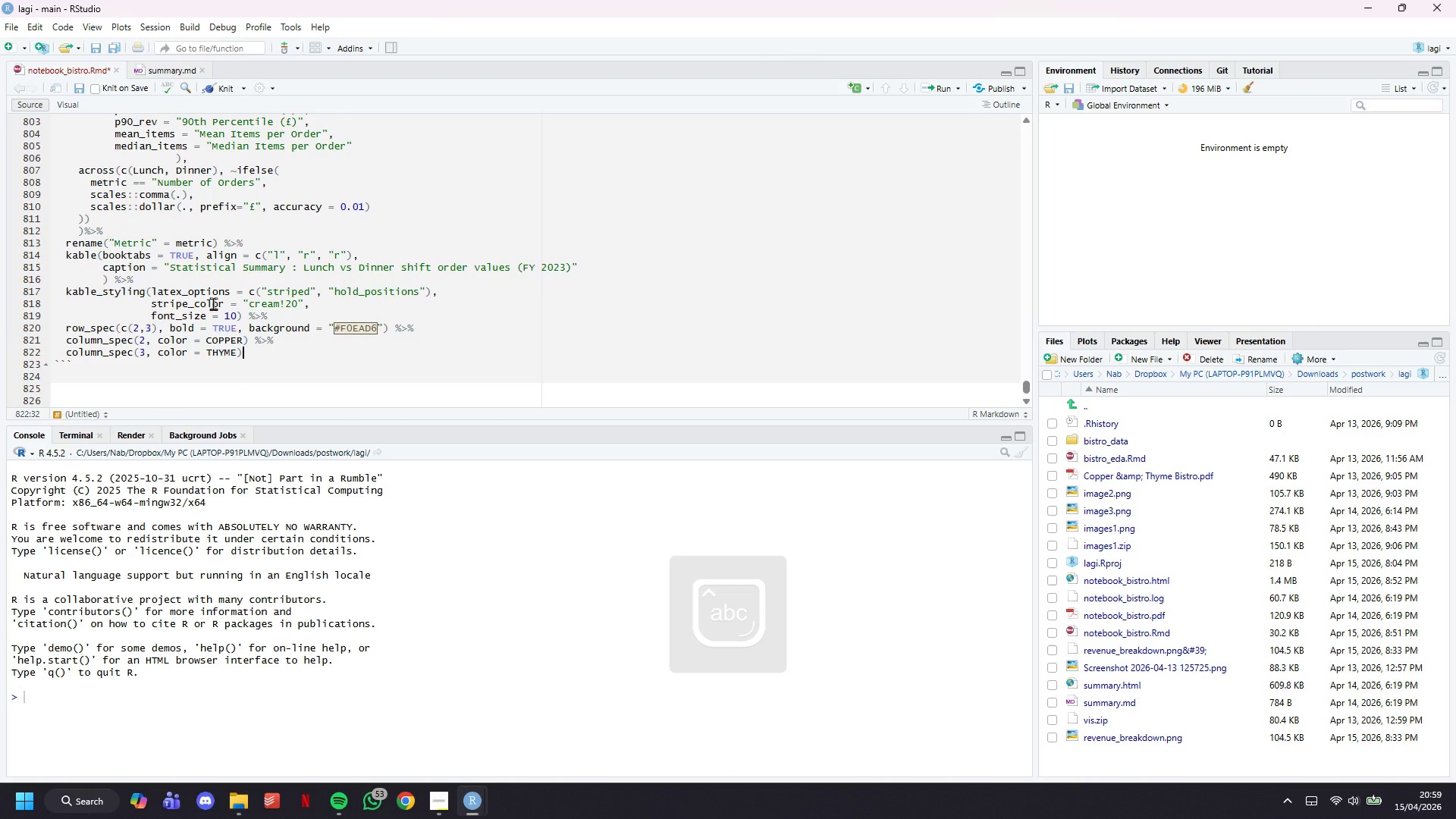 
key(Control+S)
 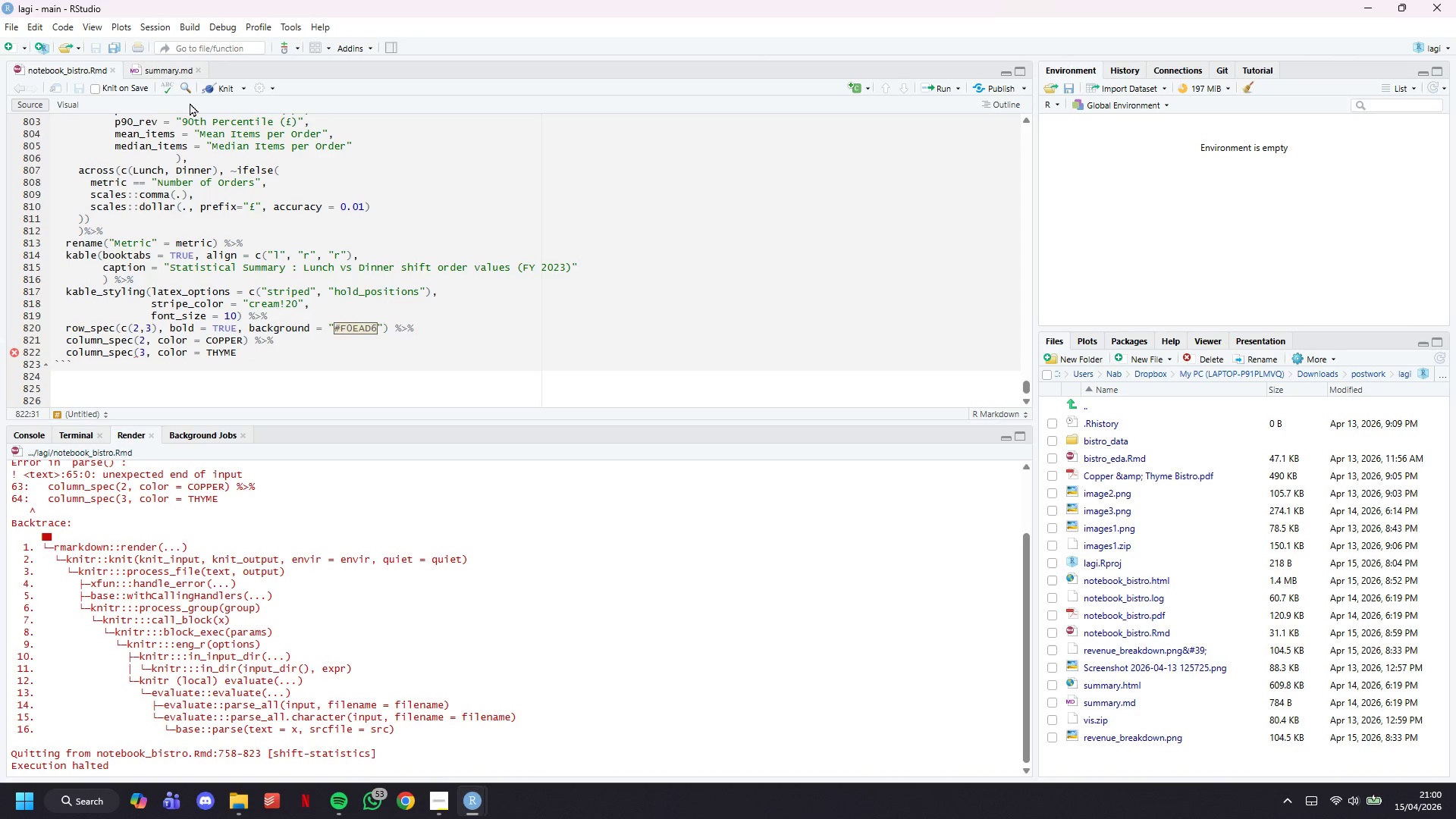 
wait(61.64)
 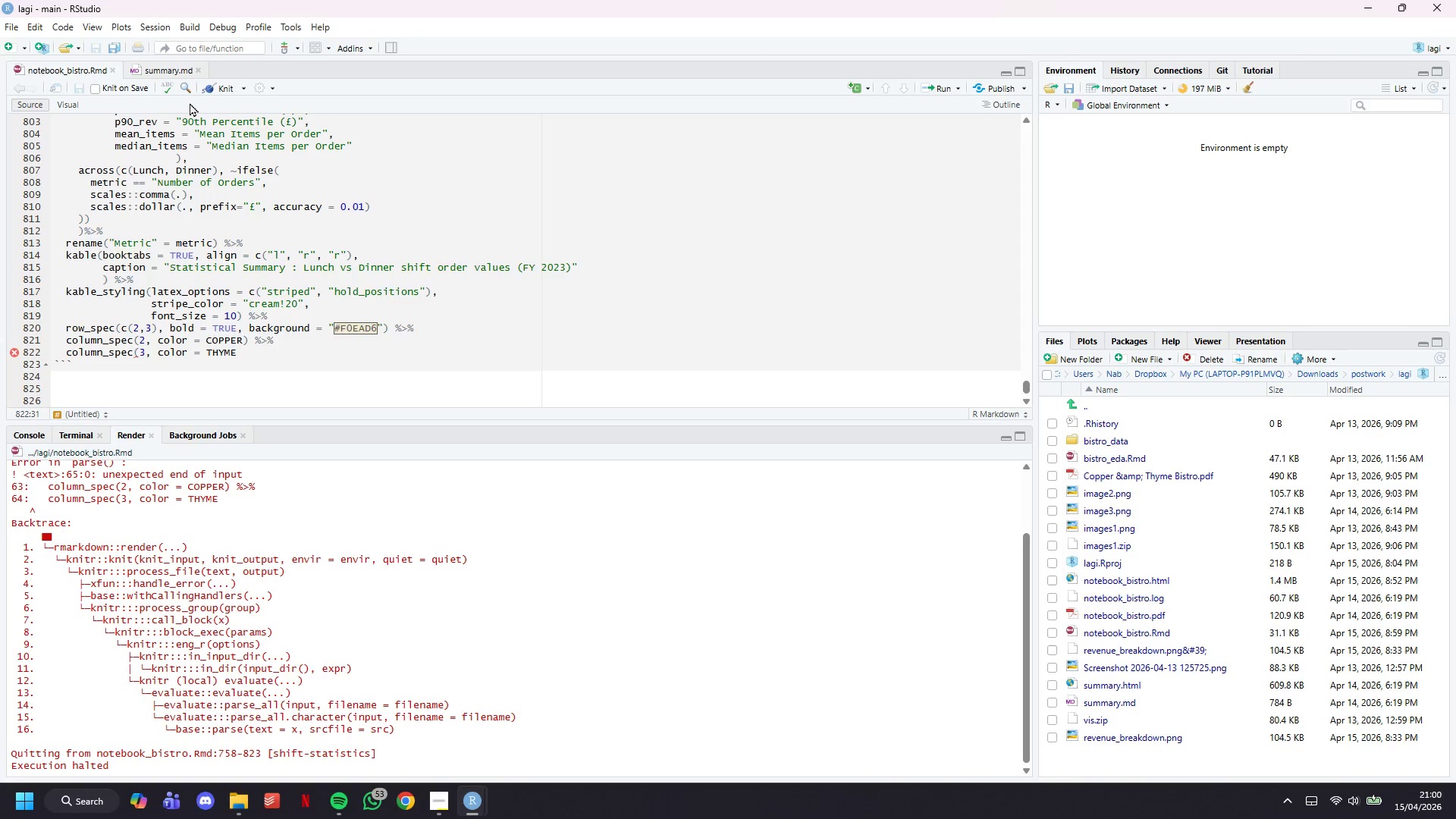 
scroll: coordinate [471, 344], scroll_direction: down, amount: 3.0
 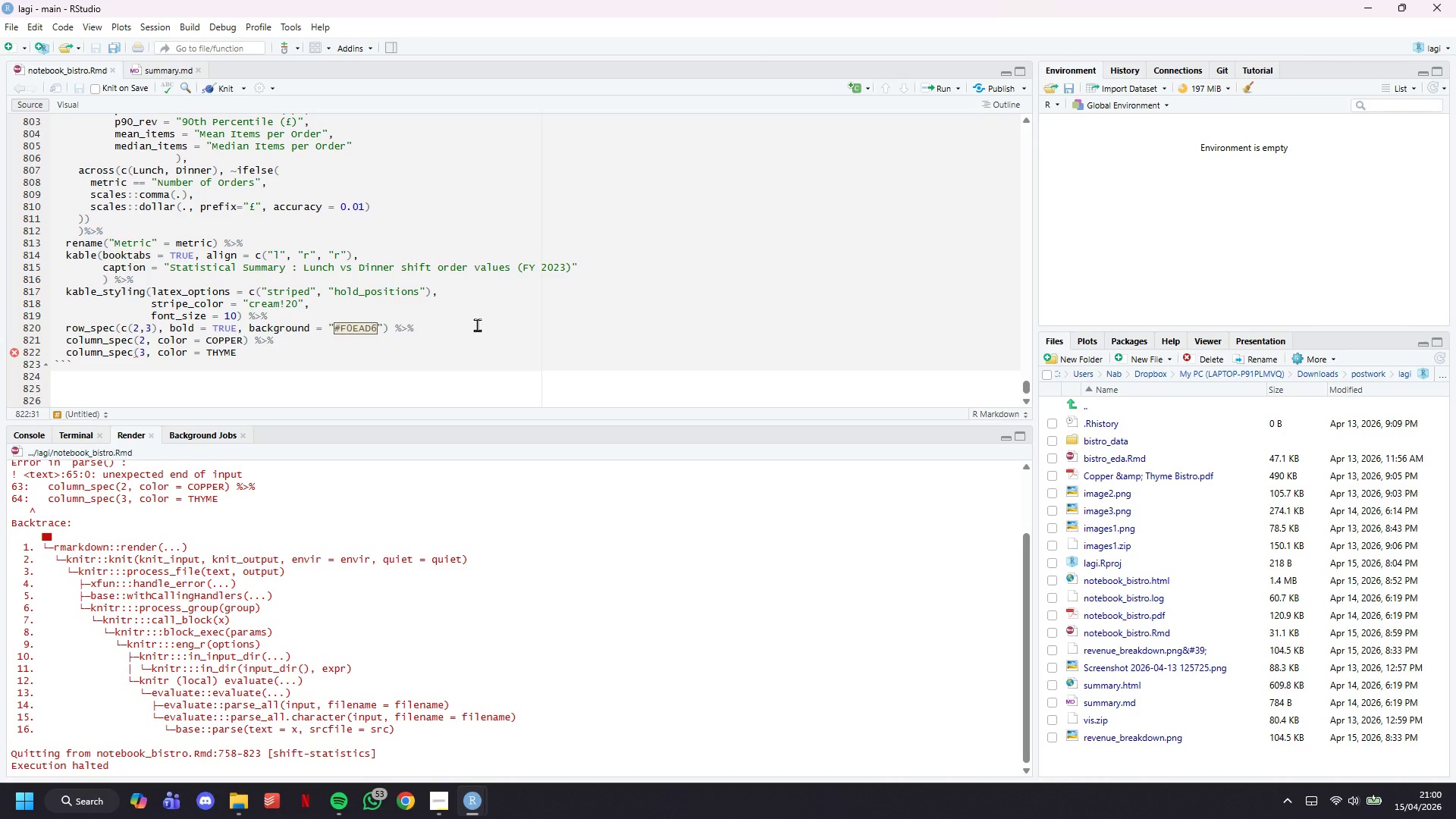 
key(Shift+ShiftLeft)
 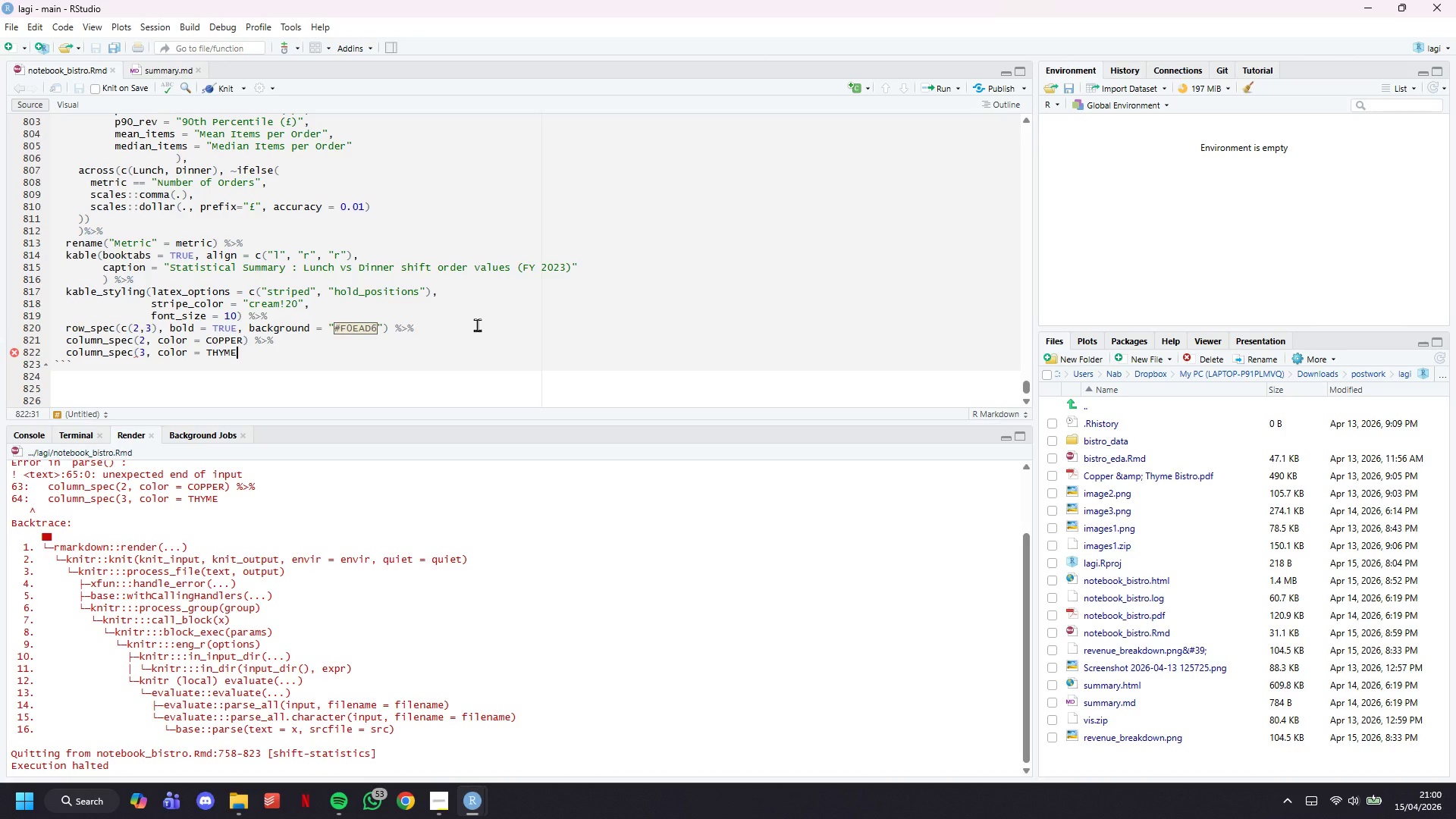 
key(Shift+0)
 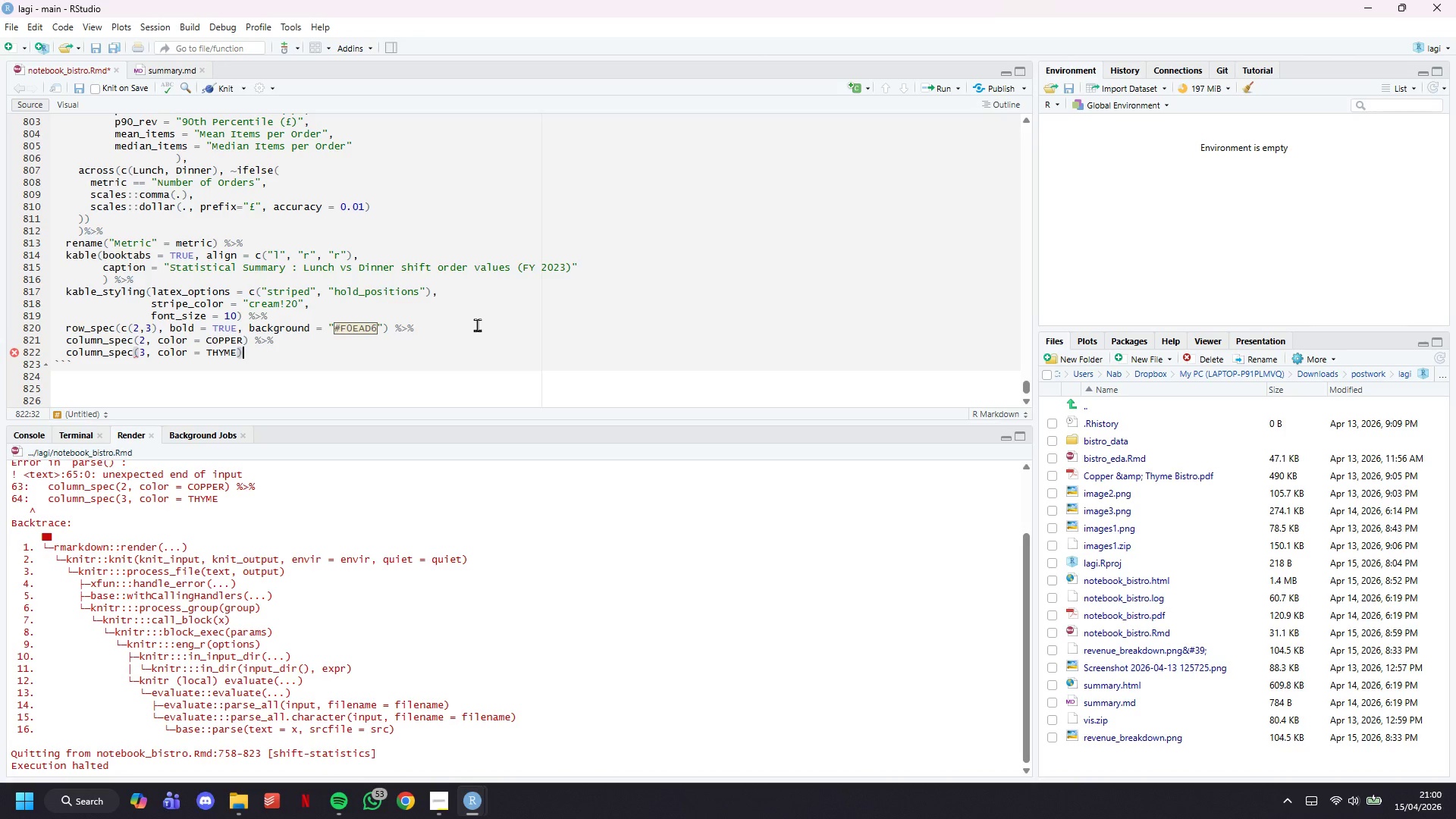 
key(Control+S)
 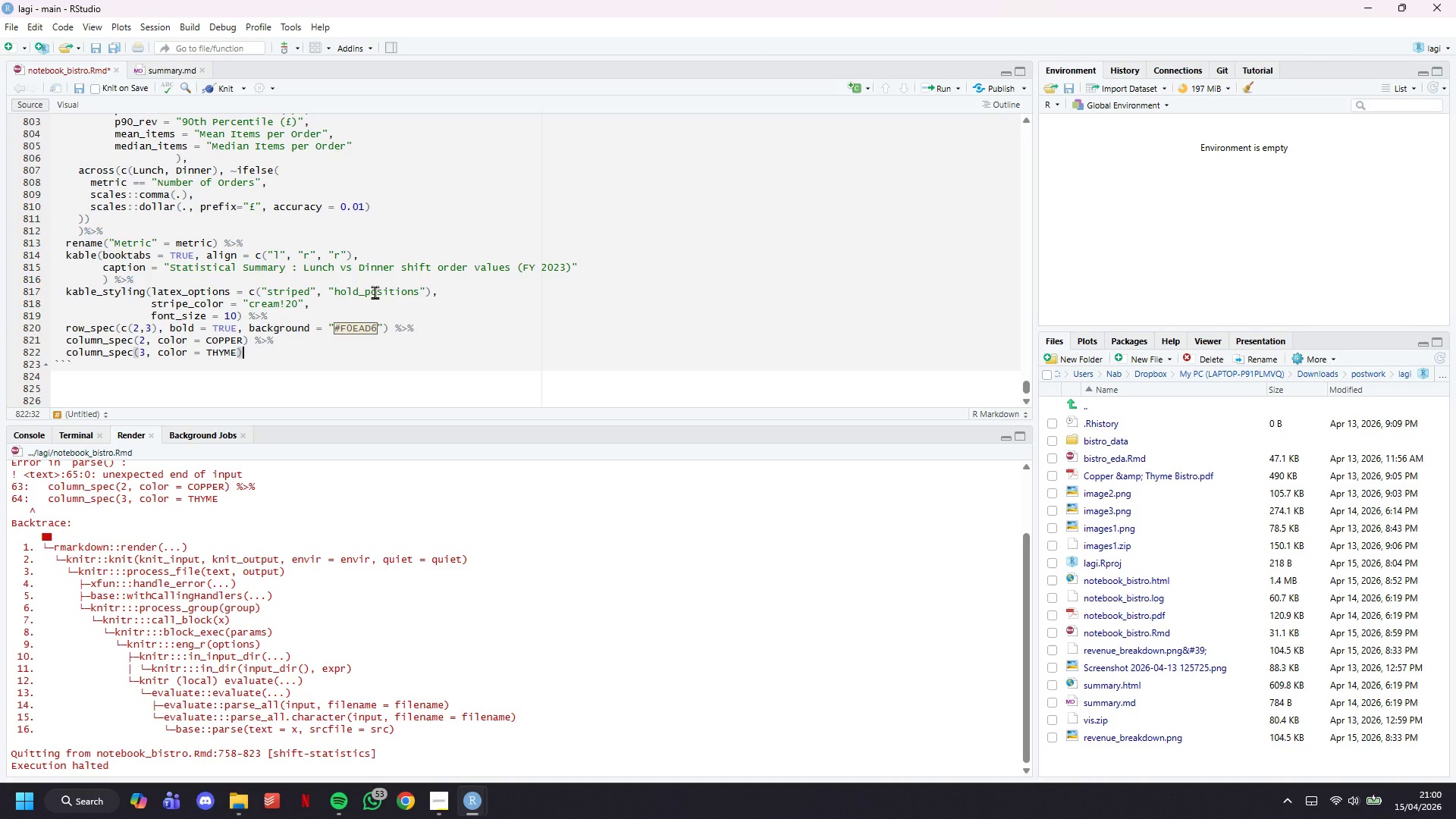 
left_click([226, 89])
 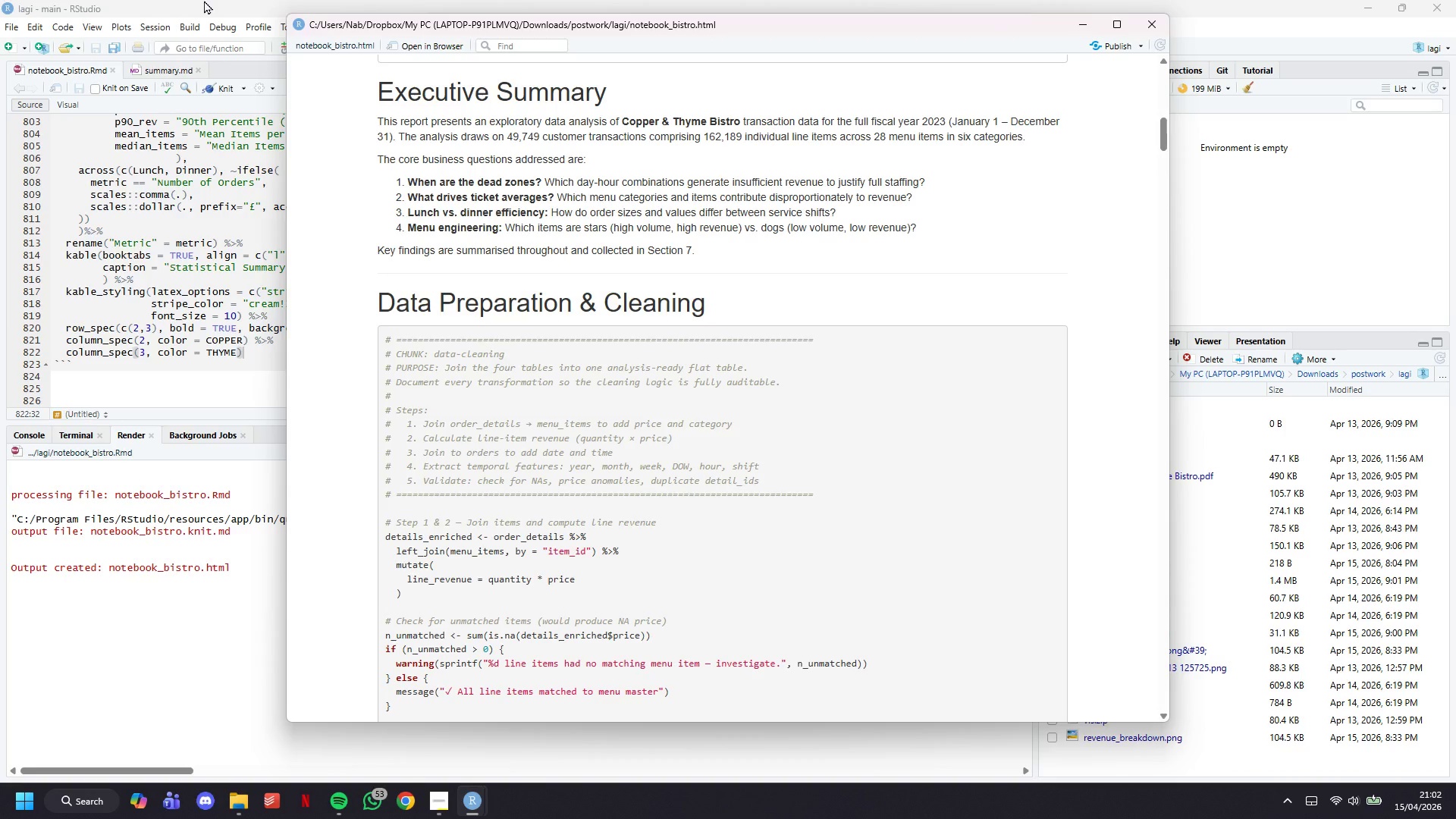 
wait(79.49)
 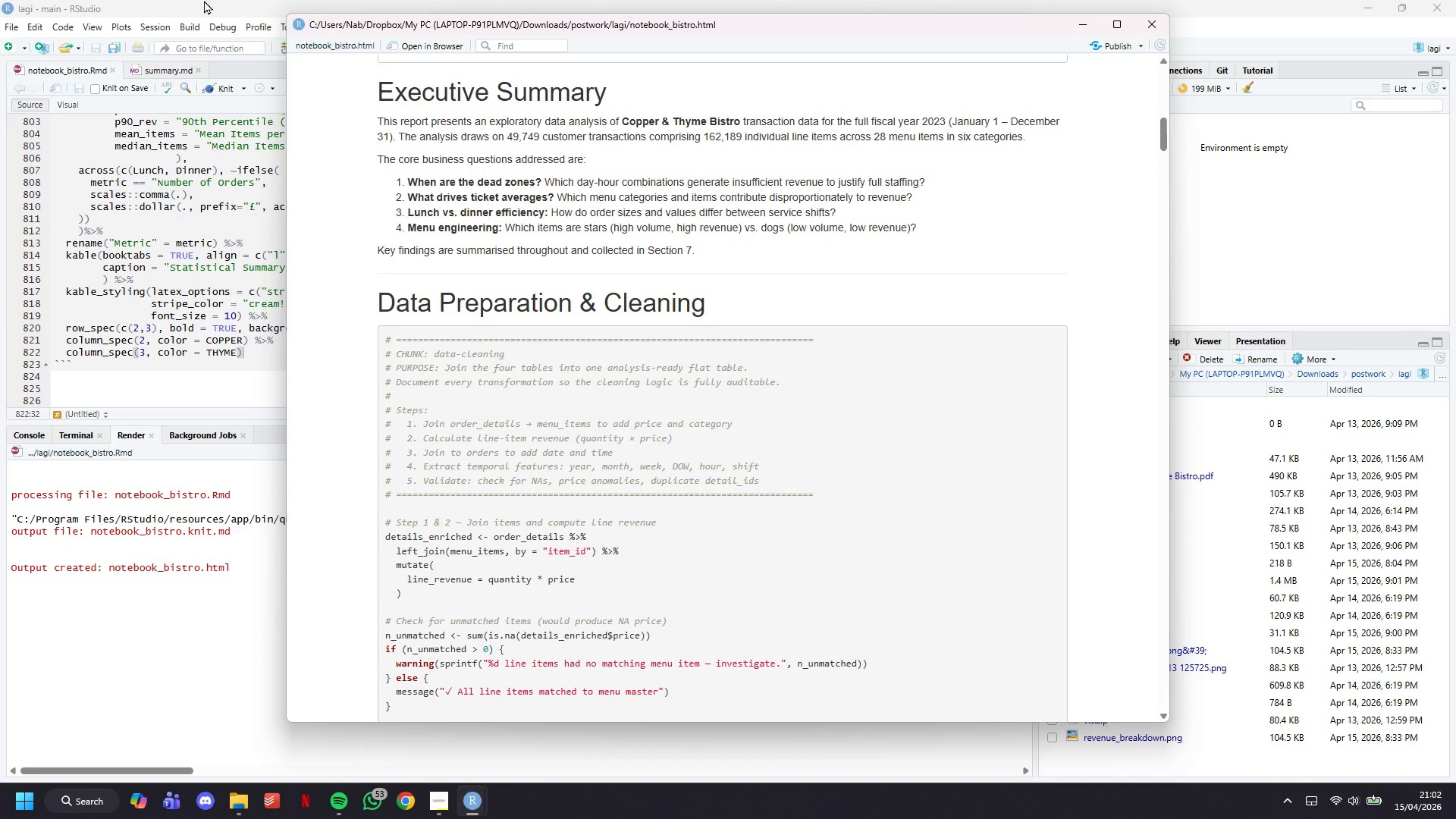 
scroll: coordinate [1001, 367], scroll_direction: down, amount: 24.0
 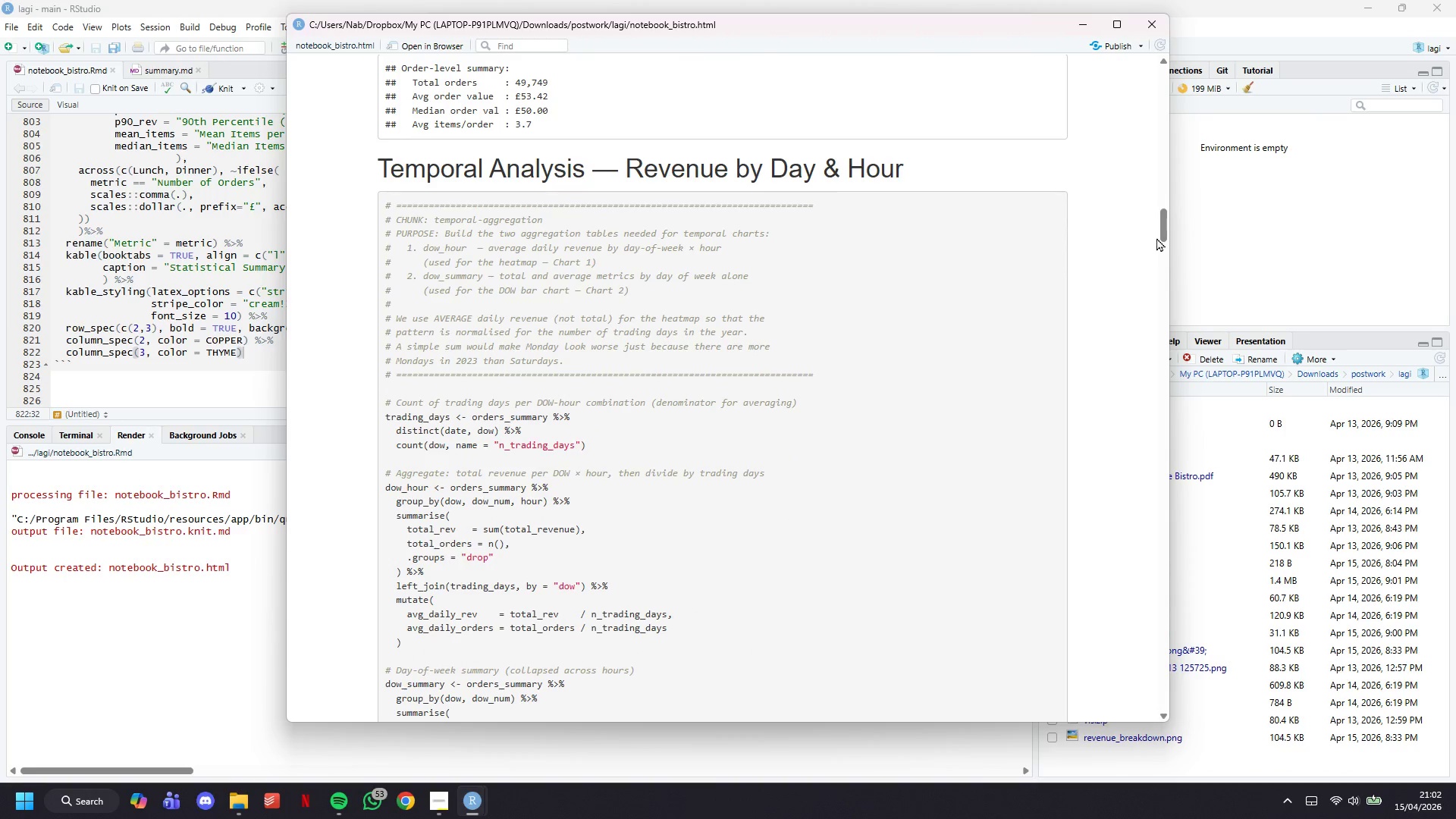 
left_click_drag(start_coordinate=[1160, 234], to_coordinate=[1132, 406])
 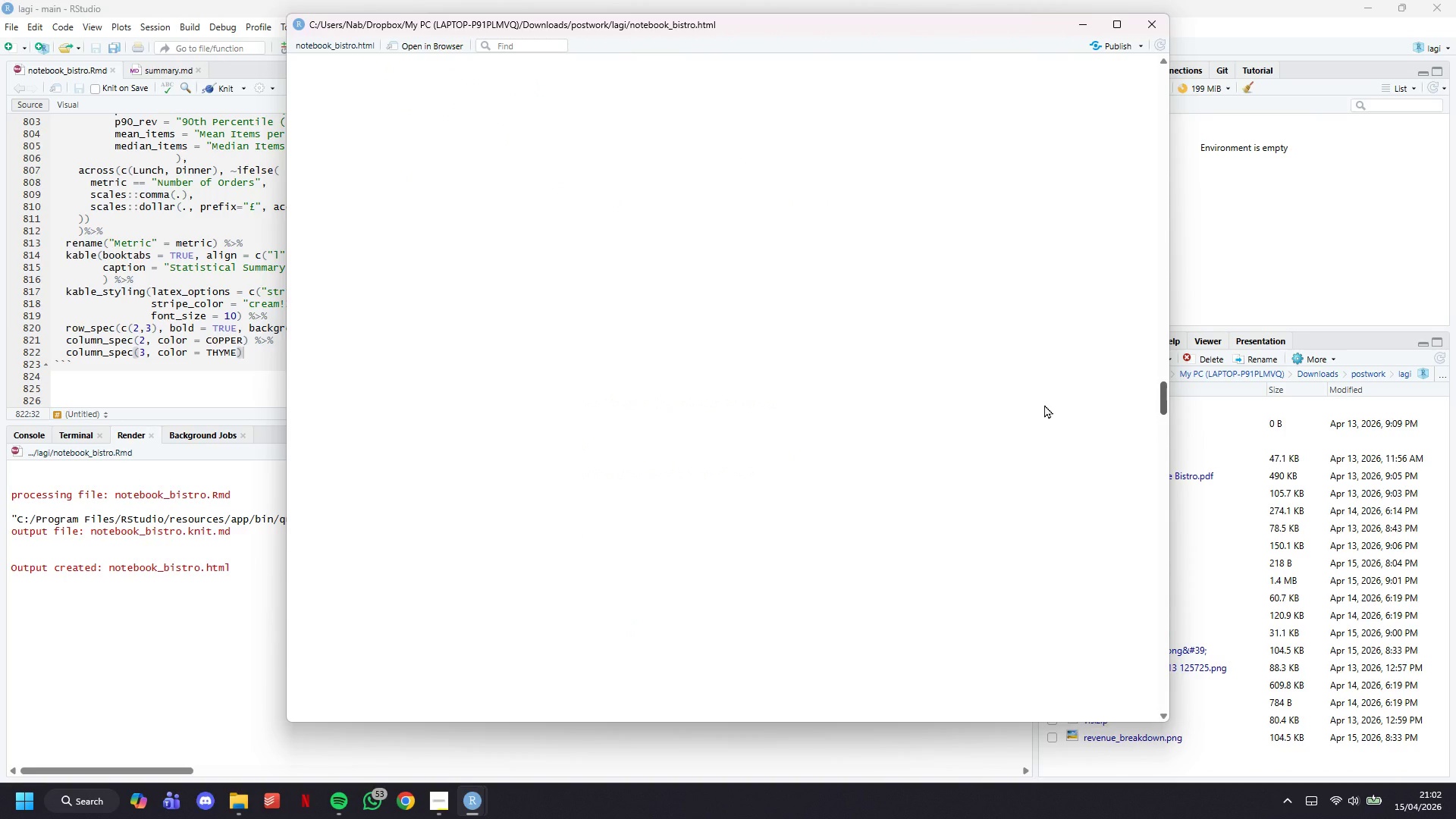 
scroll: coordinate [989, 342], scroll_direction: up, amount: 4.0
 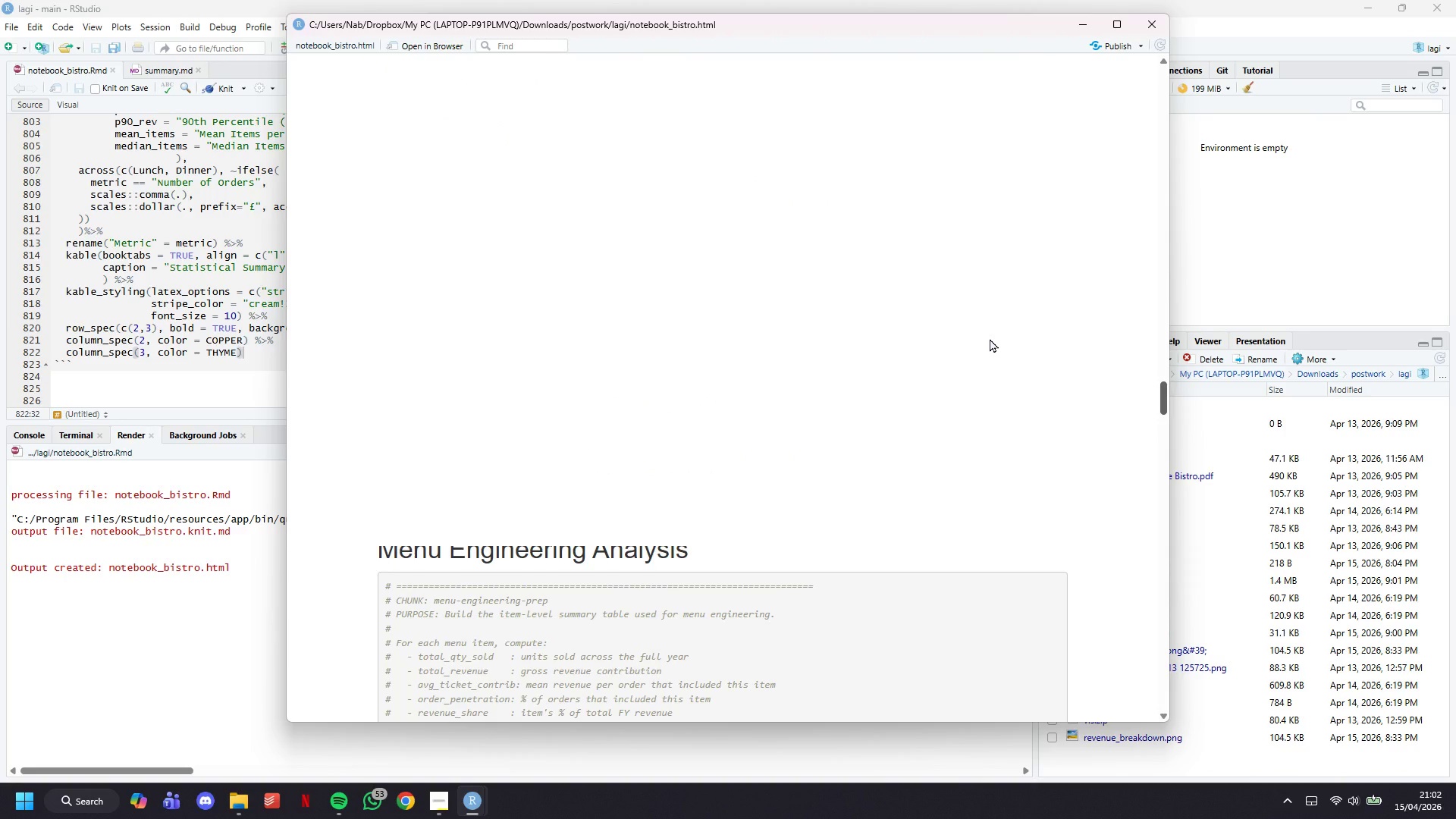 
scroll: coordinate [997, 356], scroll_direction: down, amount: 89.0
 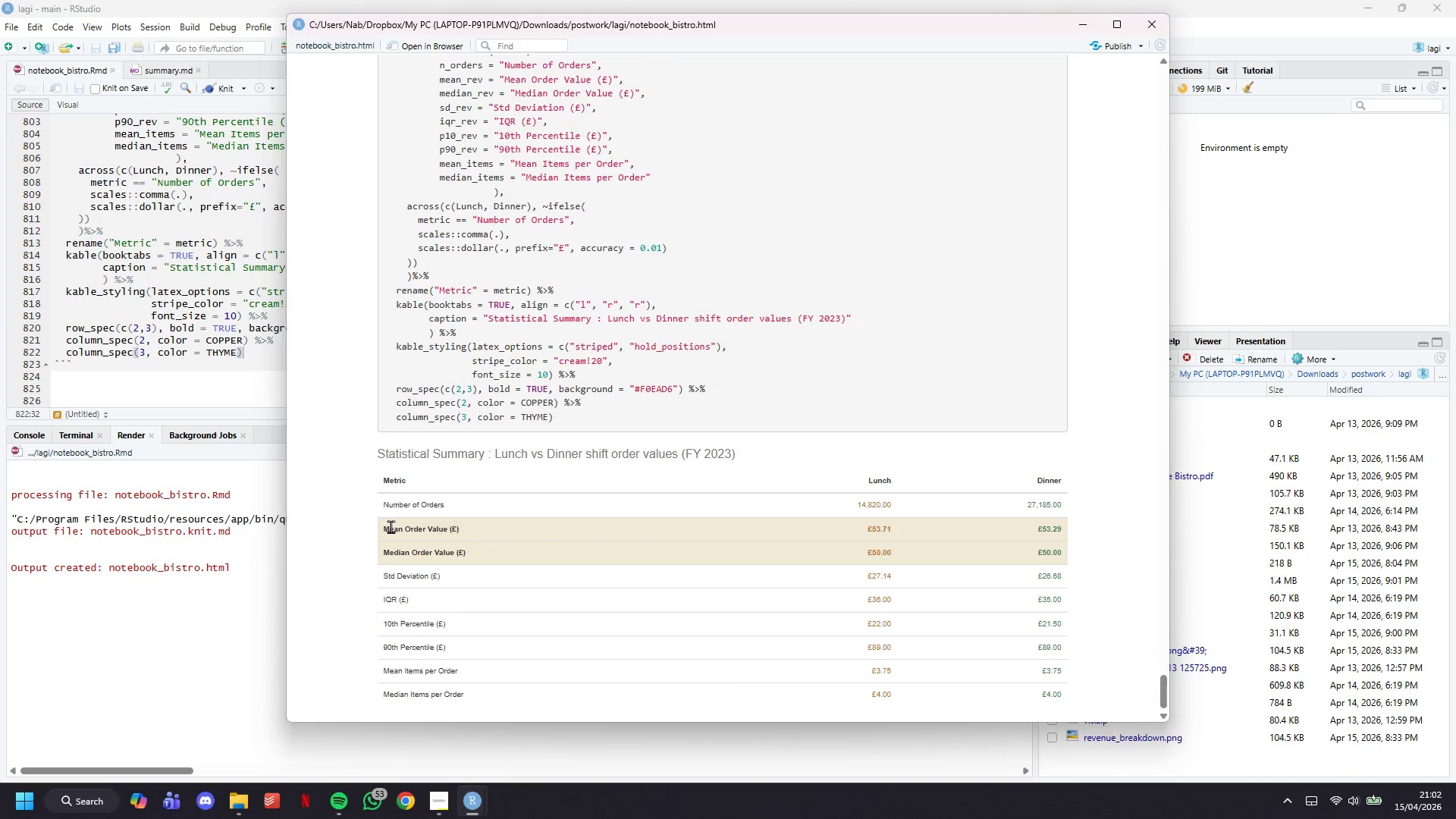 
left_click_drag(start_coordinate=[383, 526], to_coordinate=[1060, 548])
 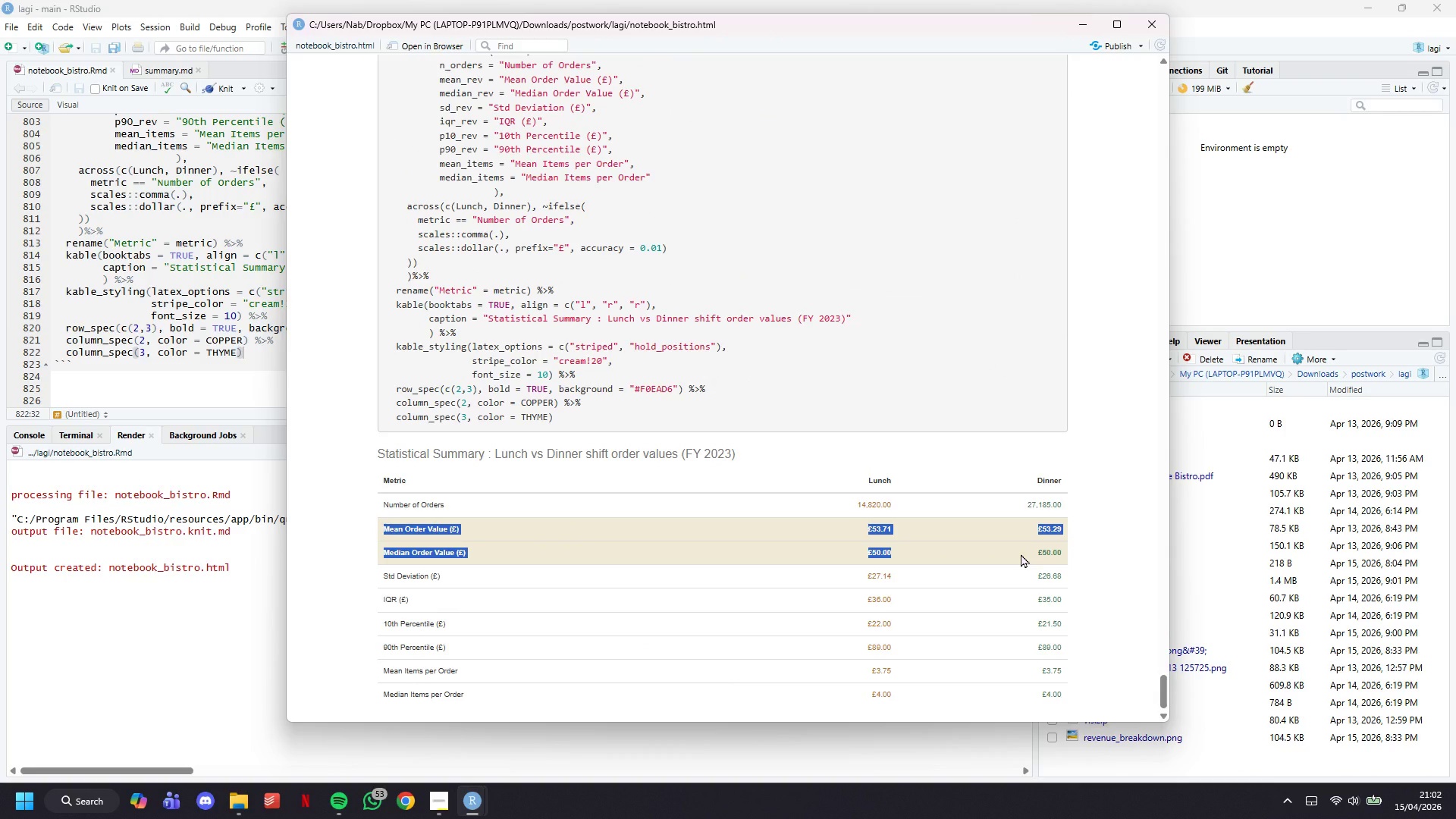 
left_click([1097, 545])
 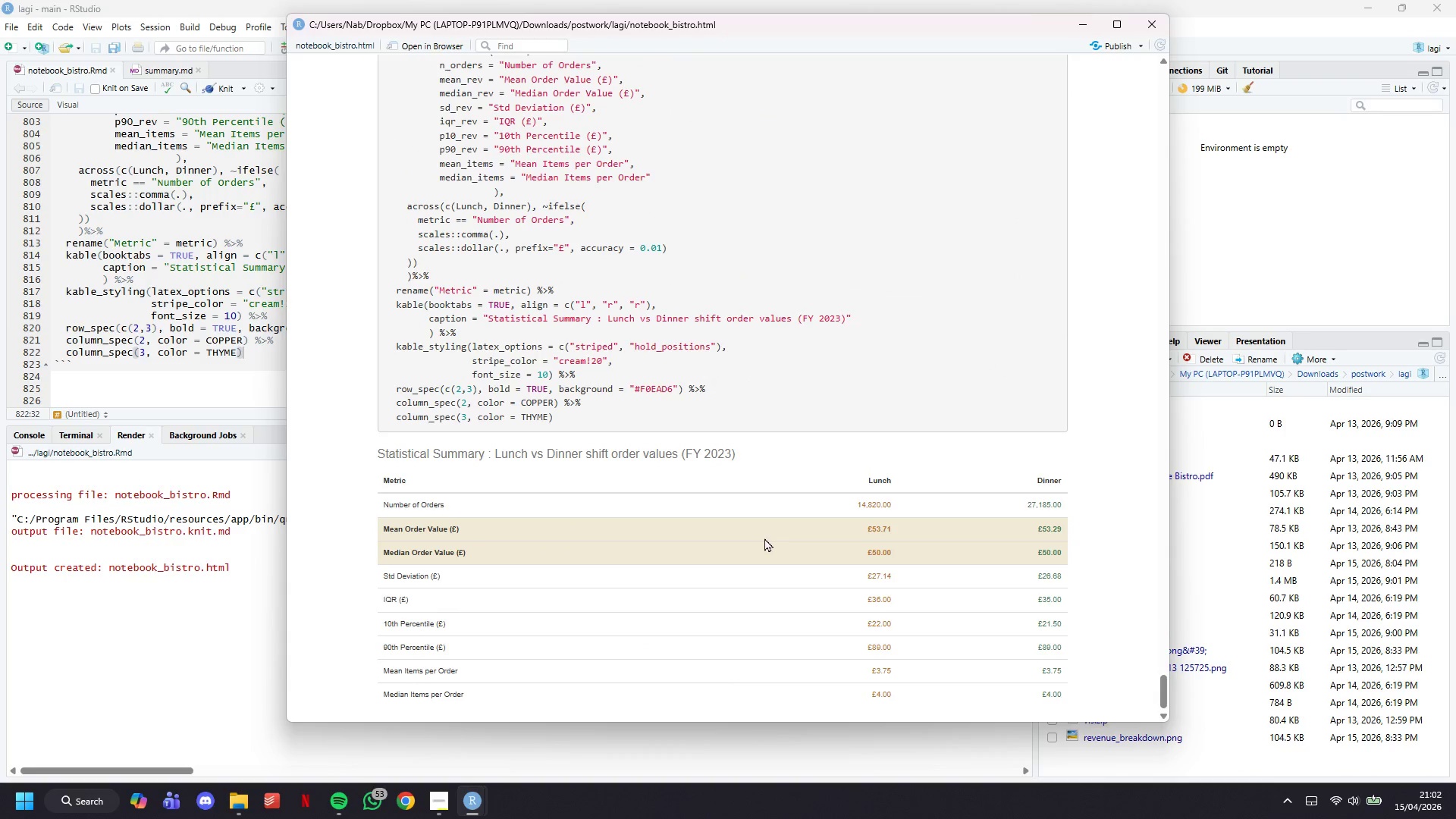 
key(Meta+Shift+ShiftLeft)
 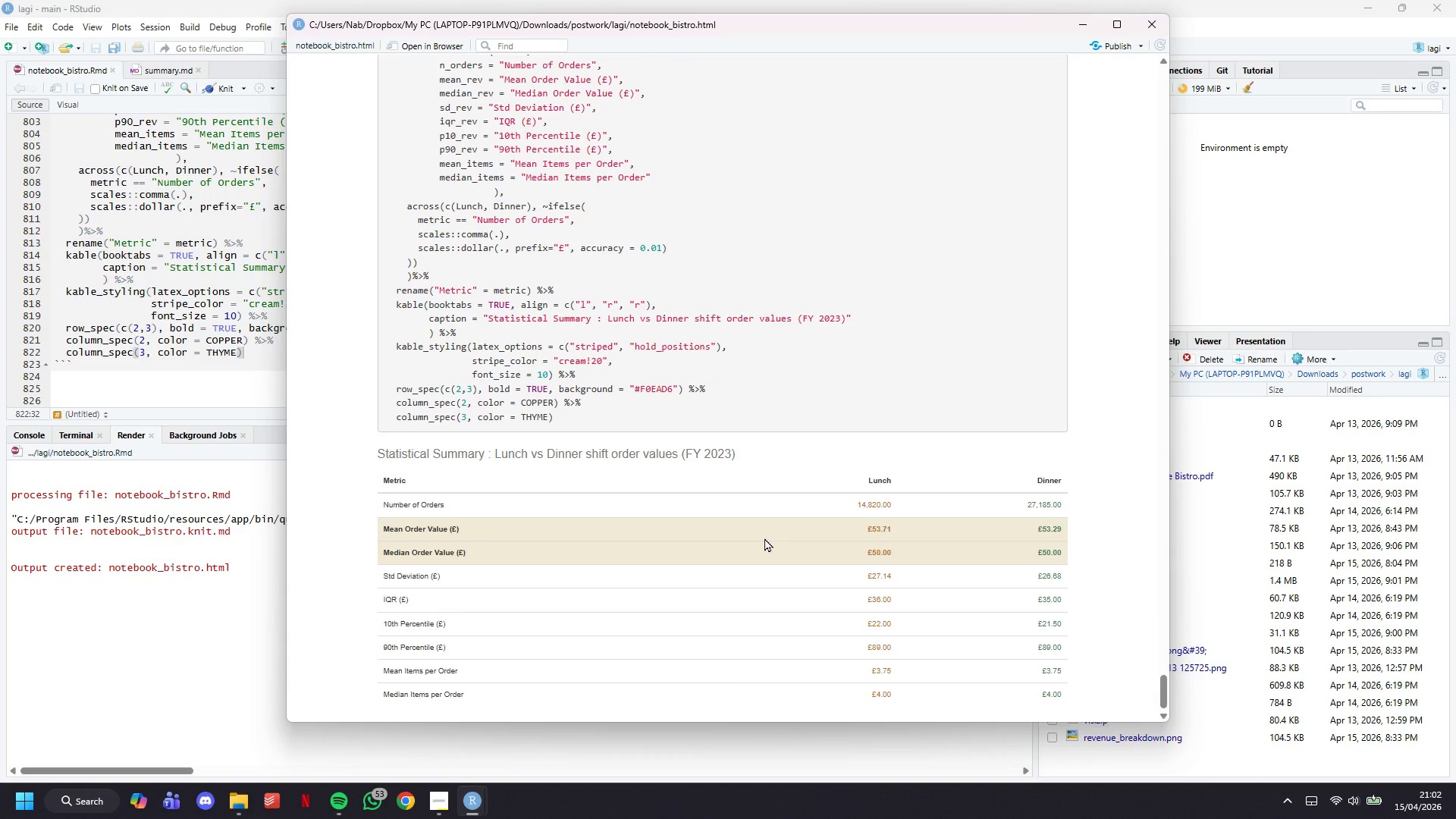 
key(Meta+Shift+S)
 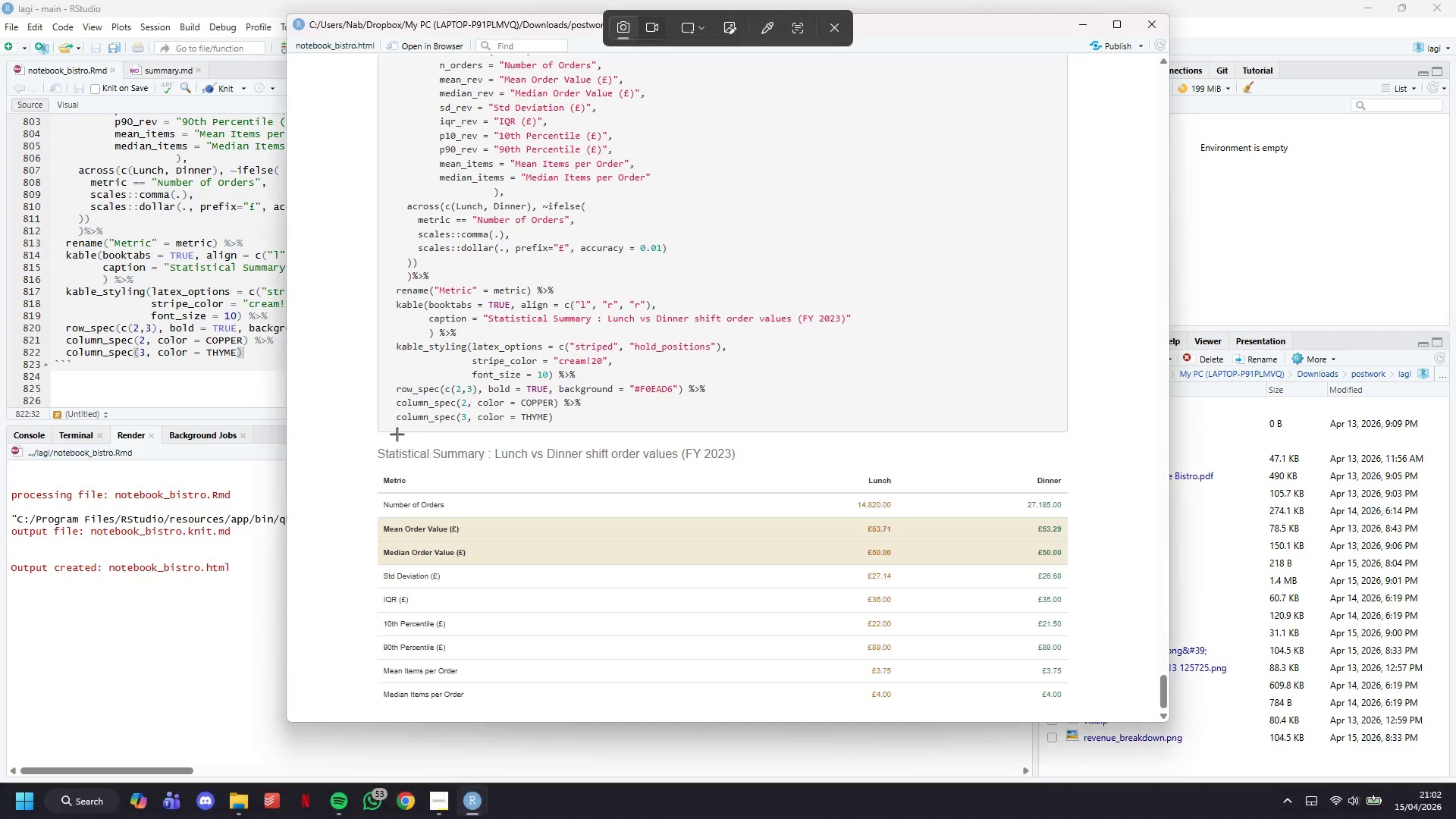 
left_click_drag(start_coordinate=[352, 441], to_coordinate=[1078, 714])
 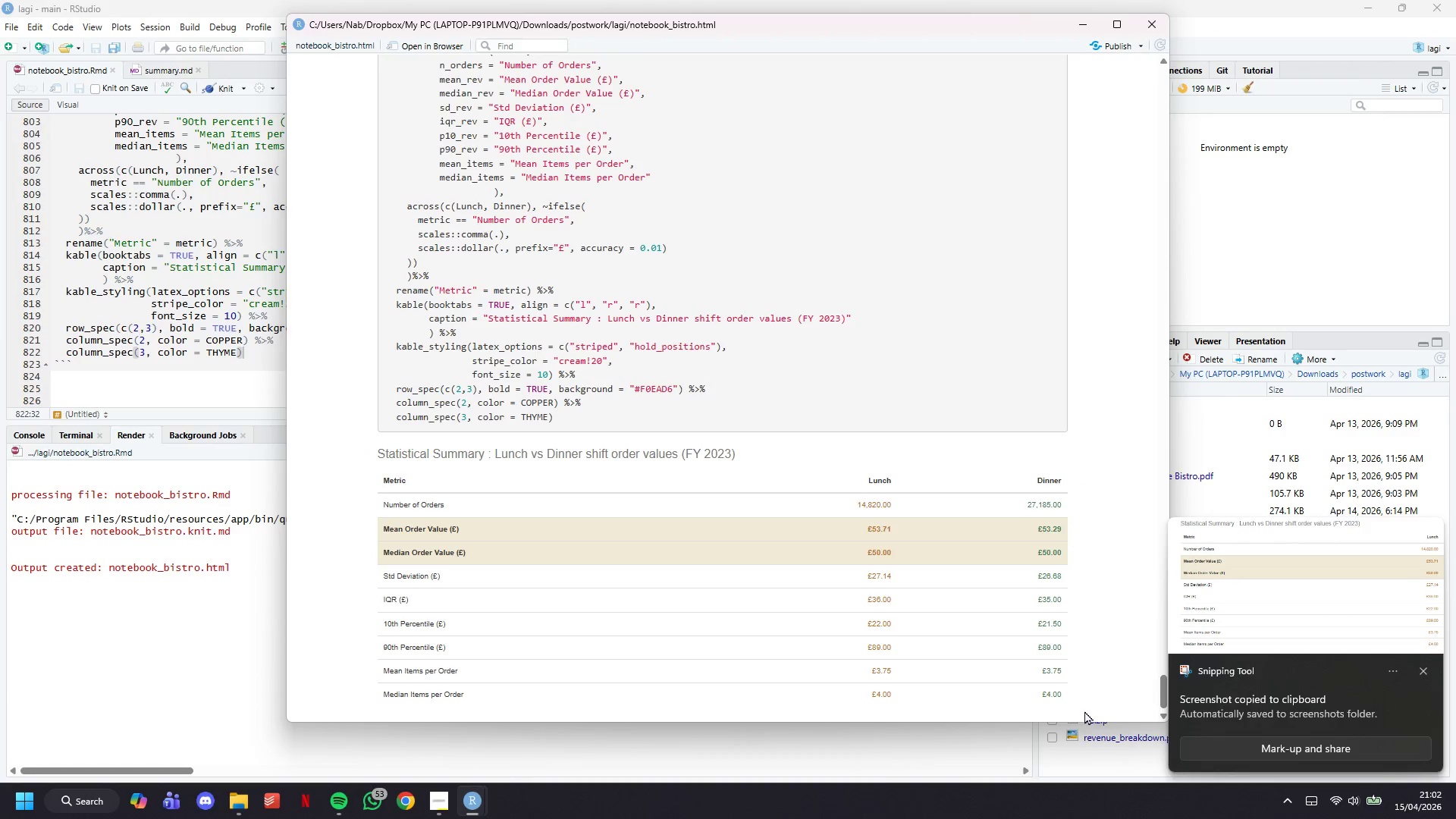 
left_click([1250, 624])
 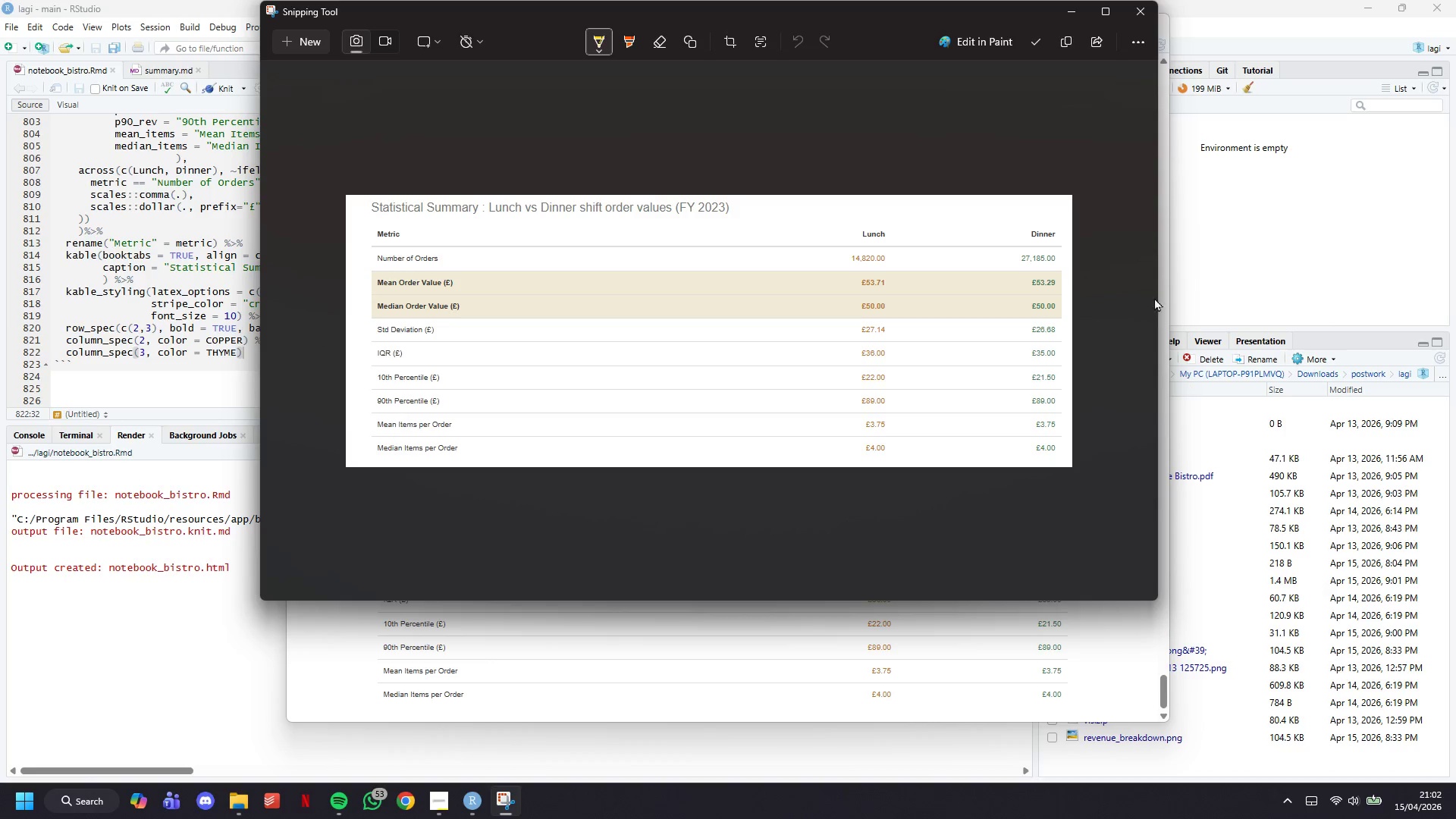 
left_click([1040, 43])
 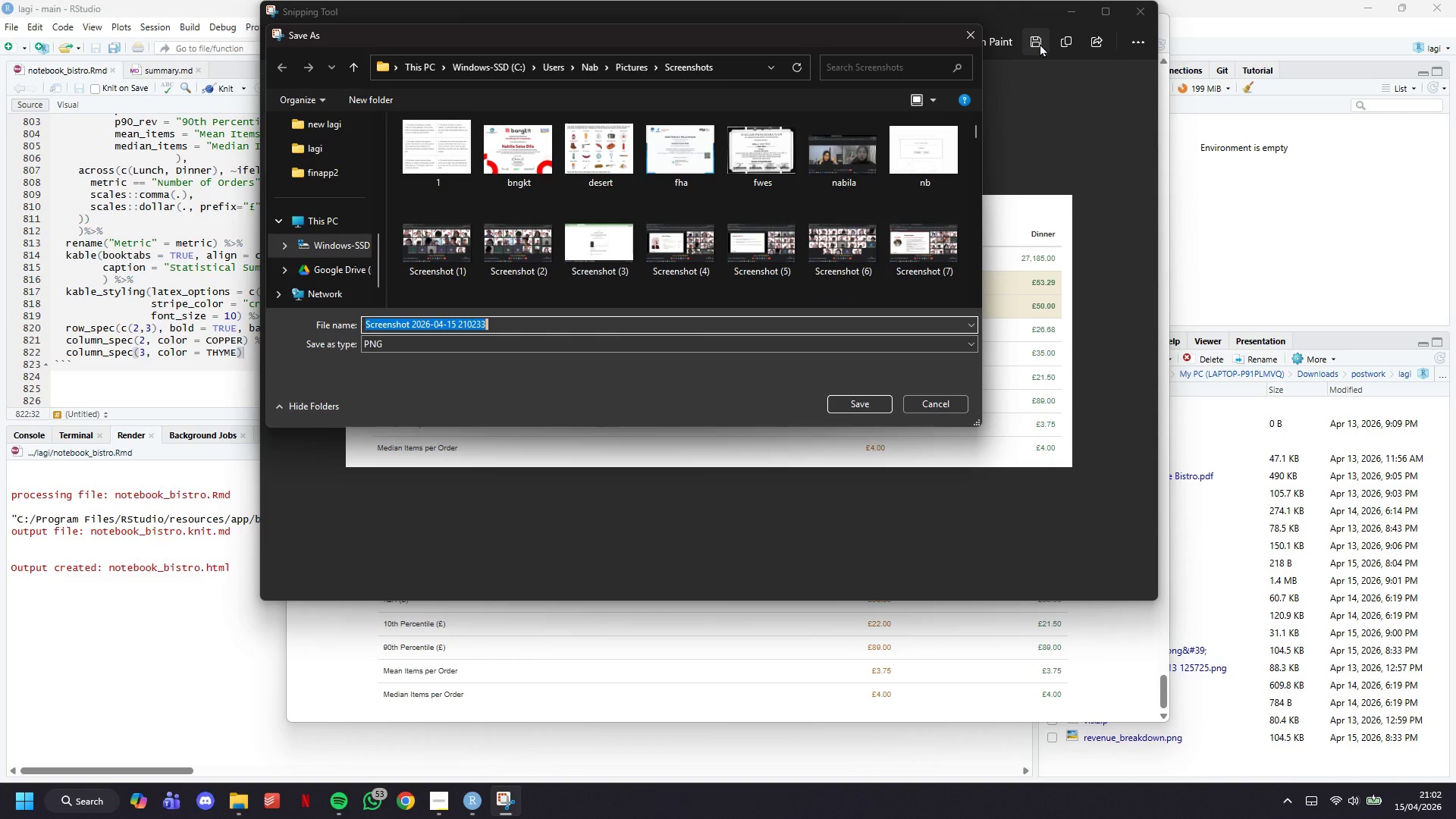 
key(Enter)
 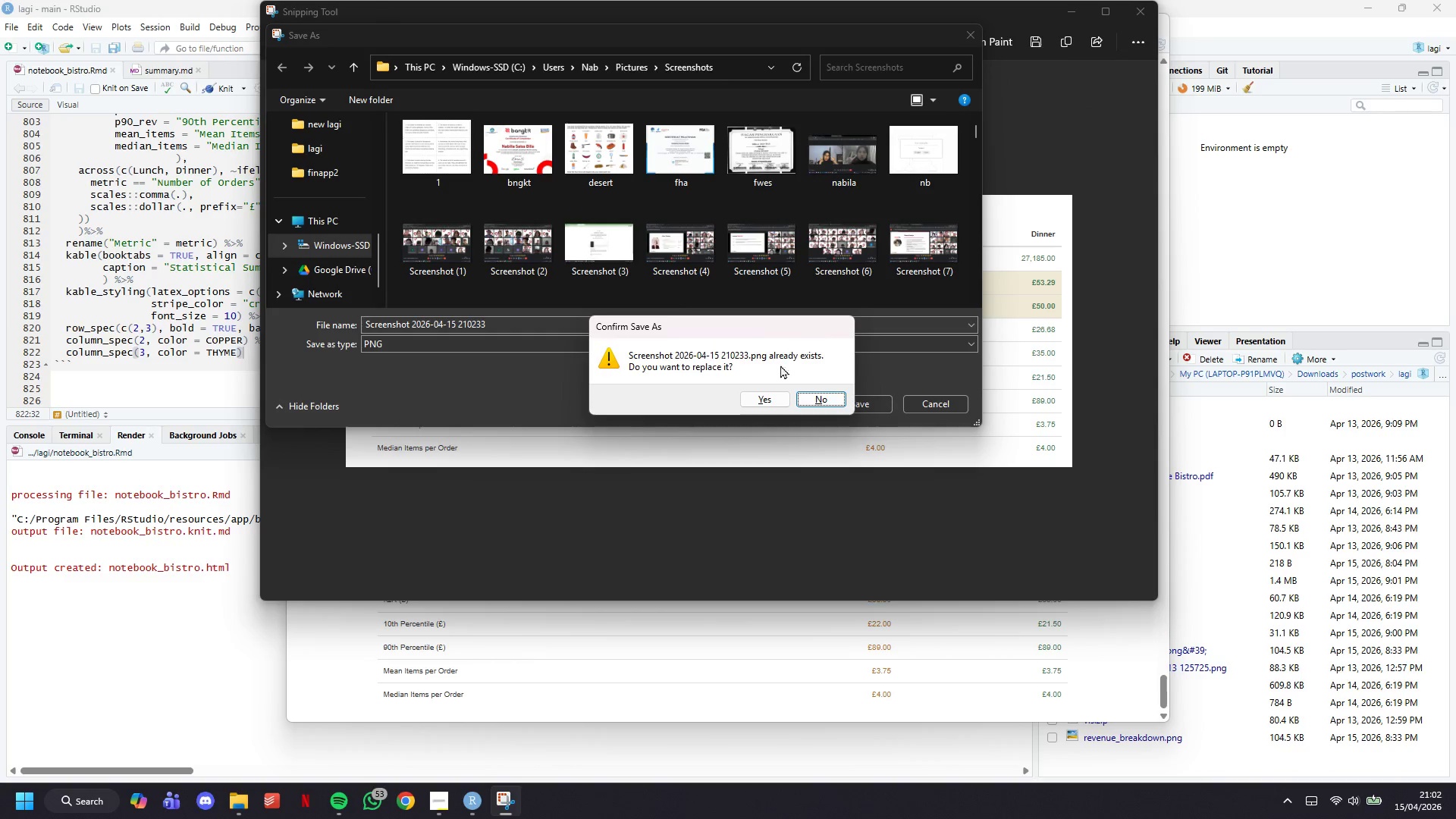 
left_click([777, 398])
 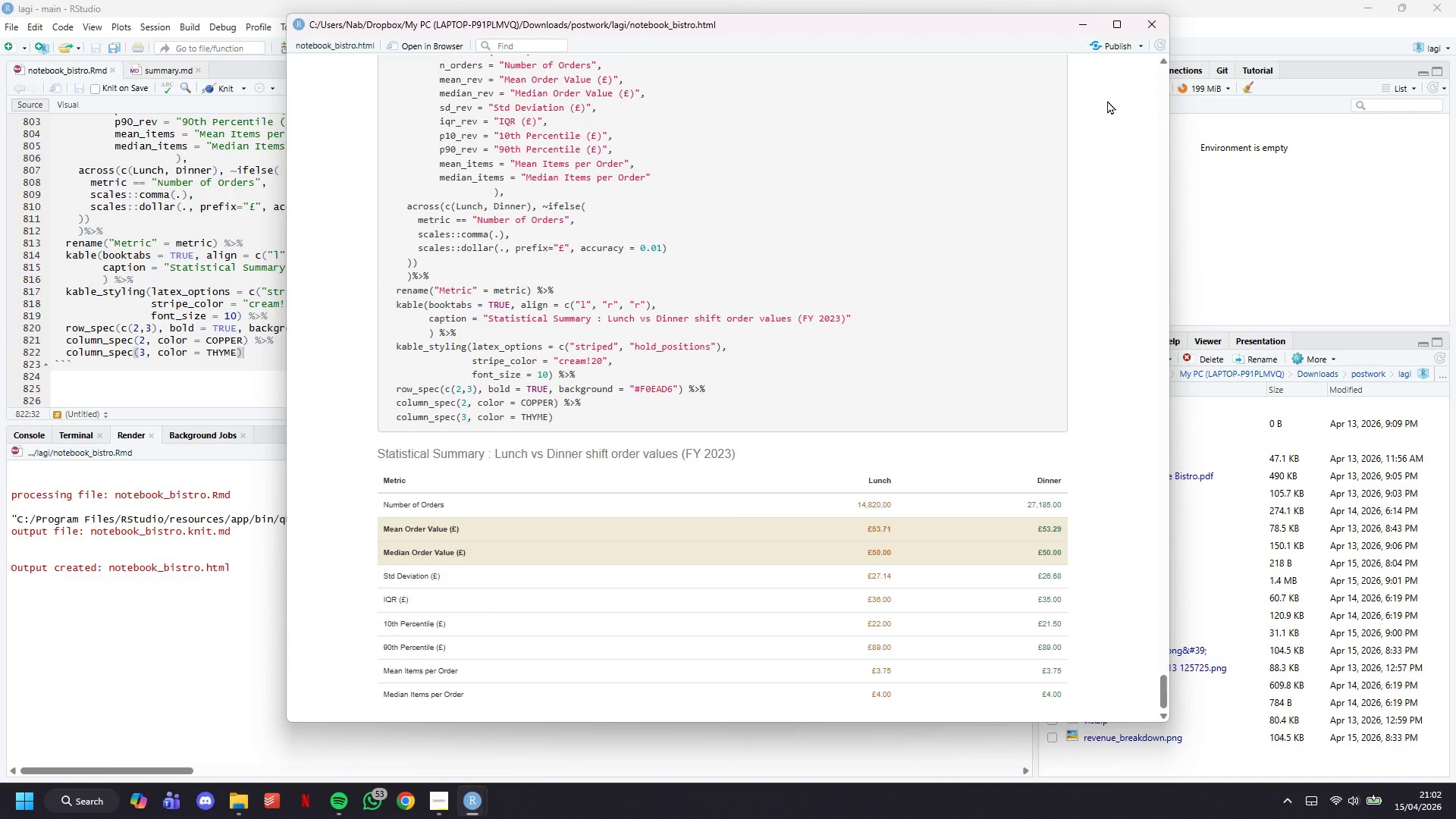 
left_click([1146, 30])
 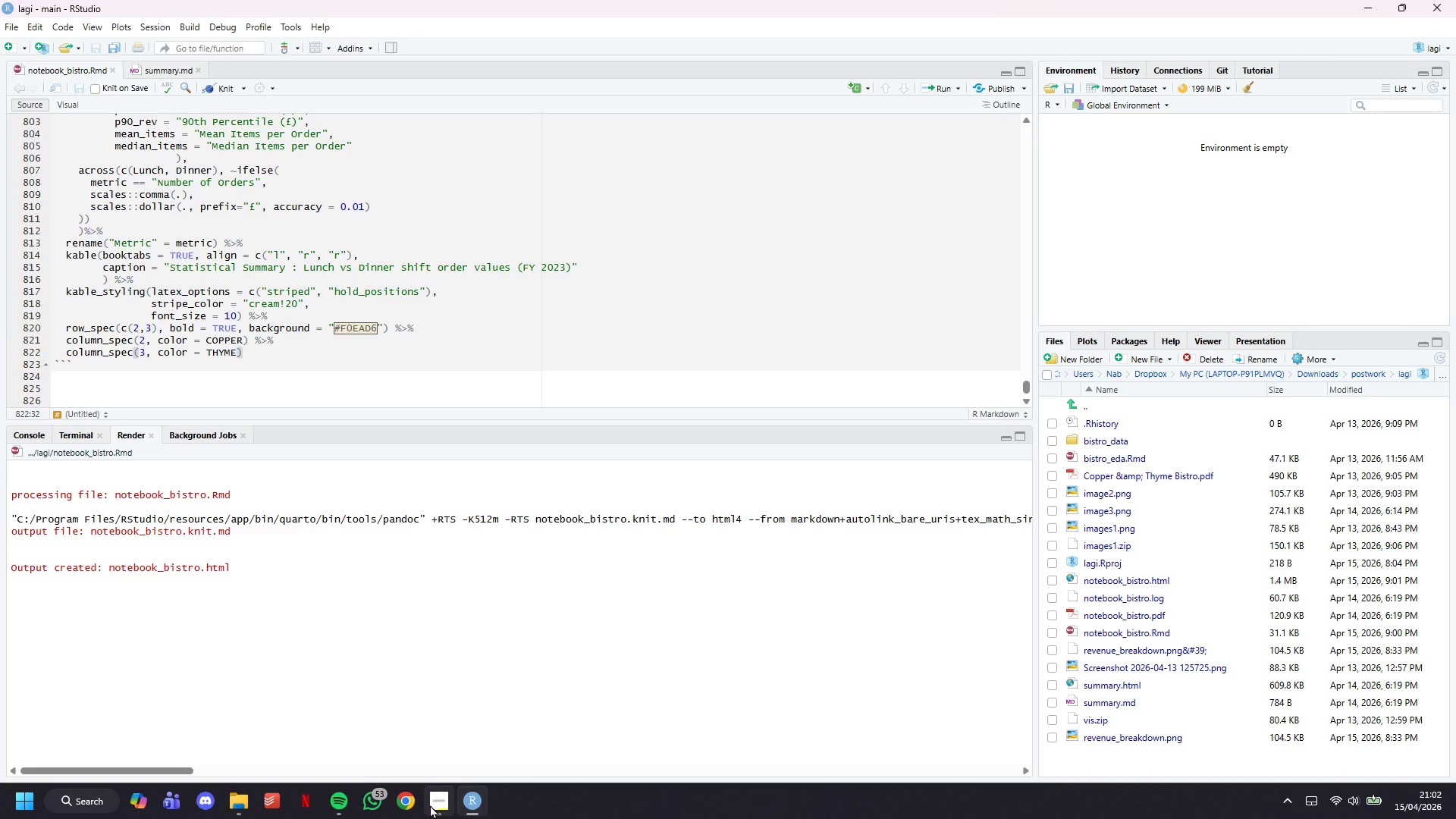 
left_click([437, 733])